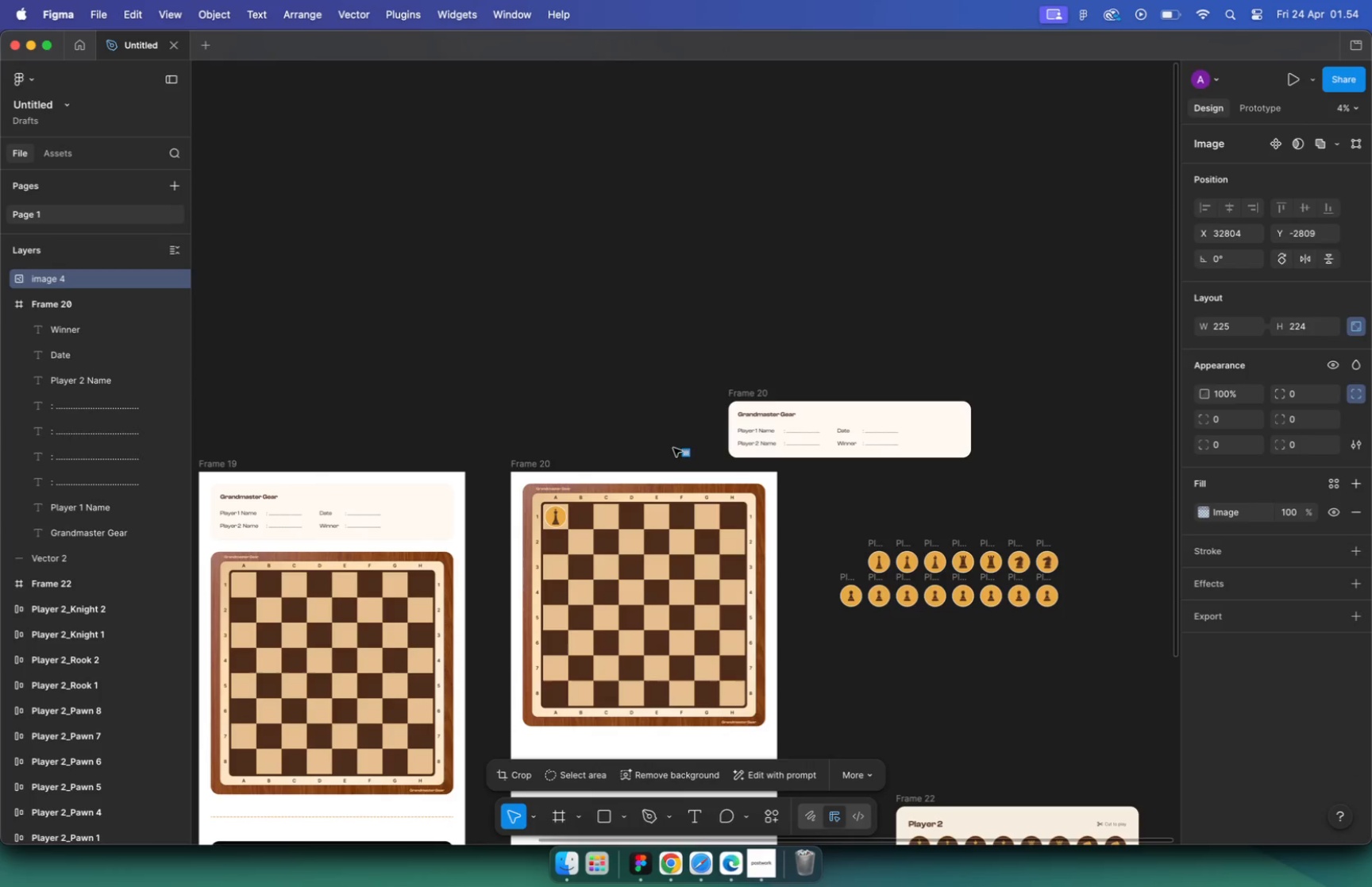 
left_click_drag(start_coordinate=[796, 270], to_coordinate=[193, 160])
 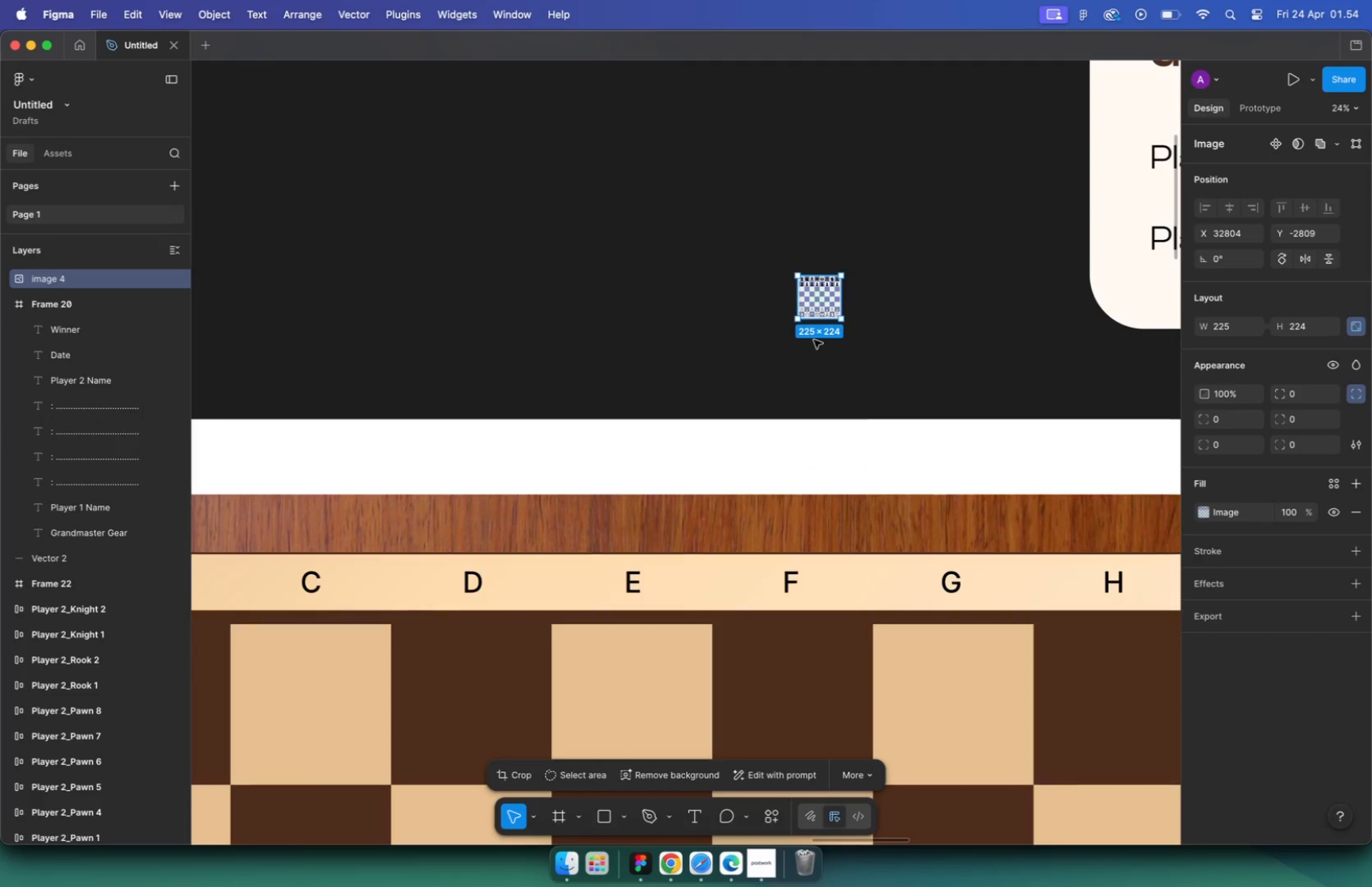 
hold_key(key=ShiftLeft, duration=0.83)
 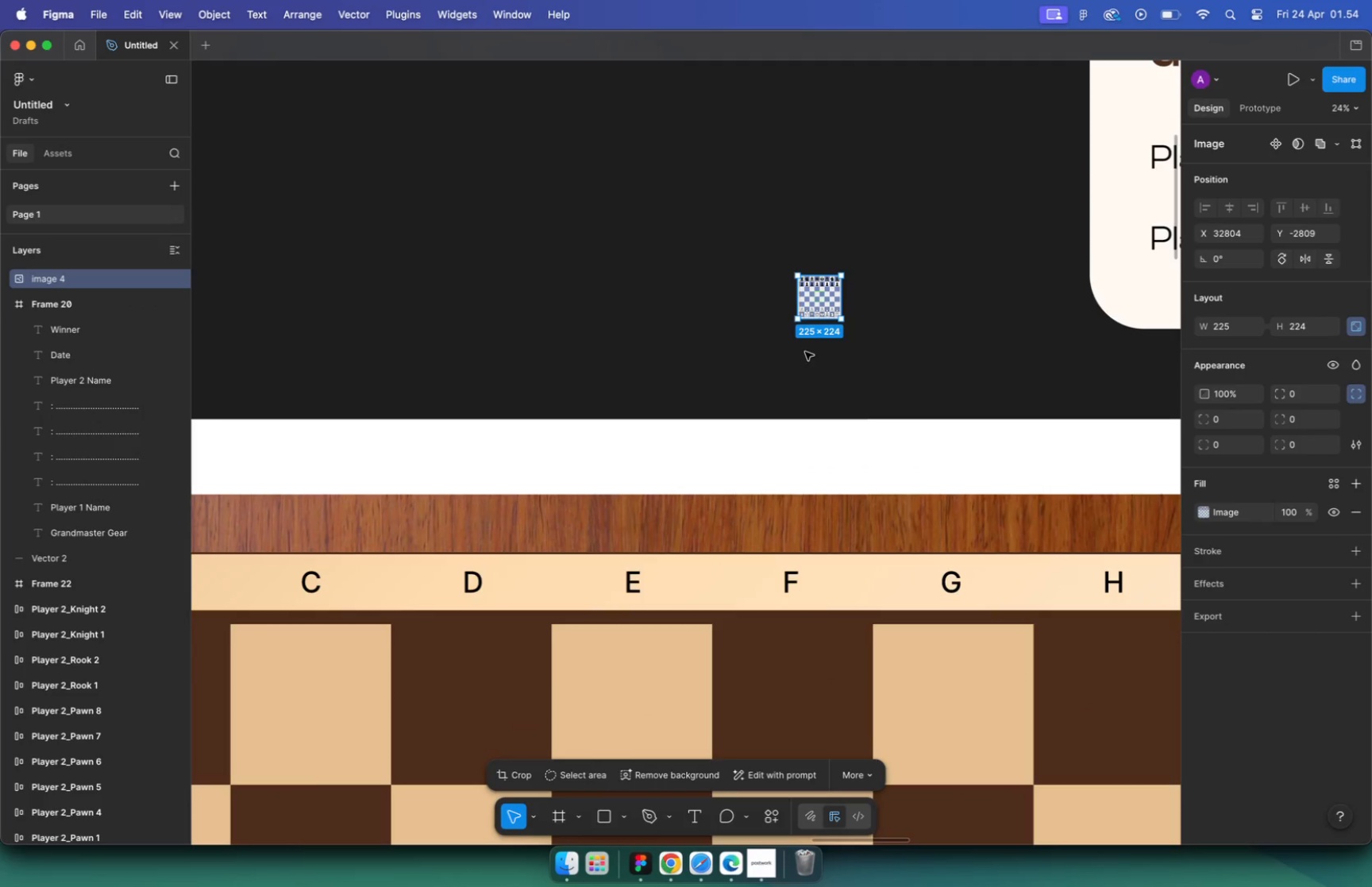 
hold_key(key=CommandLeft, duration=1.8)
scroll: coordinate [607, 273], scroll_direction: down, amount: 18.0
 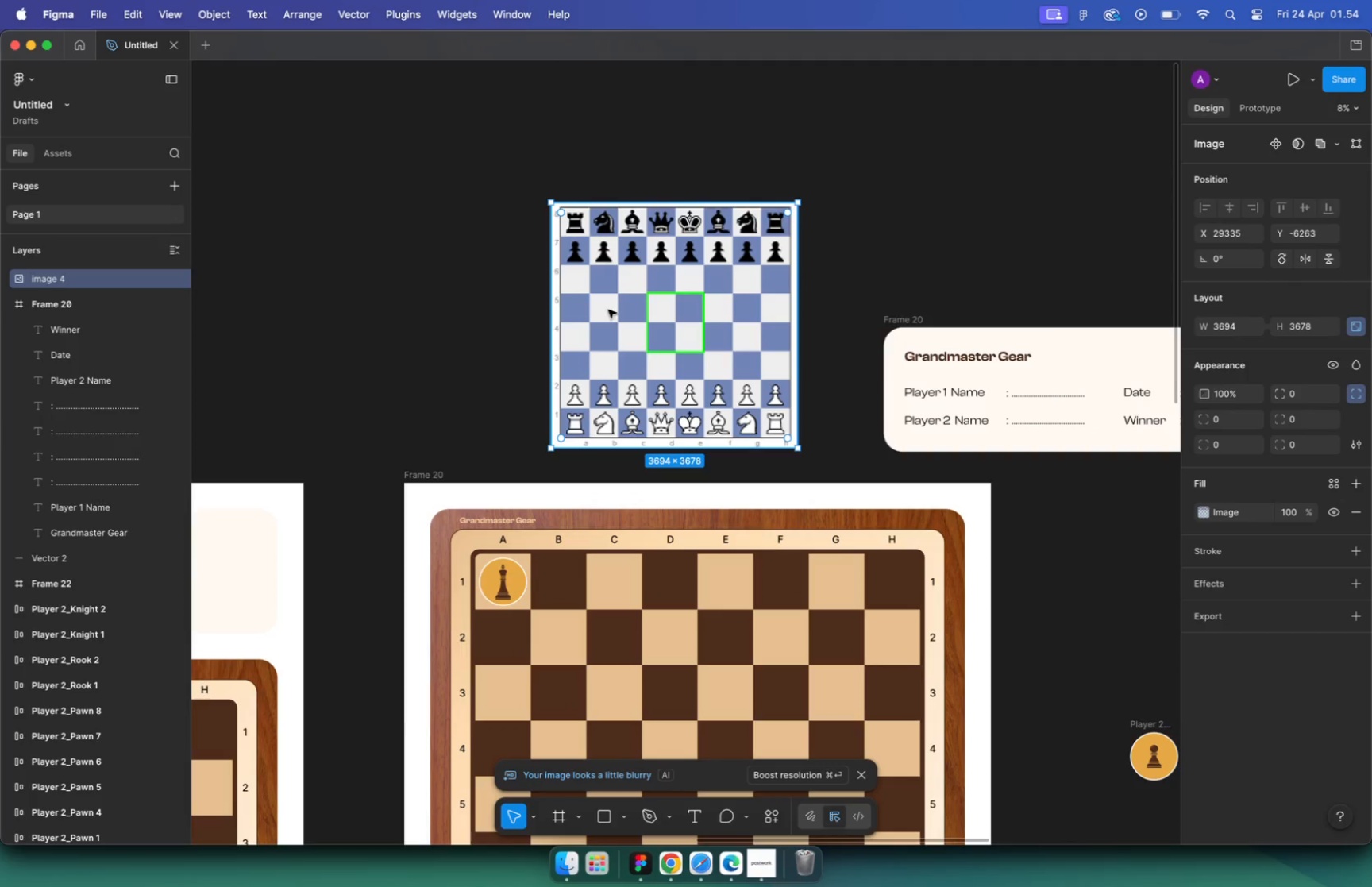 
double_click([503, 584])
 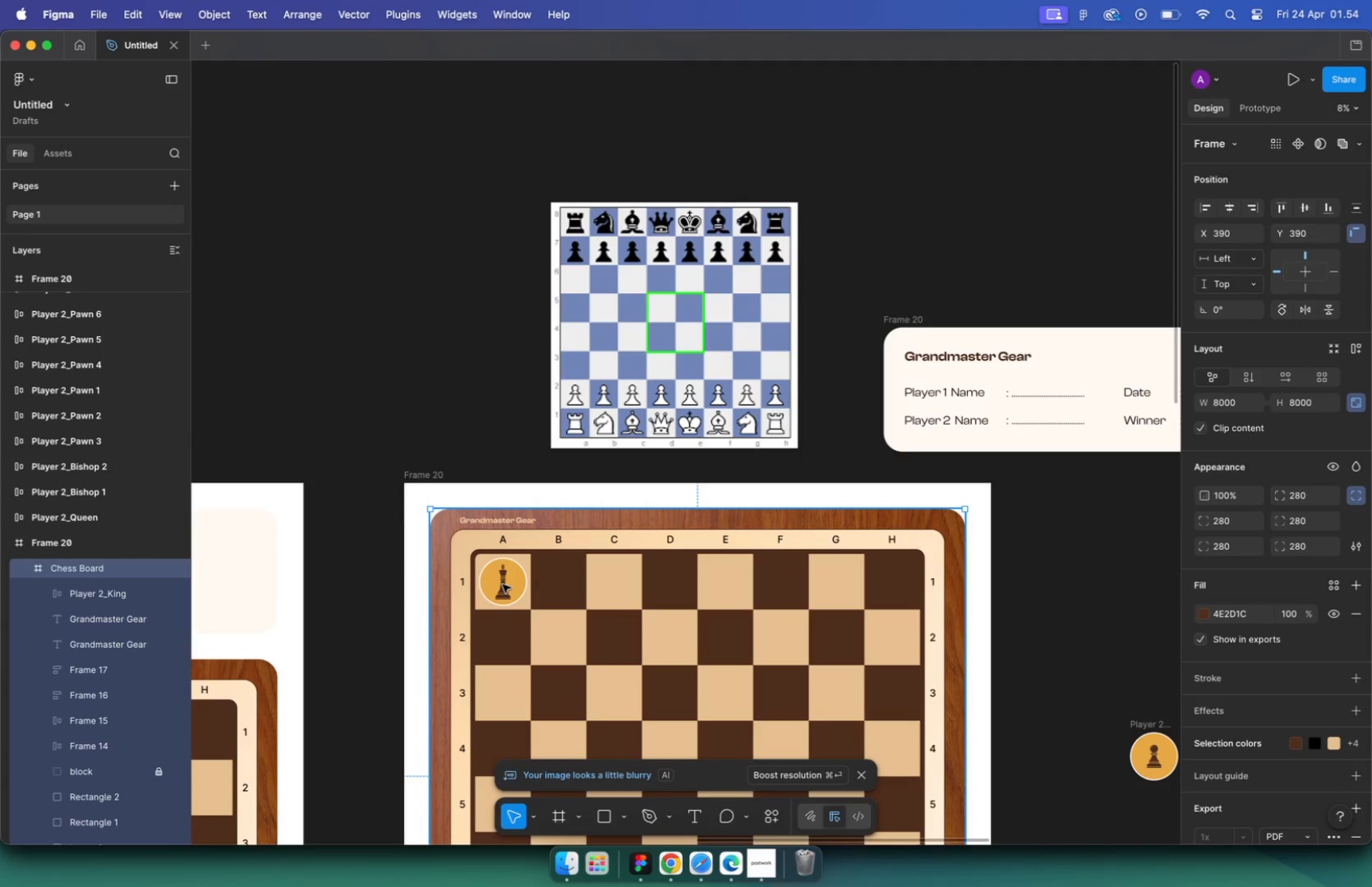 
left_click_drag(start_coordinate=[503, 584], to_coordinate=[725, 586])
 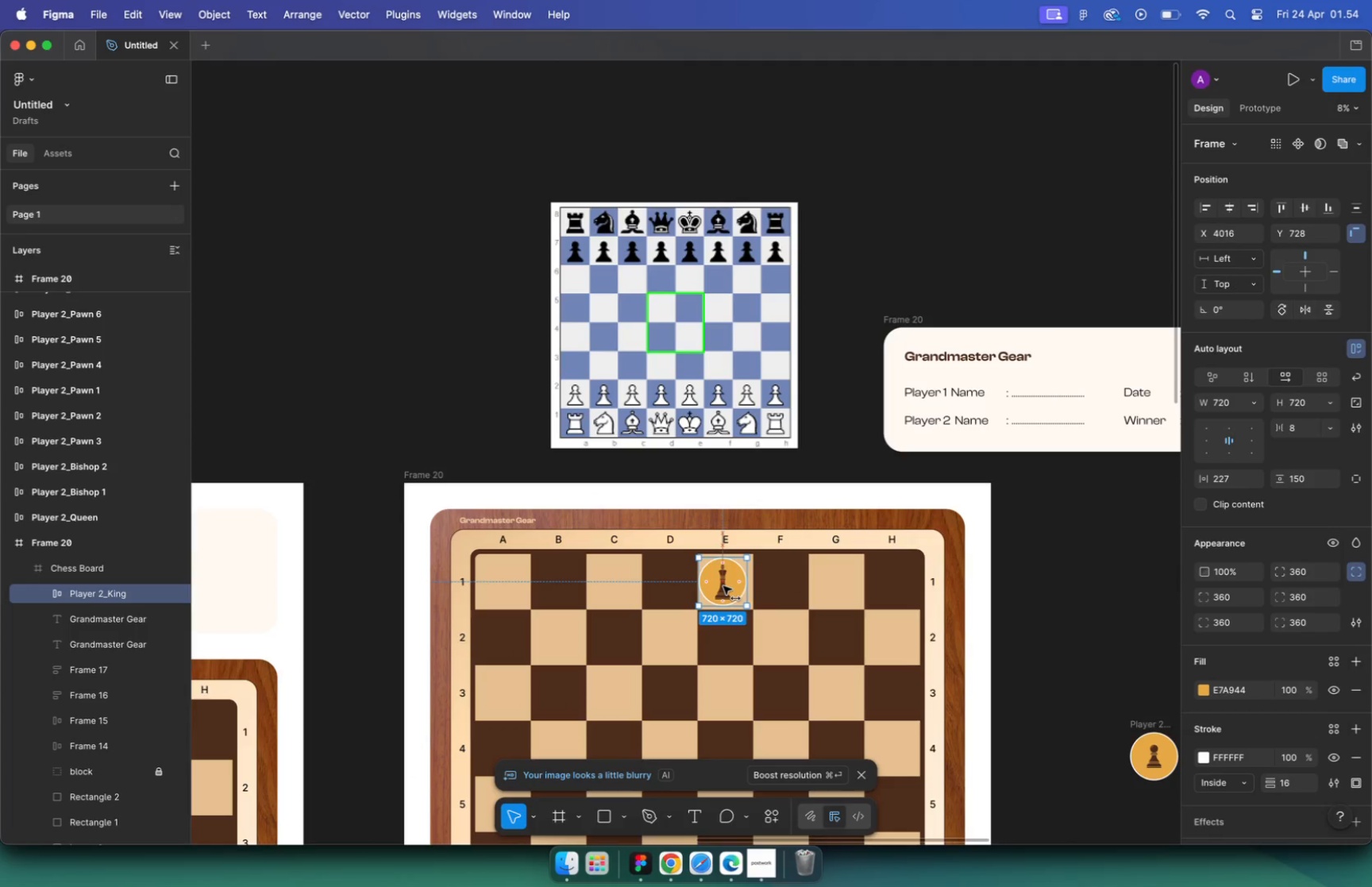 
hold_key(key=ShiftLeft, duration=5.06)
 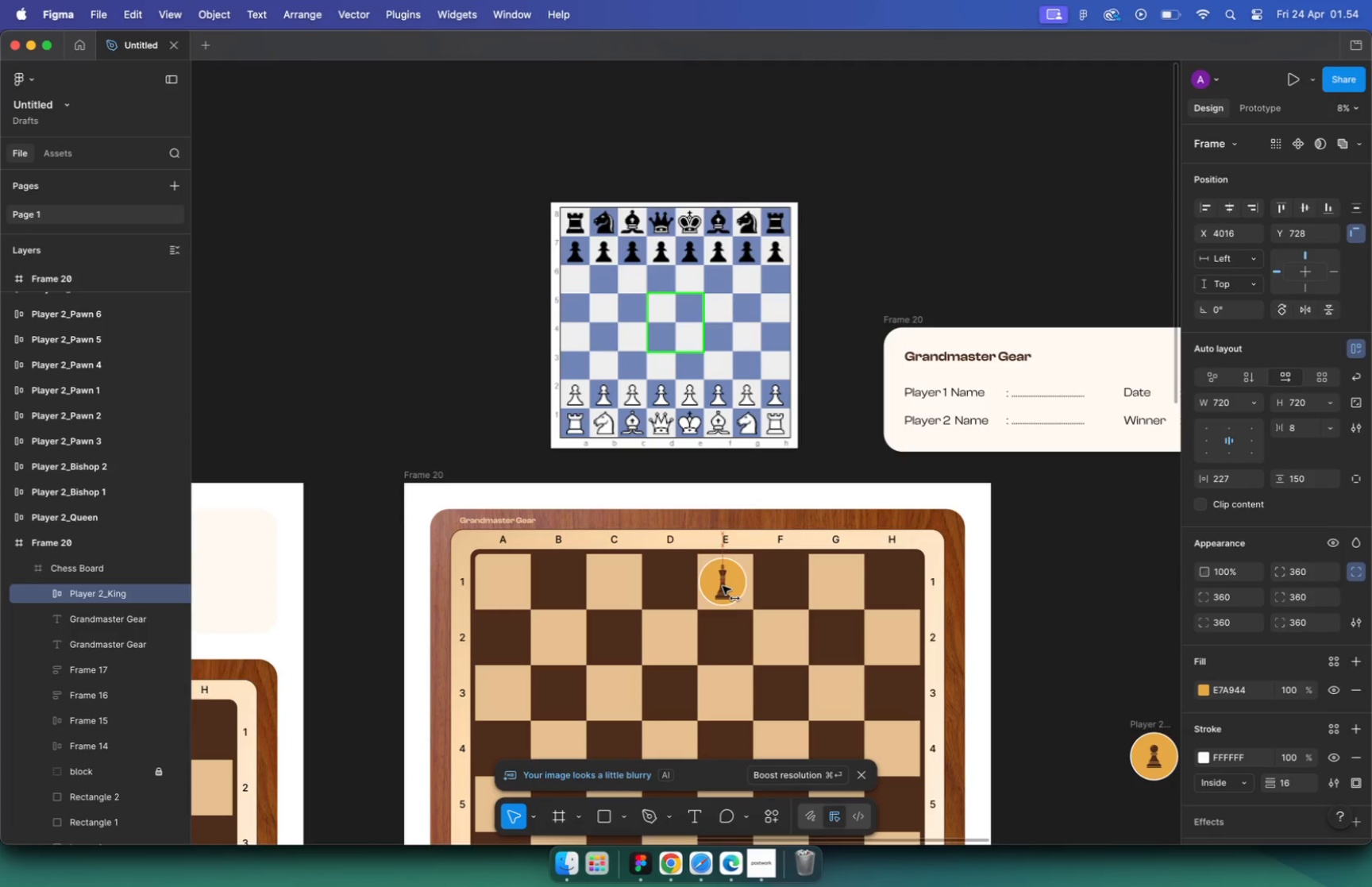 
hold_key(key=CommandLeft, duration=0.64)
scroll: coordinate [985, 620], scroll_direction: none, amount: 0.0
 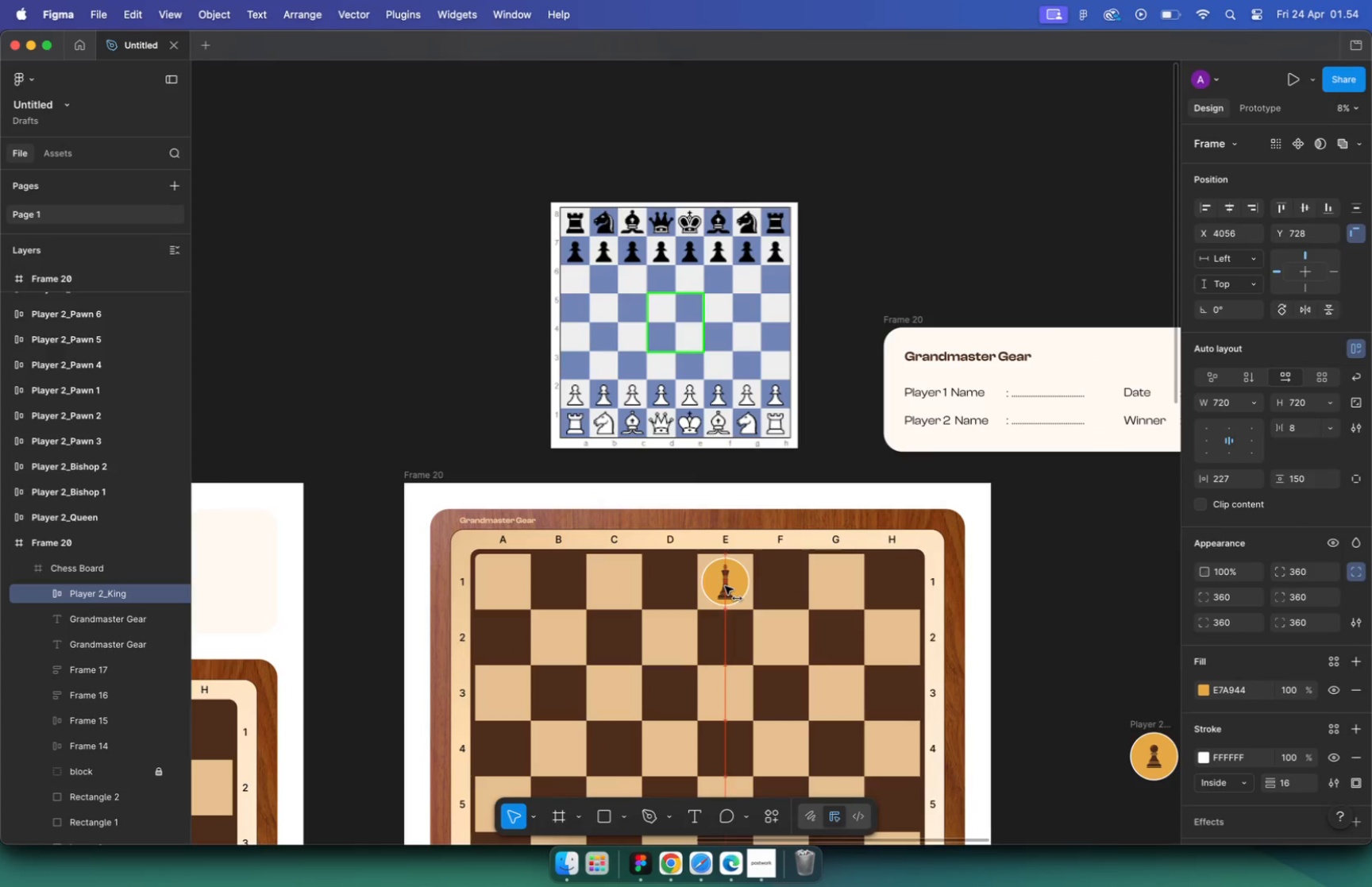 
left_click_drag(start_coordinate=[1049, 600], to_coordinate=[473, 498])
 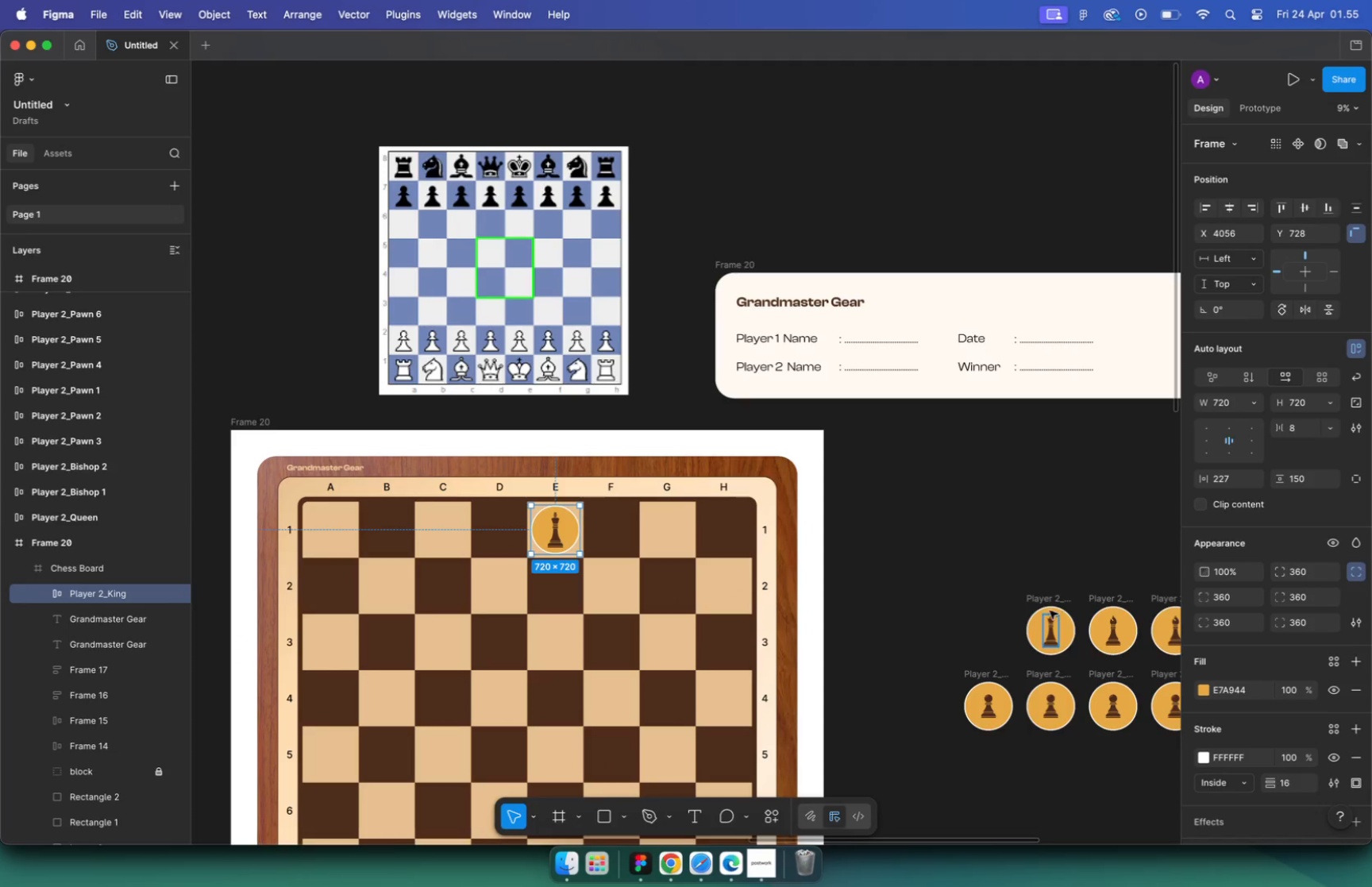 
hold_key(key=CommandLeft, duration=0.4)
scroll: coordinate [458, 515], scroll_direction: up, amount: 22.0
 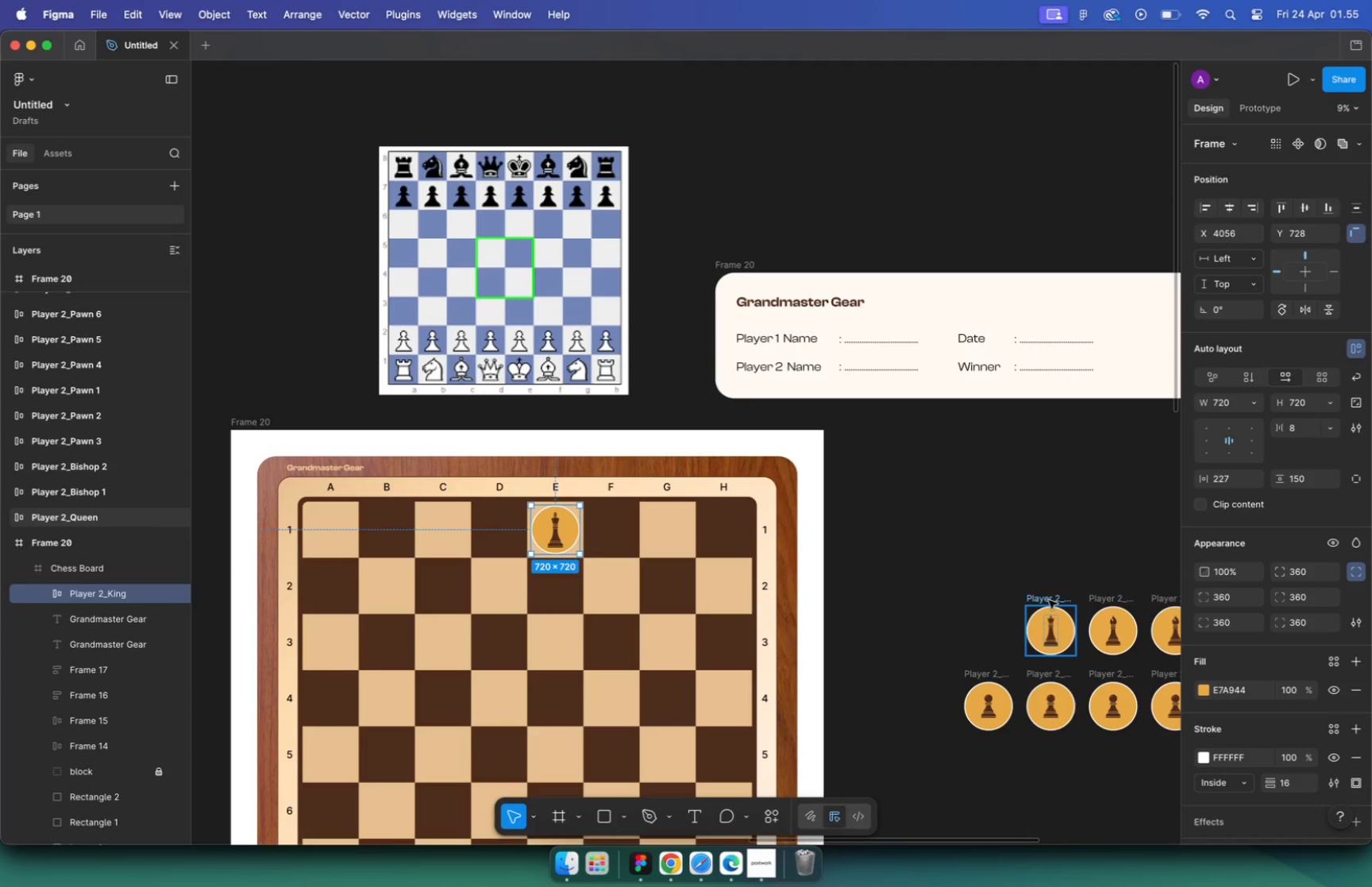 
left_click_drag(start_coordinate=[533, 542], to_coordinate=[623, 552])
 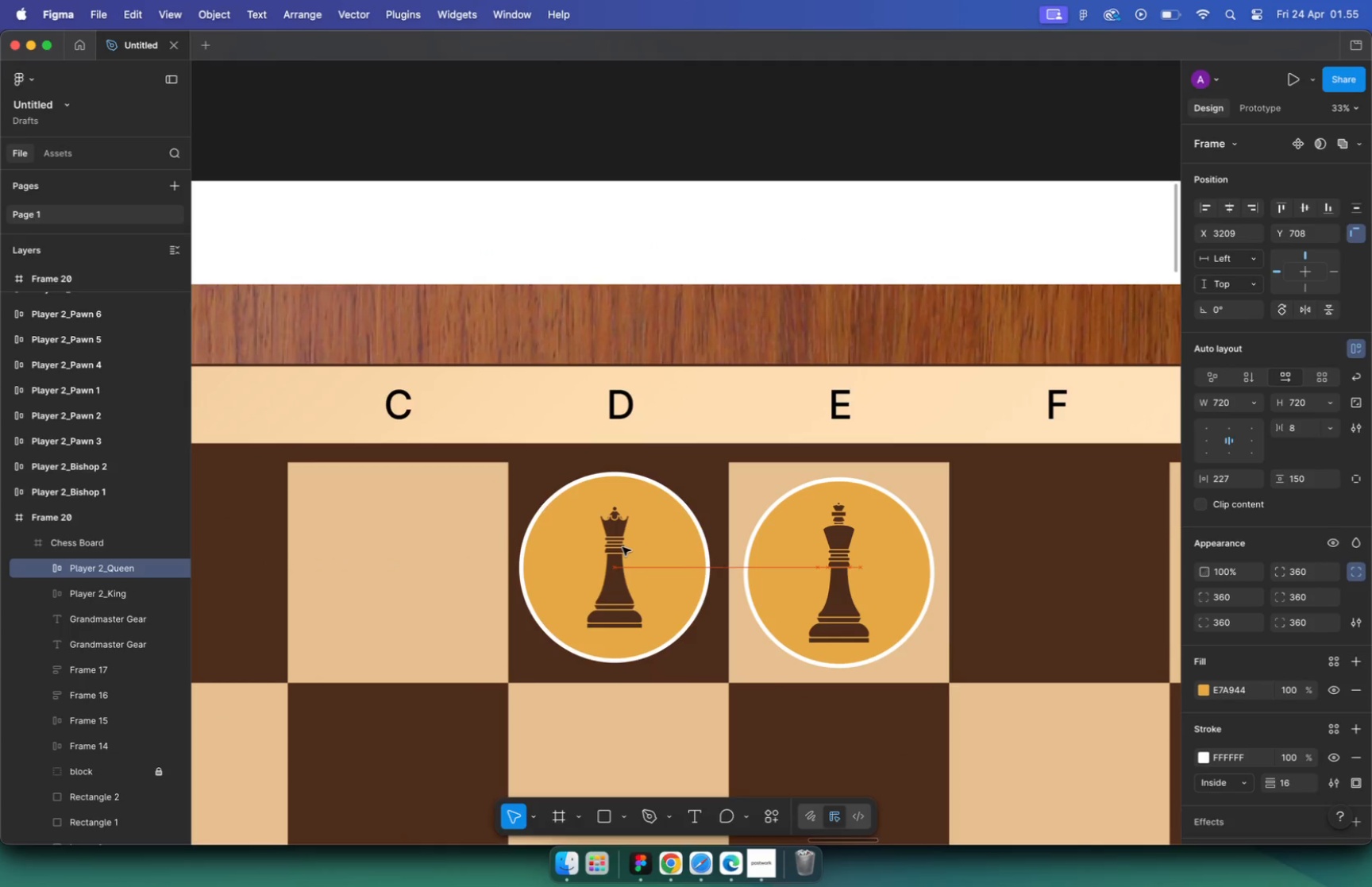 
left_click([872, 570])
 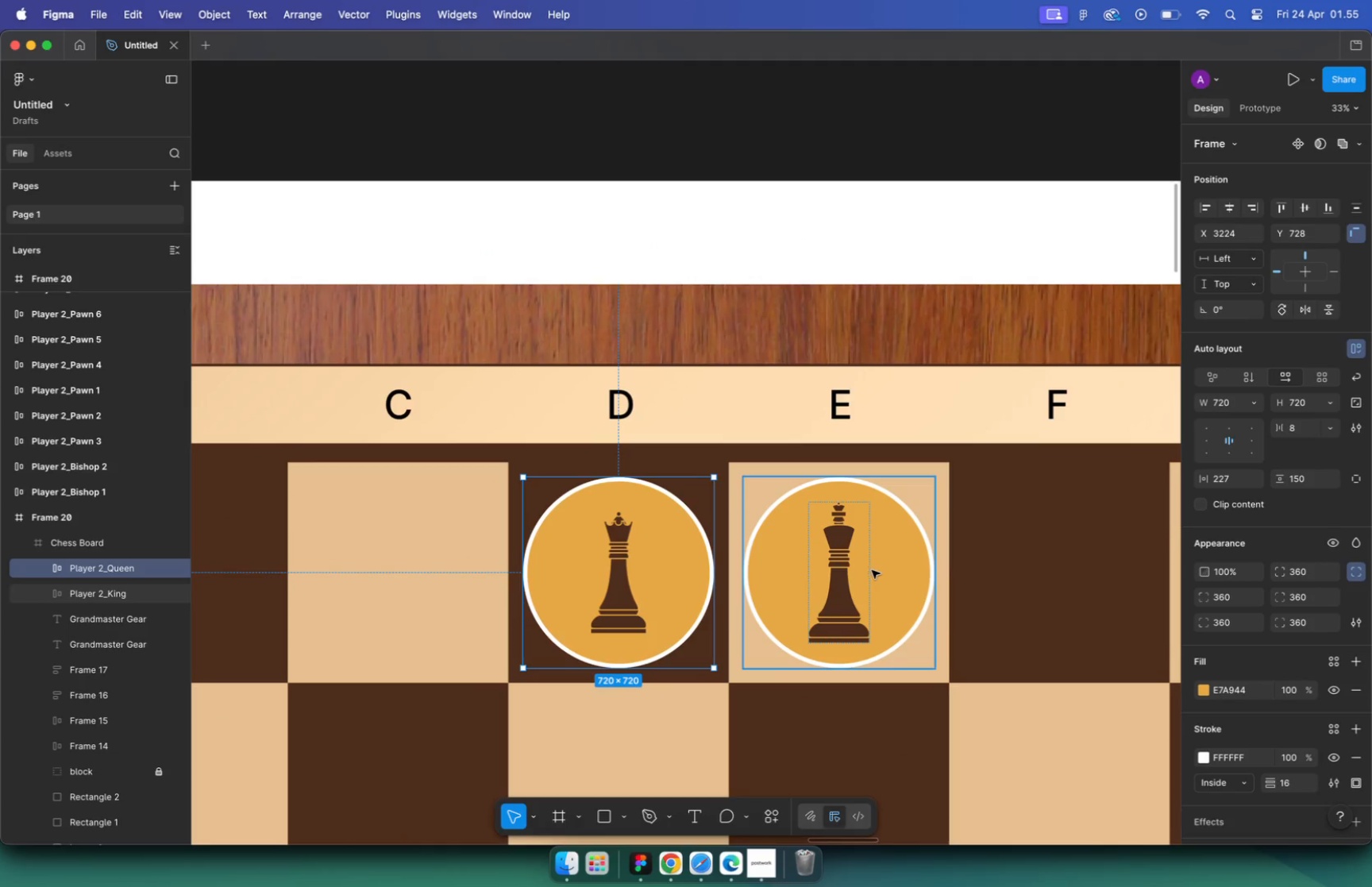 
hold_key(key=ShiftLeft, duration=1.07)
 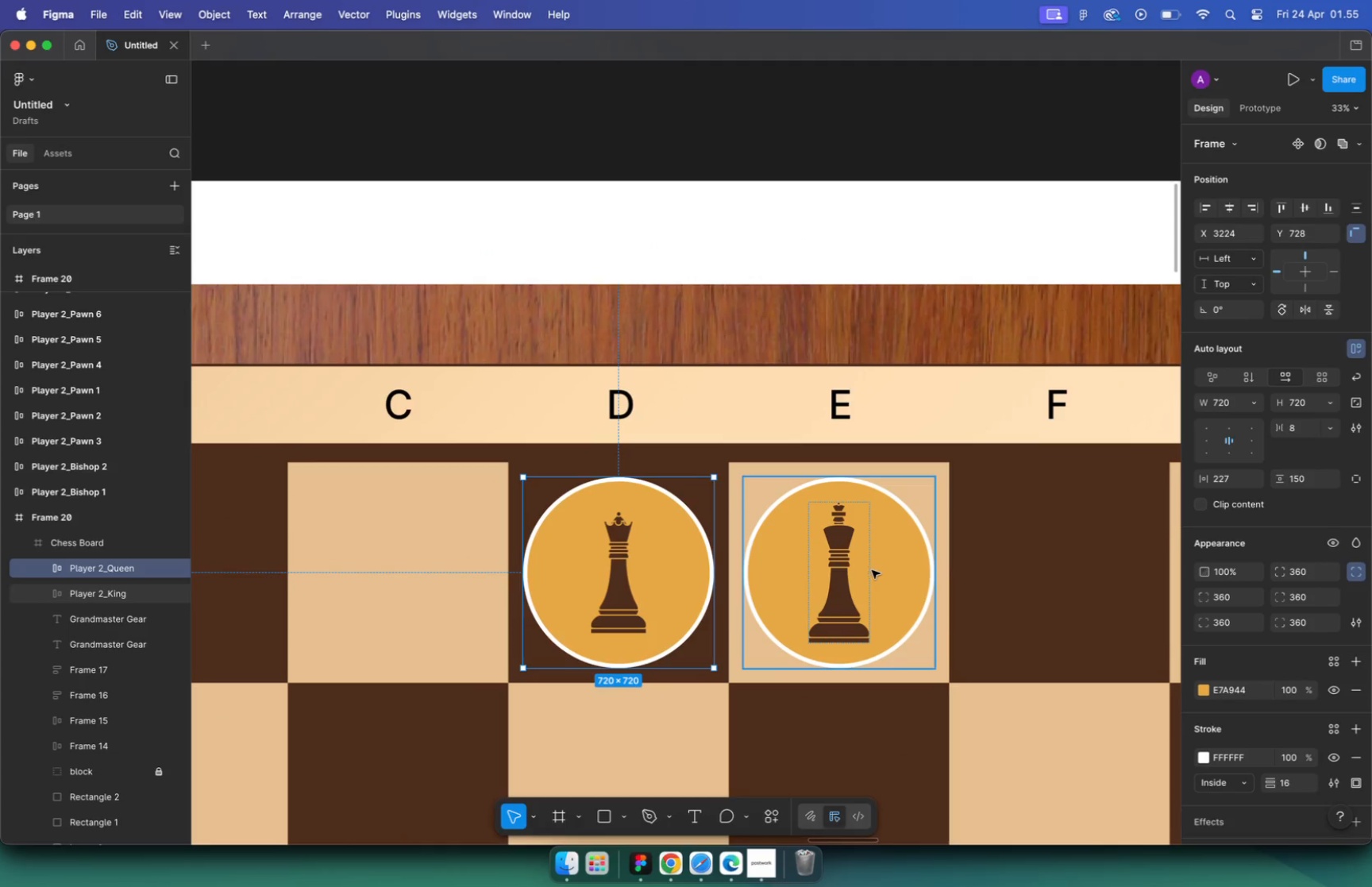 
hold_key(key=CommandLeft, duration=0.67)
 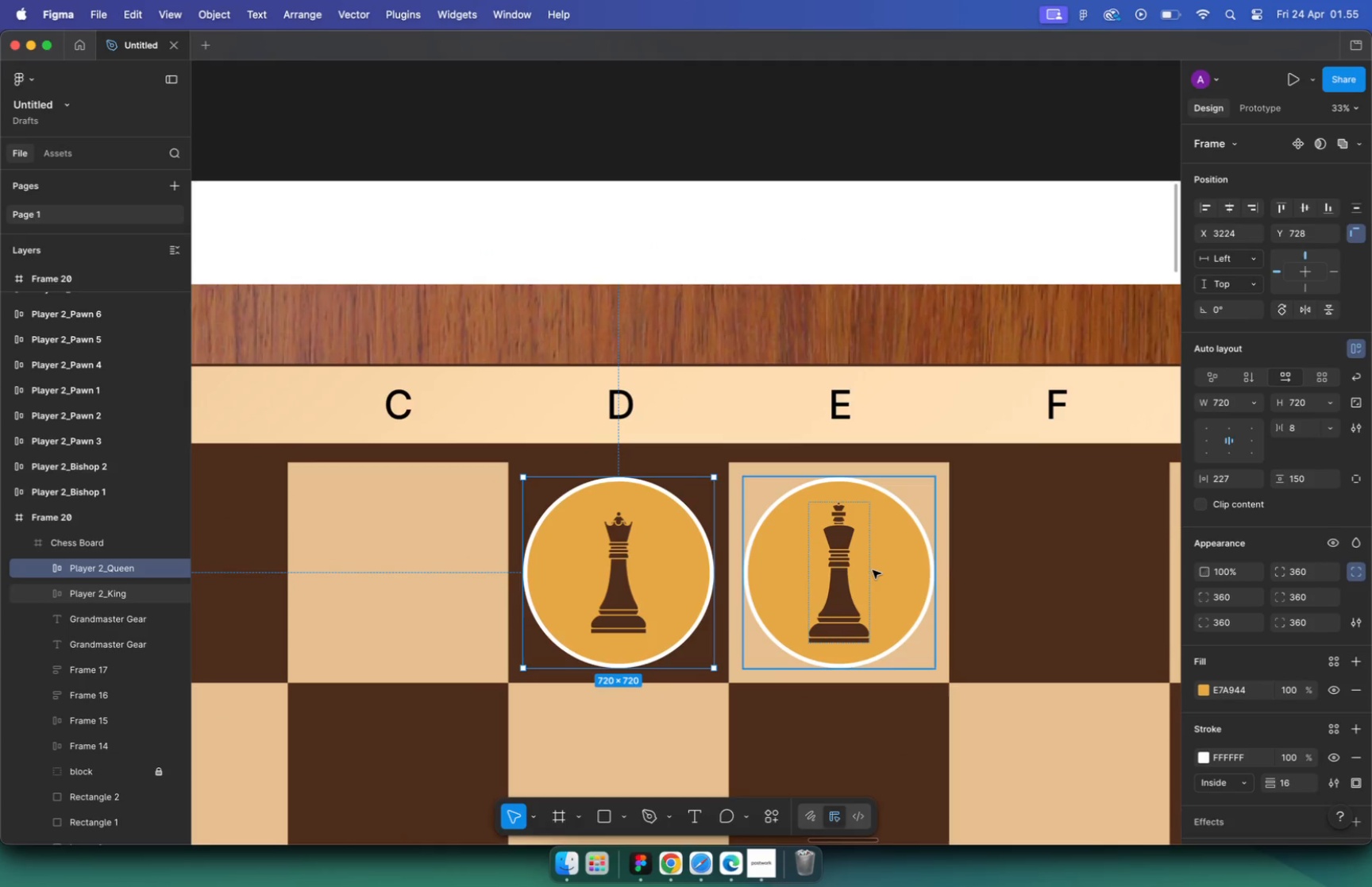 
hold_key(key=CommandLeft, duration=0.88)
 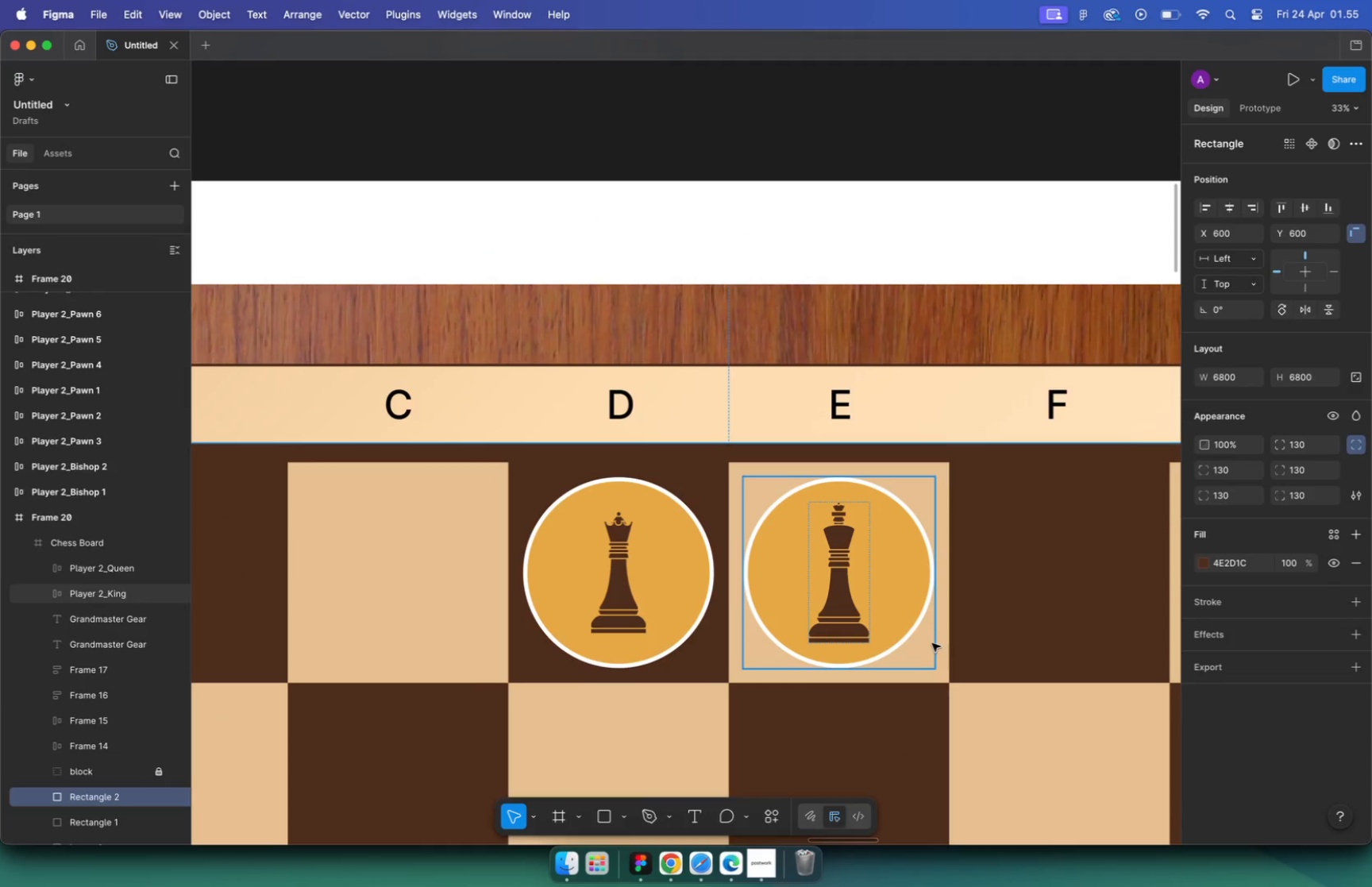 
hold_key(key=CommandLeft, duration=0.36)
scroll: coordinate [723, 601], scroll_direction: down, amount: 5.0
 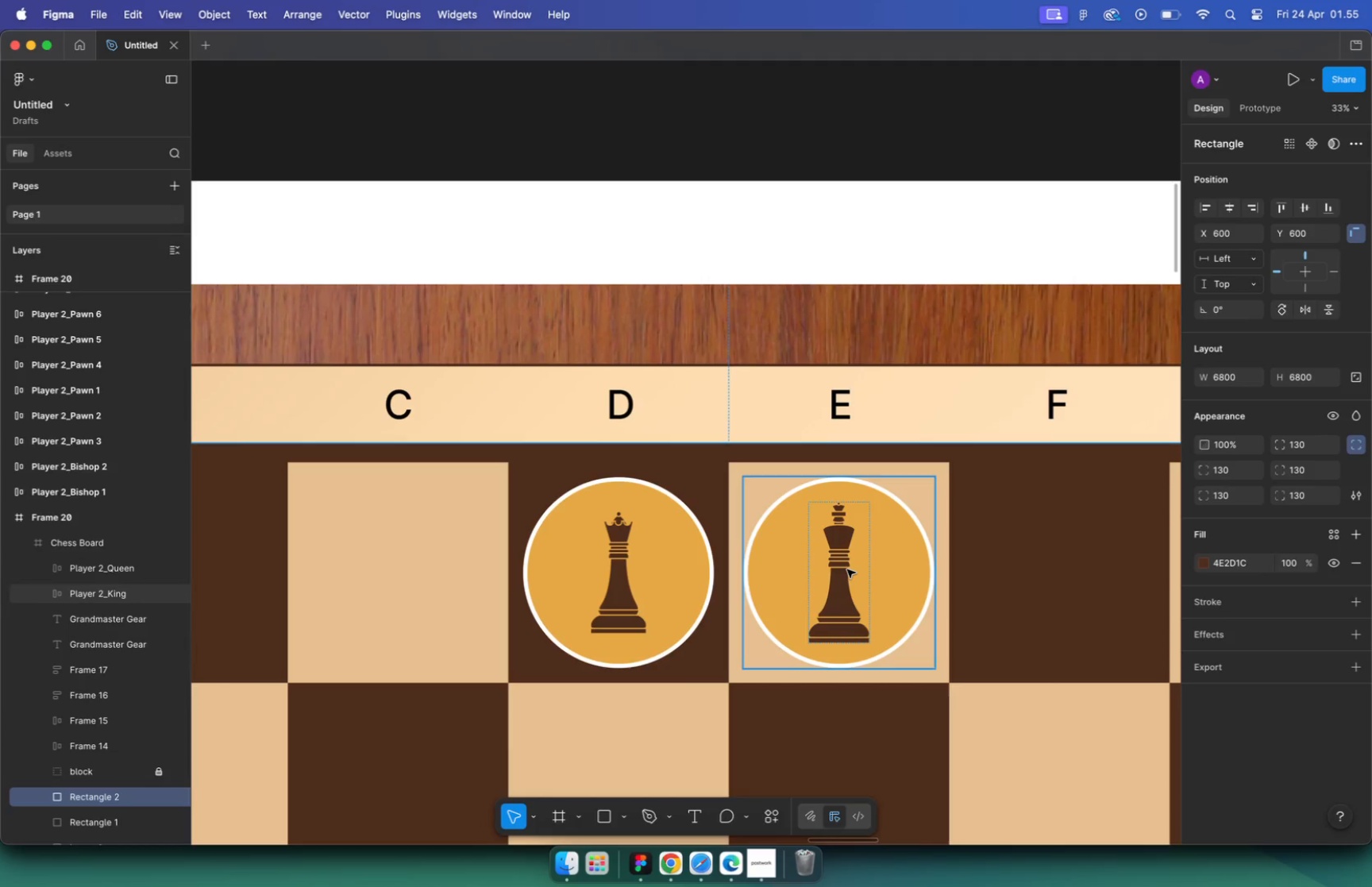 
left_click_drag(start_coordinate=[662, 597], to_coordinate=[765, 413])
 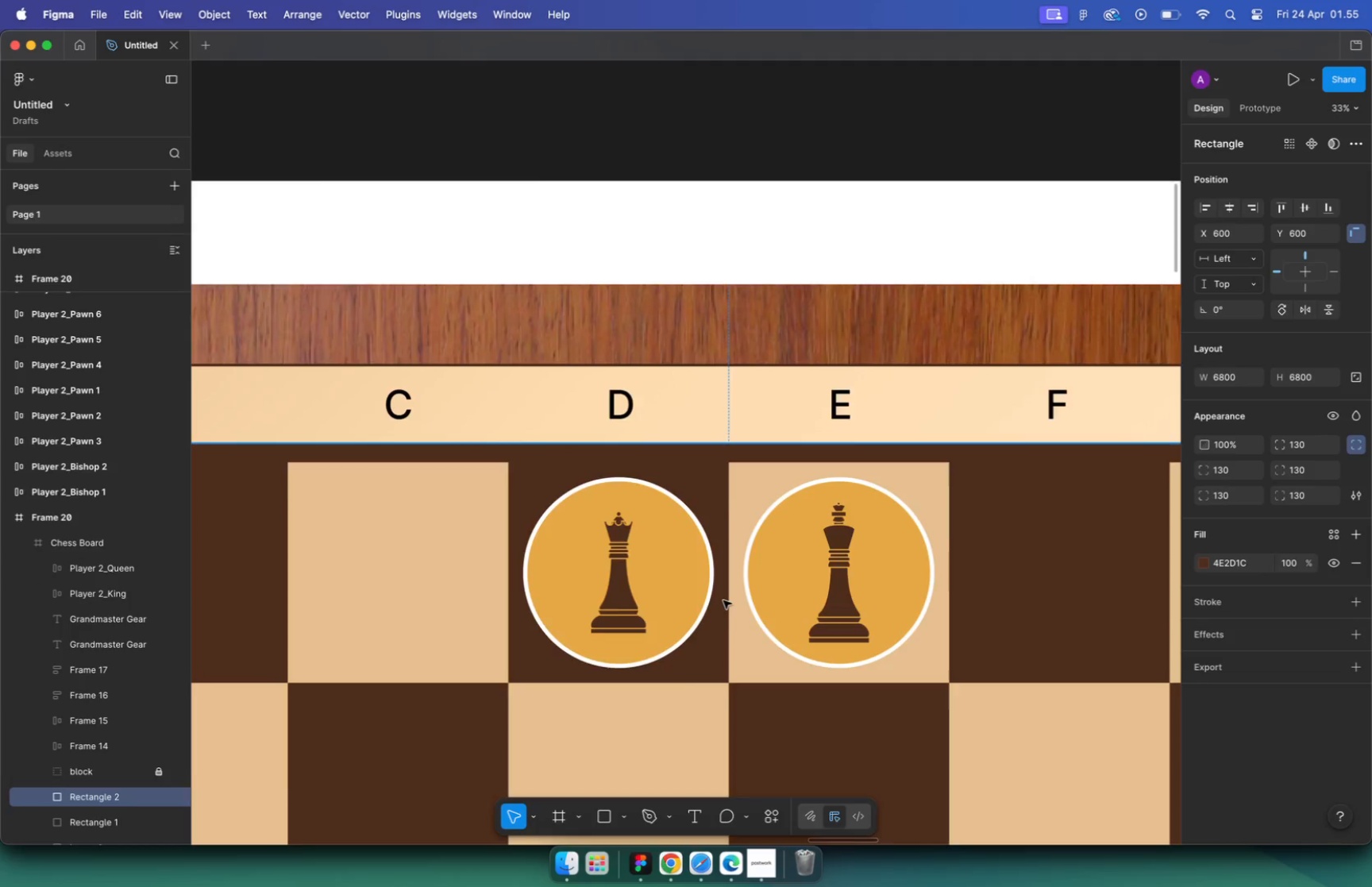 
key(Meta+CommandLeft)
 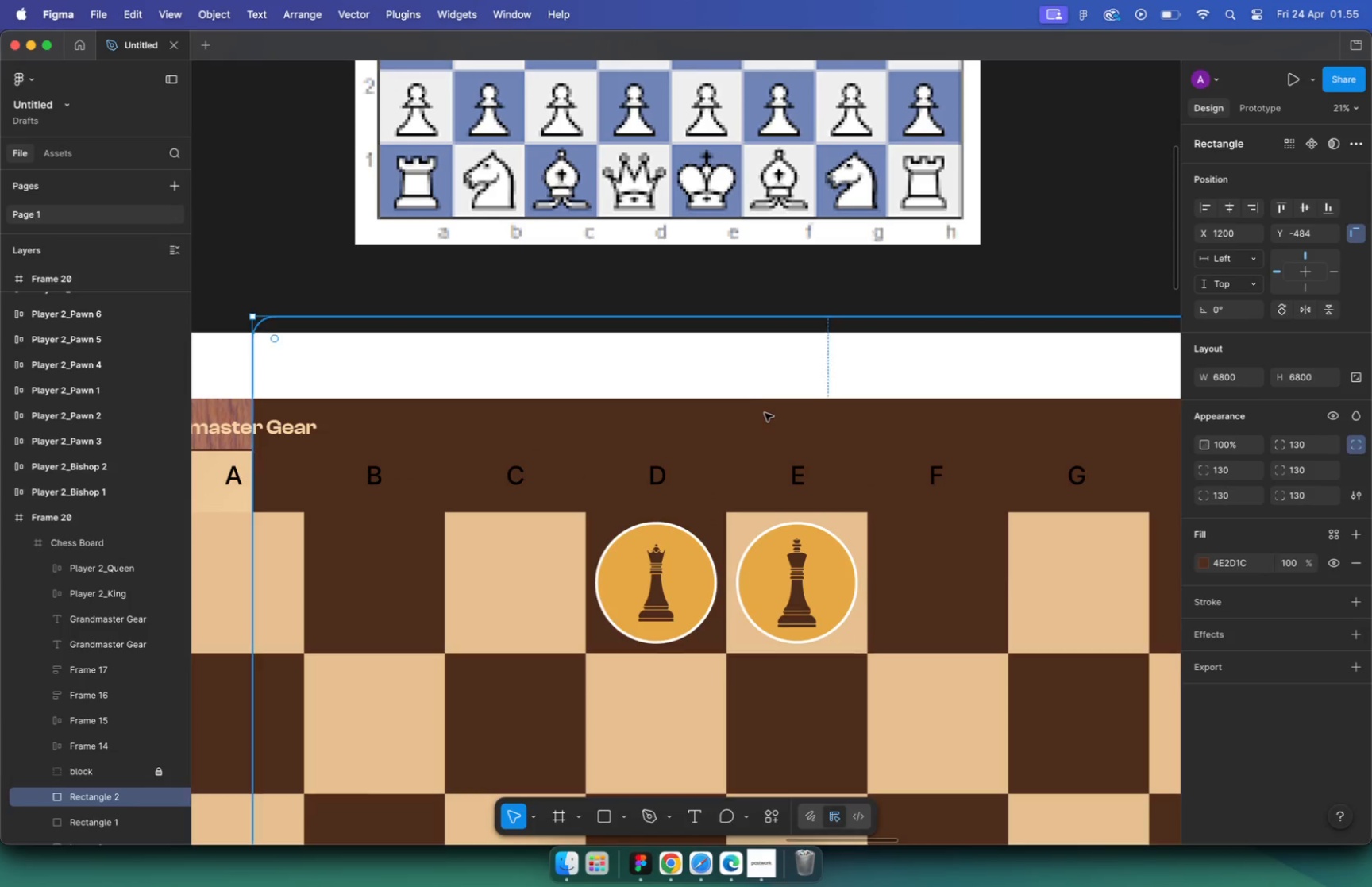 
key(Meta+Z)
 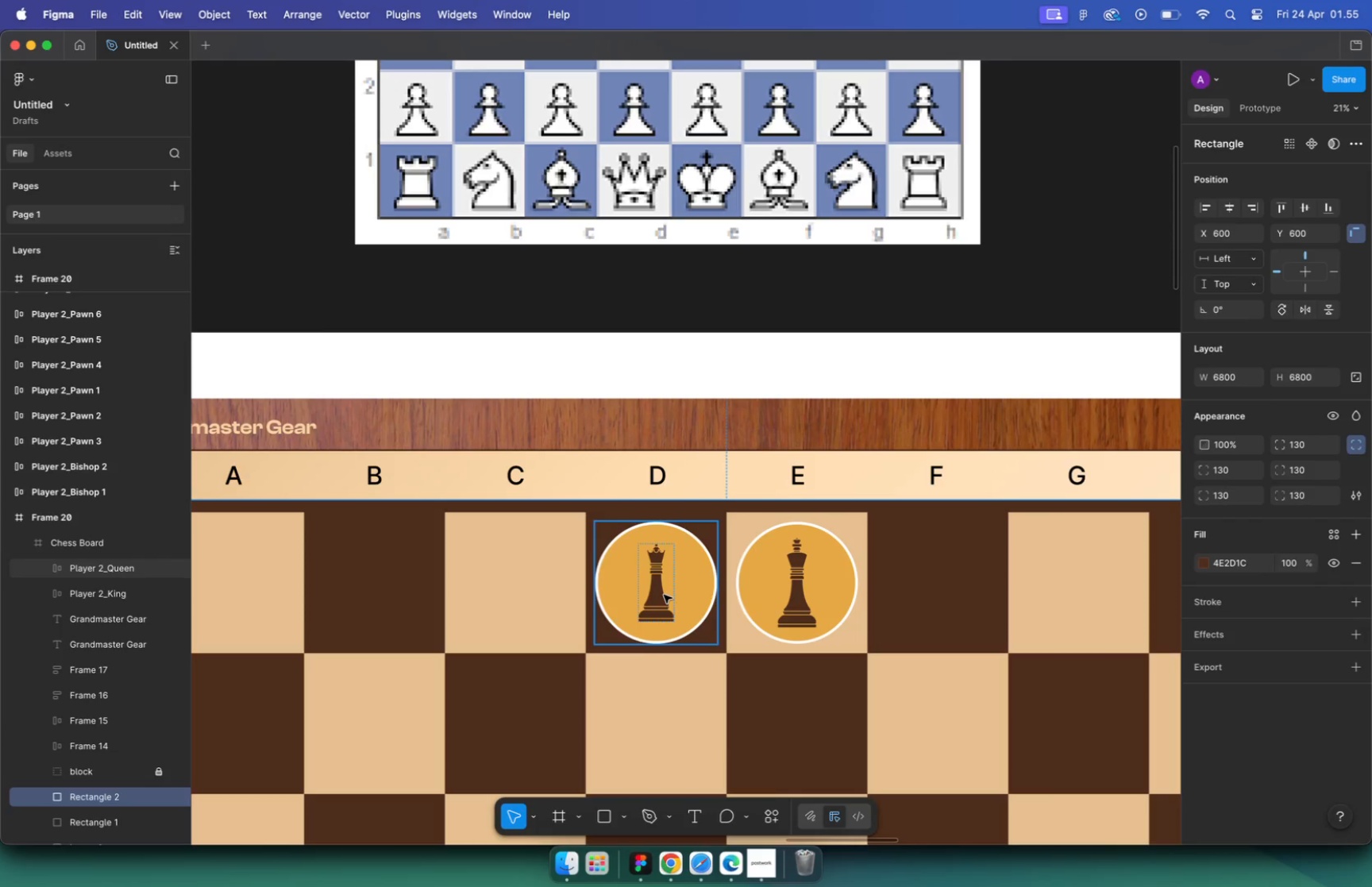 
left_click([661, 596])
 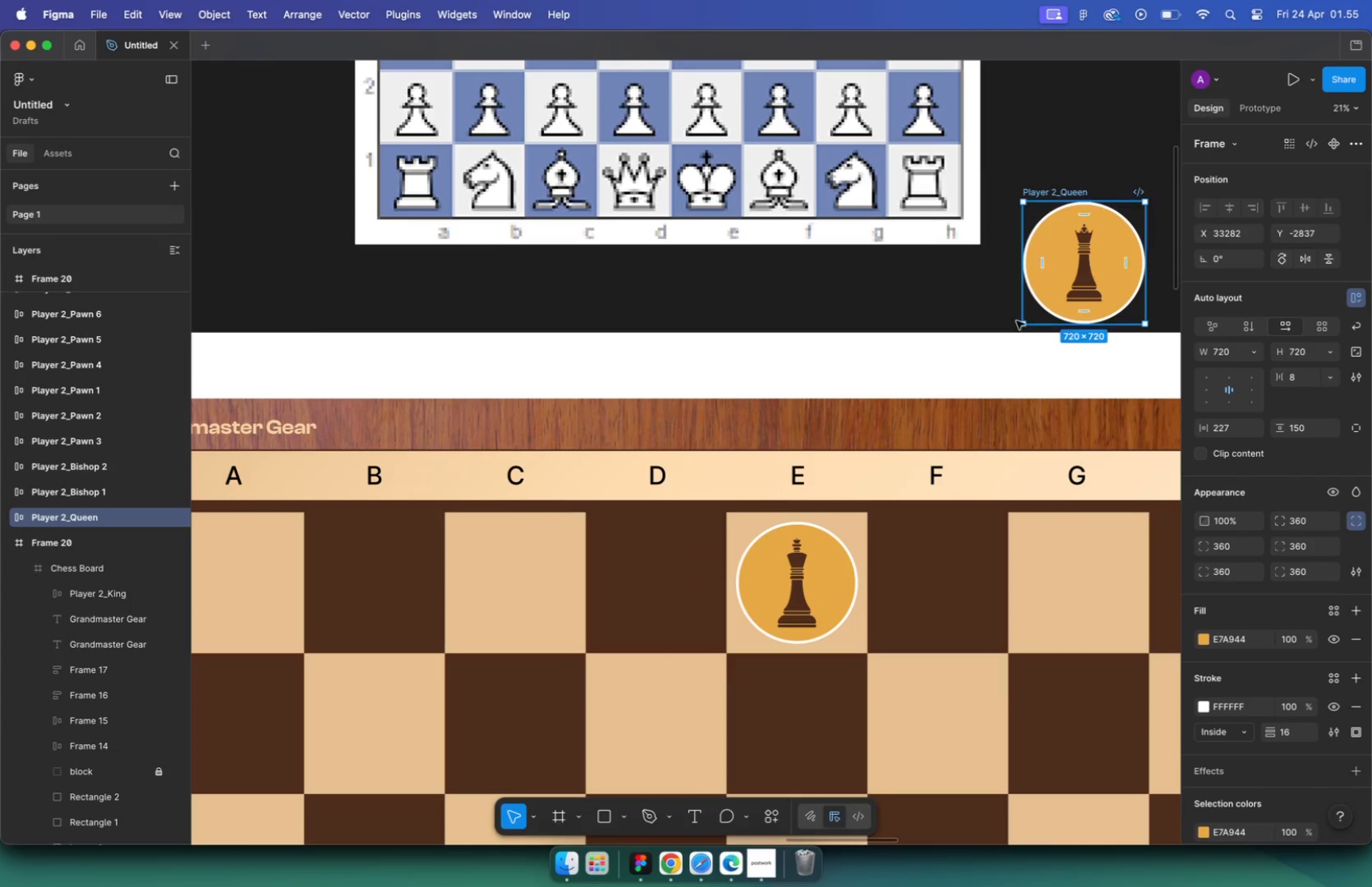 
left_click_drag(start_coordinate=[663, 585], to_coordinate=[1091, 265])
 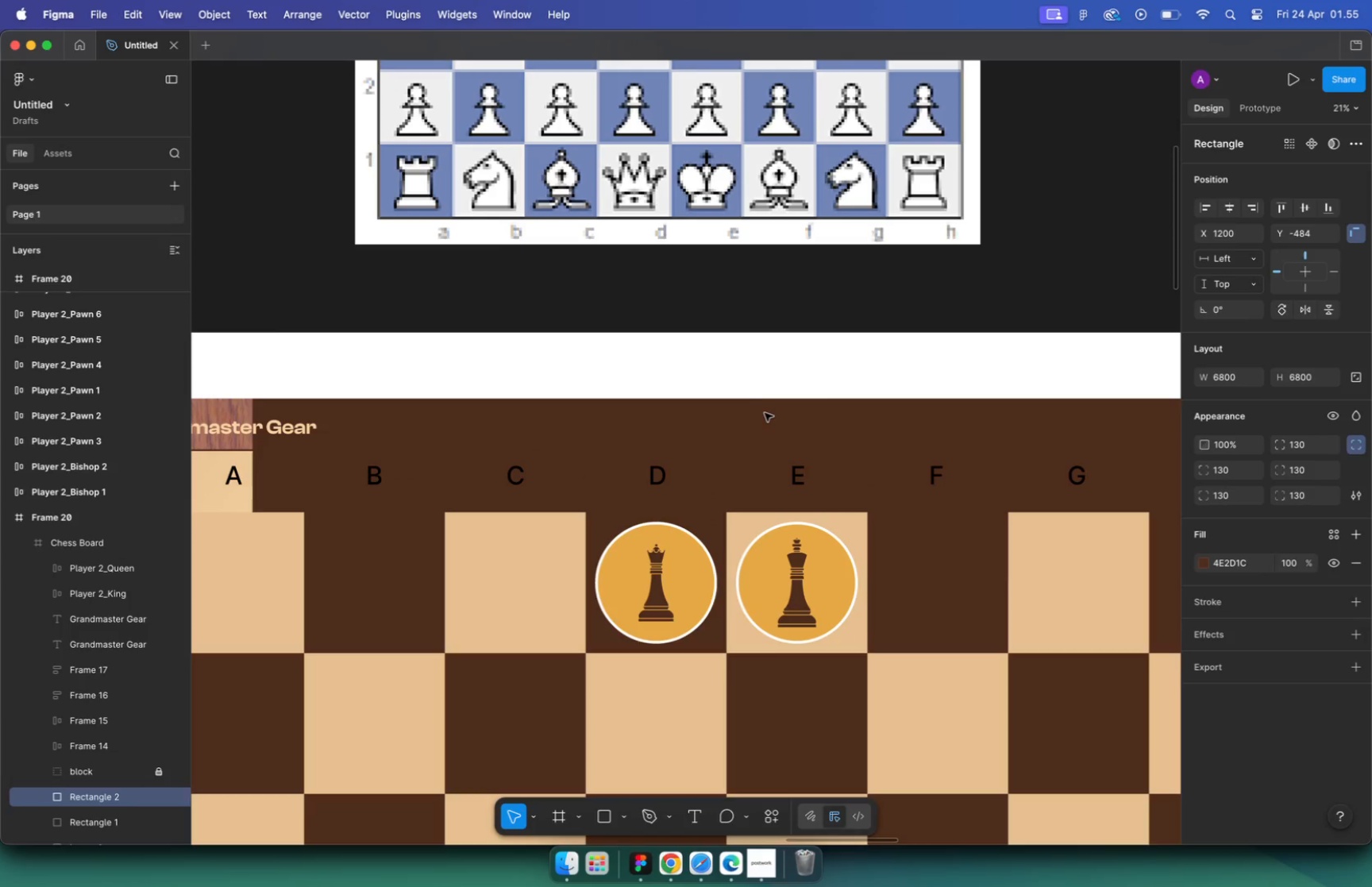 
left_click([800, 588])
 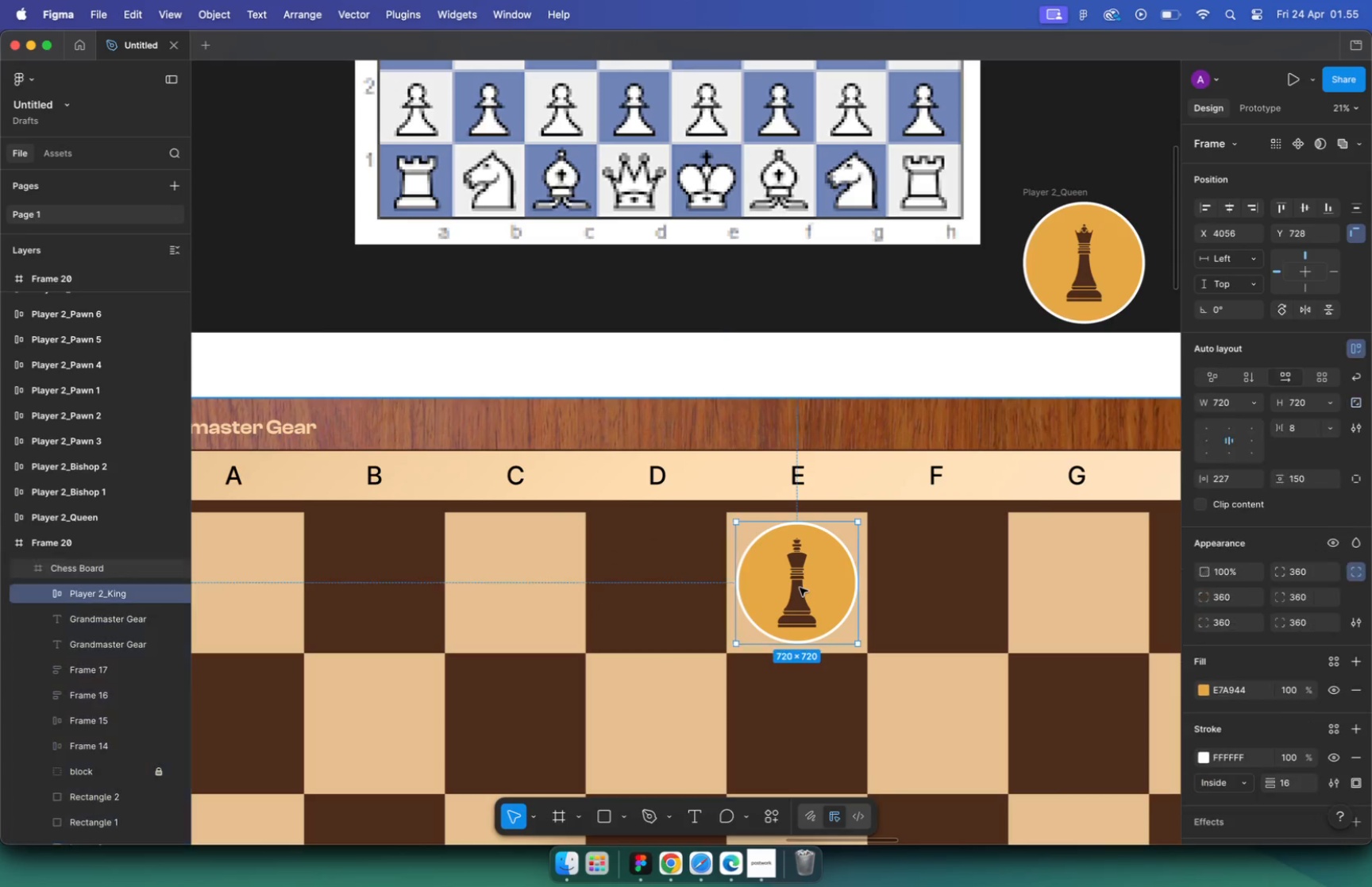 
hold_key(key=CommandLeft, duration=0.31)
scroll: coordinate [809, 592], scroll_direction: down, amount: 10.0
 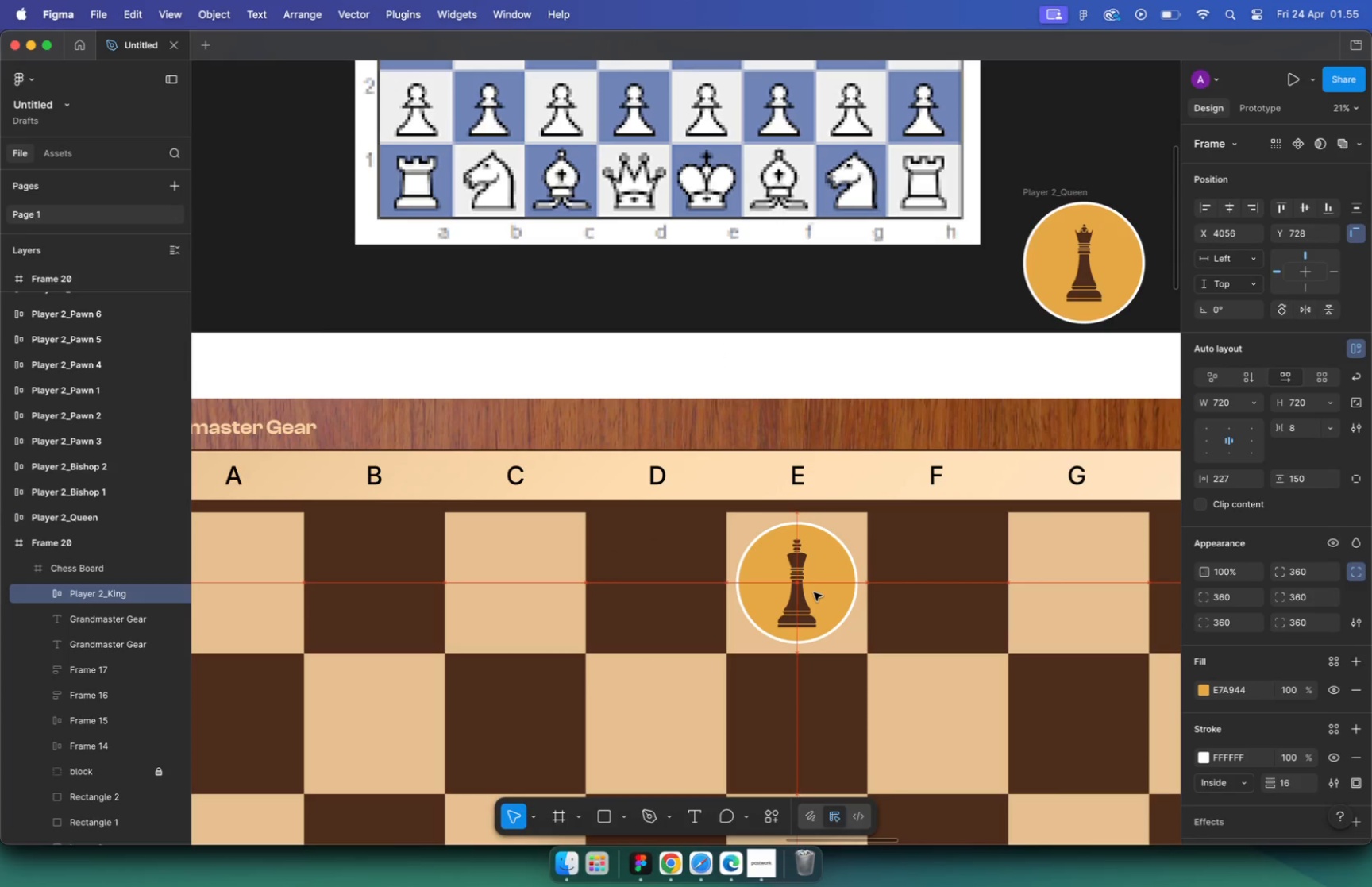 
left_click_drag(start_coordinate=[940, 391], to_coordinate=[733, 538])
 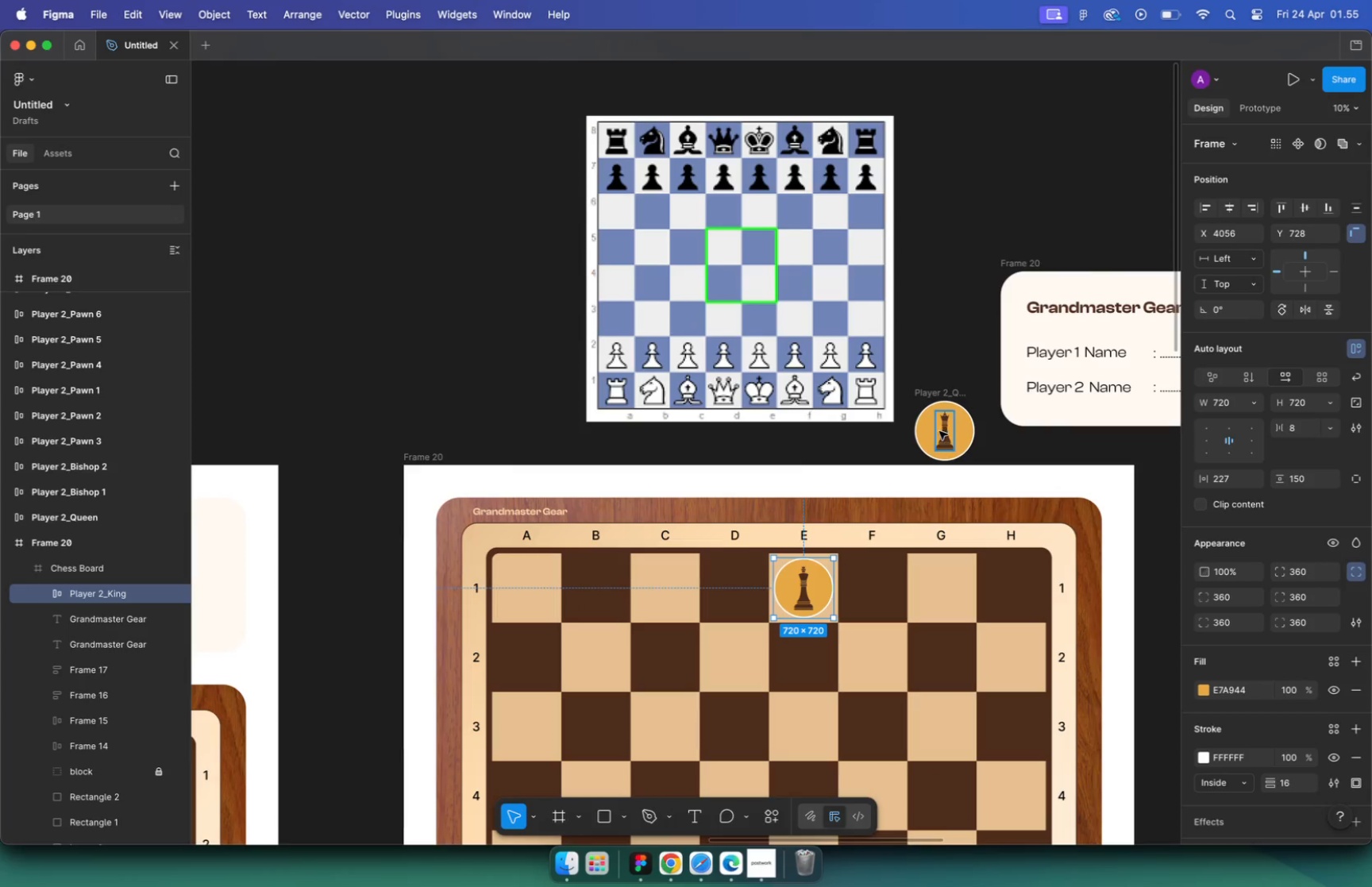 
hold_key(key=CommandLeft, duration=0.39)
 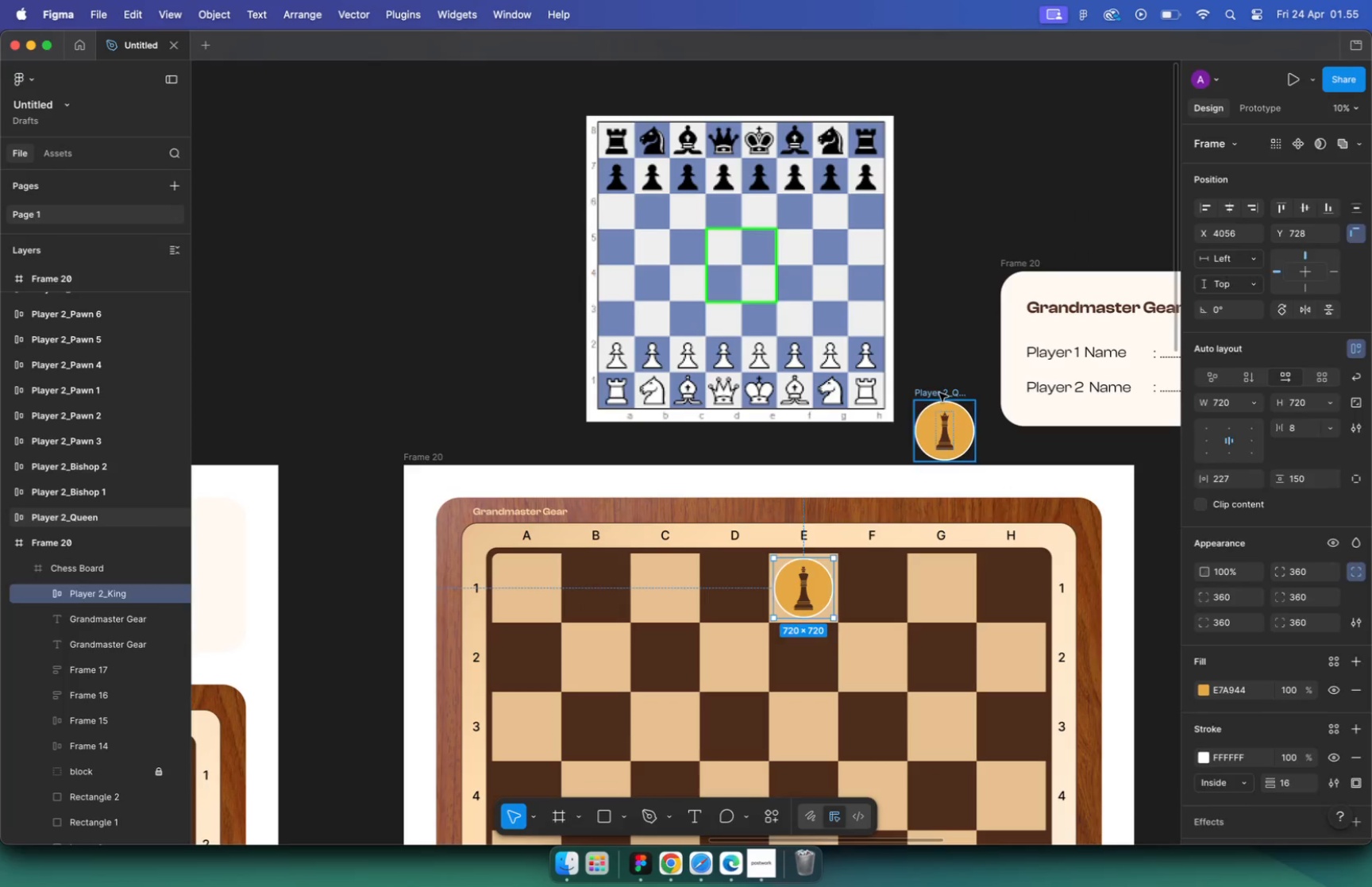 
left_click_drag(start_coordinate=[742, 570], to_coordinate=[725, 601])
 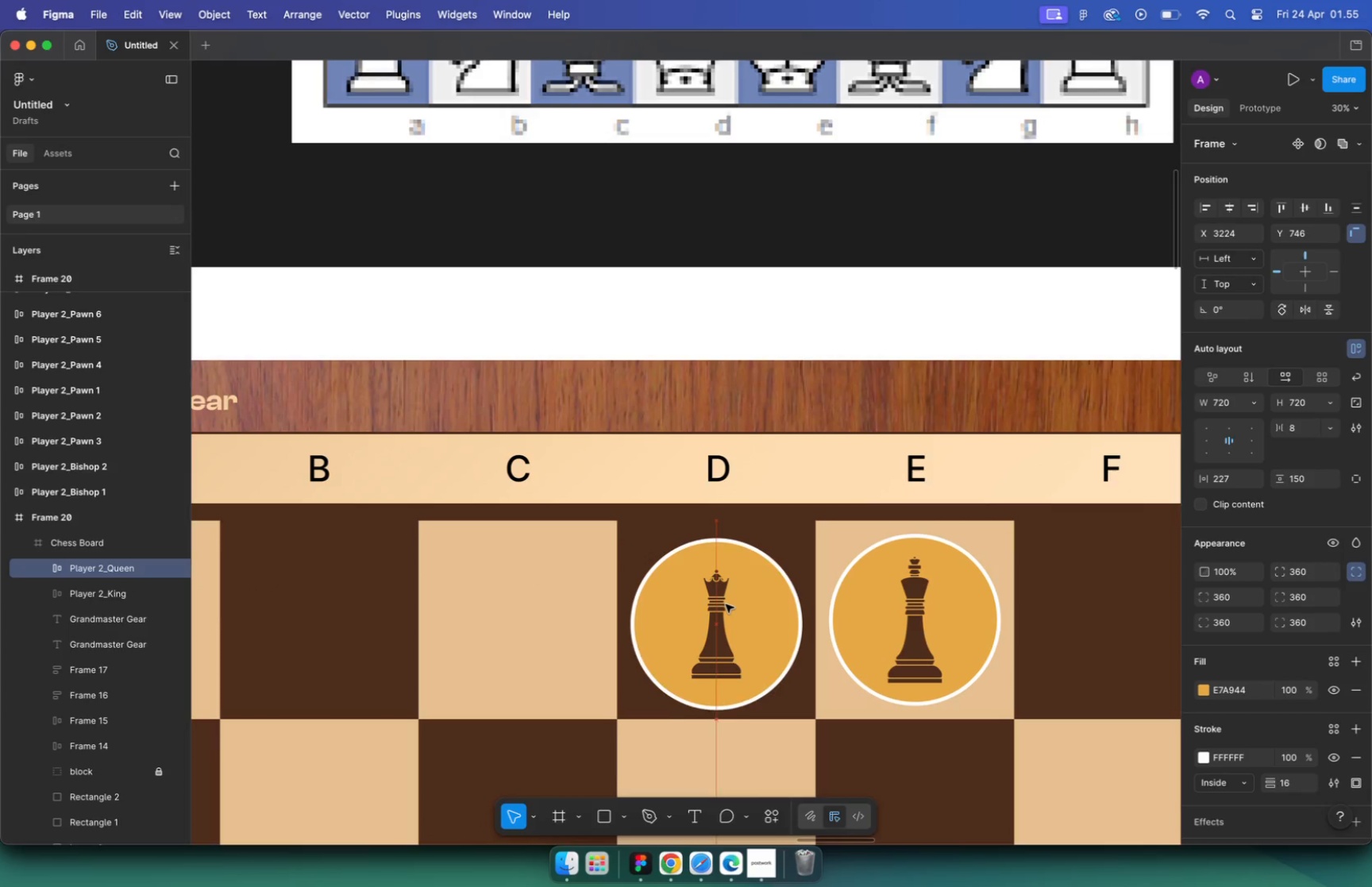 
scroll: coordinate [743, 571], scroll_direction: up, amount: 16.0
 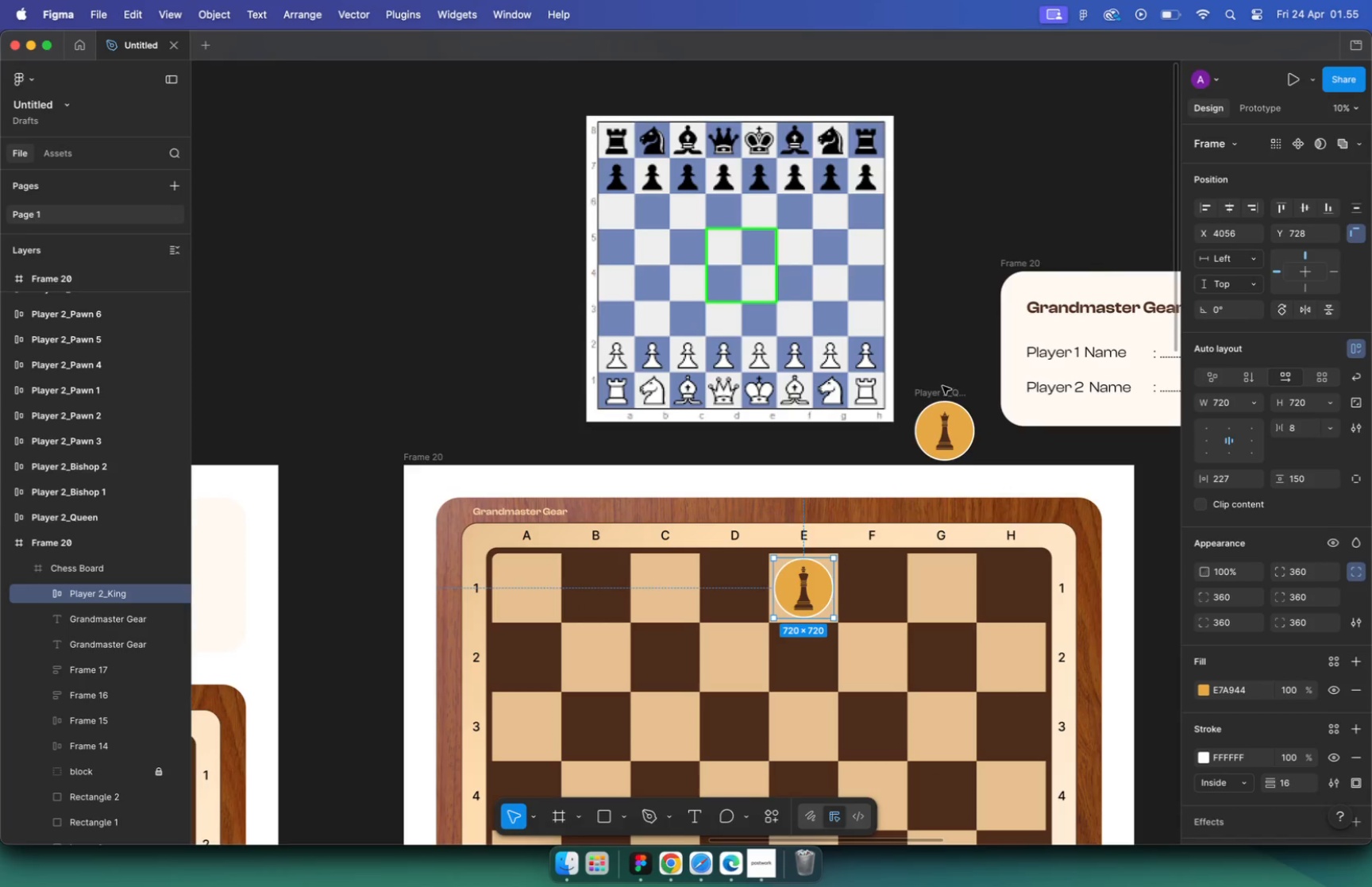 
hold_key(key=CommandLeft, duration=1.84)
scroll: coordinate [1055, 609], scroll_direction: down, amount: 25.0
 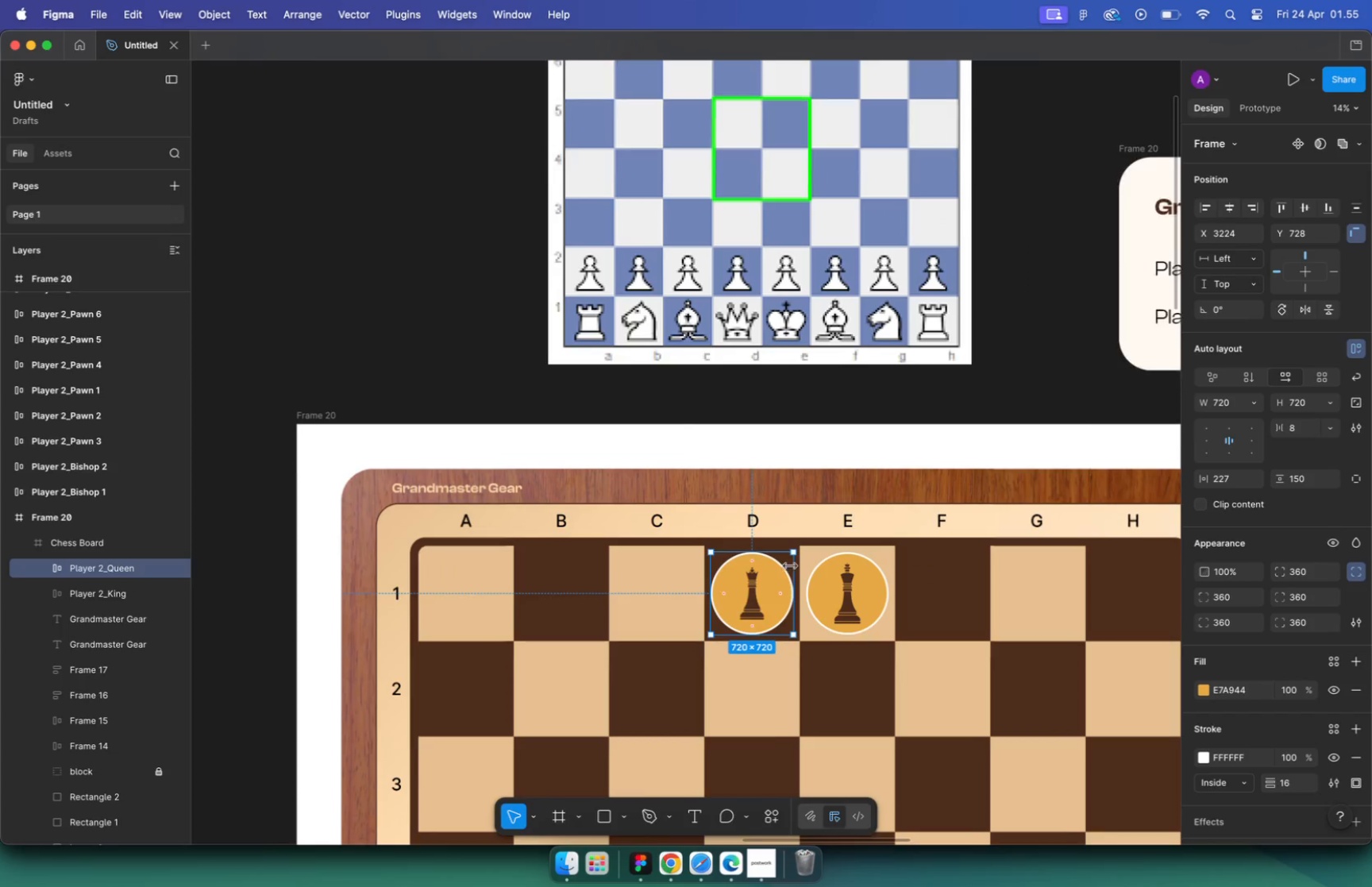 
left_click_drag(start_coordinate=[1071, 596], to_coordinate=[579, 528])
 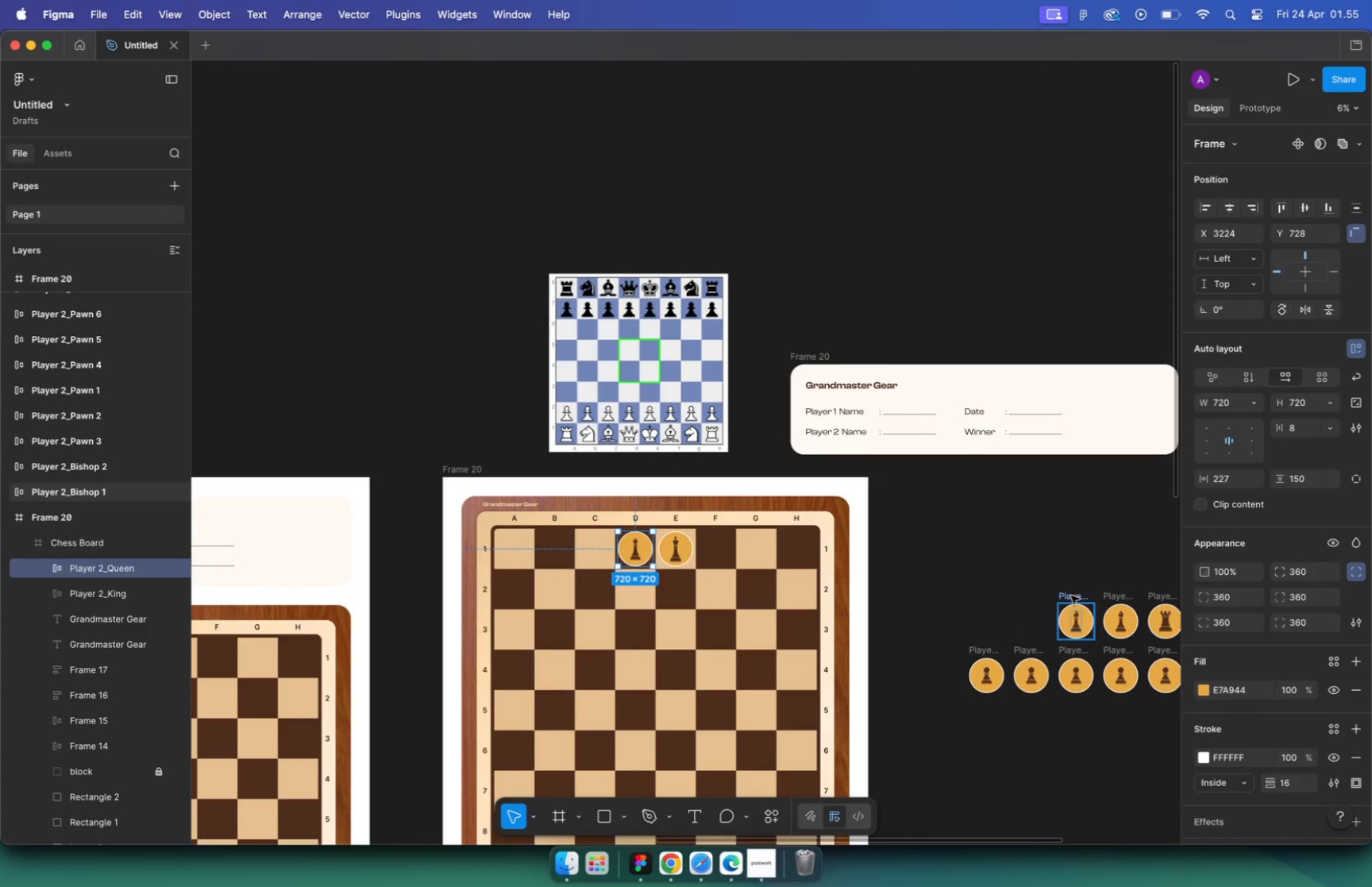 
hold_key(key=CommandLeft, duration=0.47)
scroll: coordinate [579, 540], scroll_direction: up, amount: 23.0
 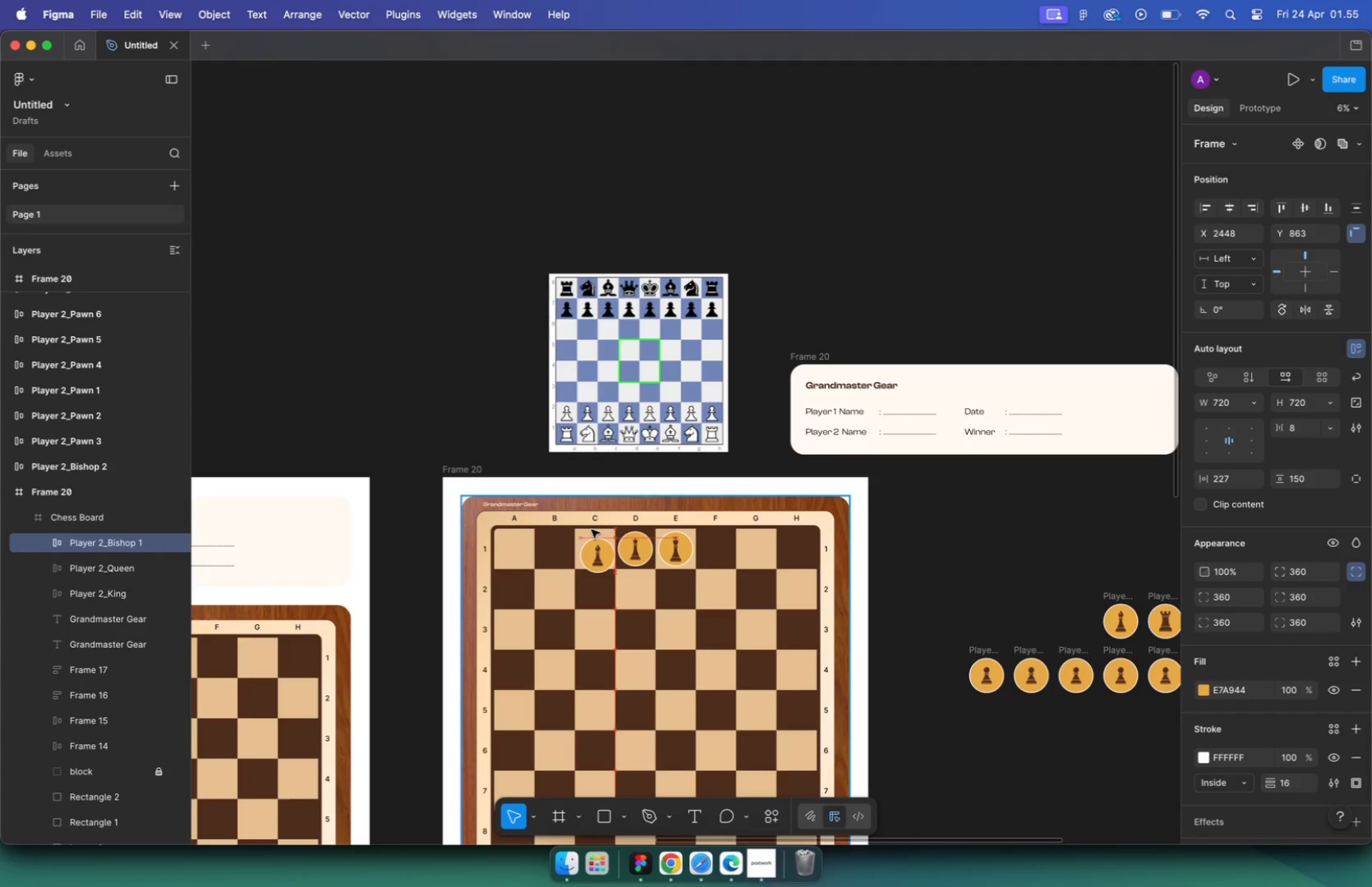 
left_click_drag(start_coordinate=[578, 611], to_coordinate=[635, 592])
 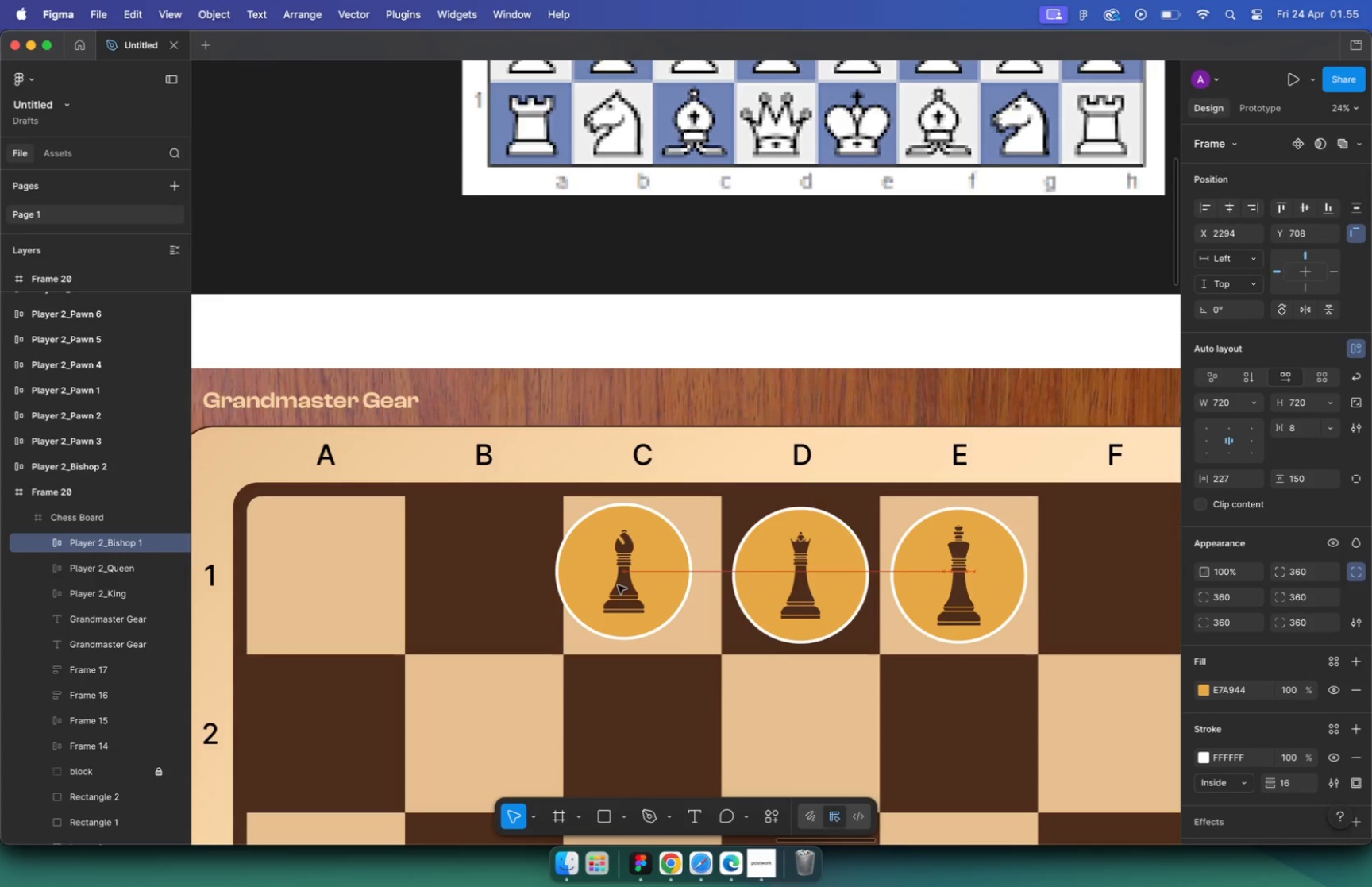 
hold_key(key=CommandLeft, duration=0.65)
scroll: coordinate [594, 563], scroll_direction: down, amount: 18.0
 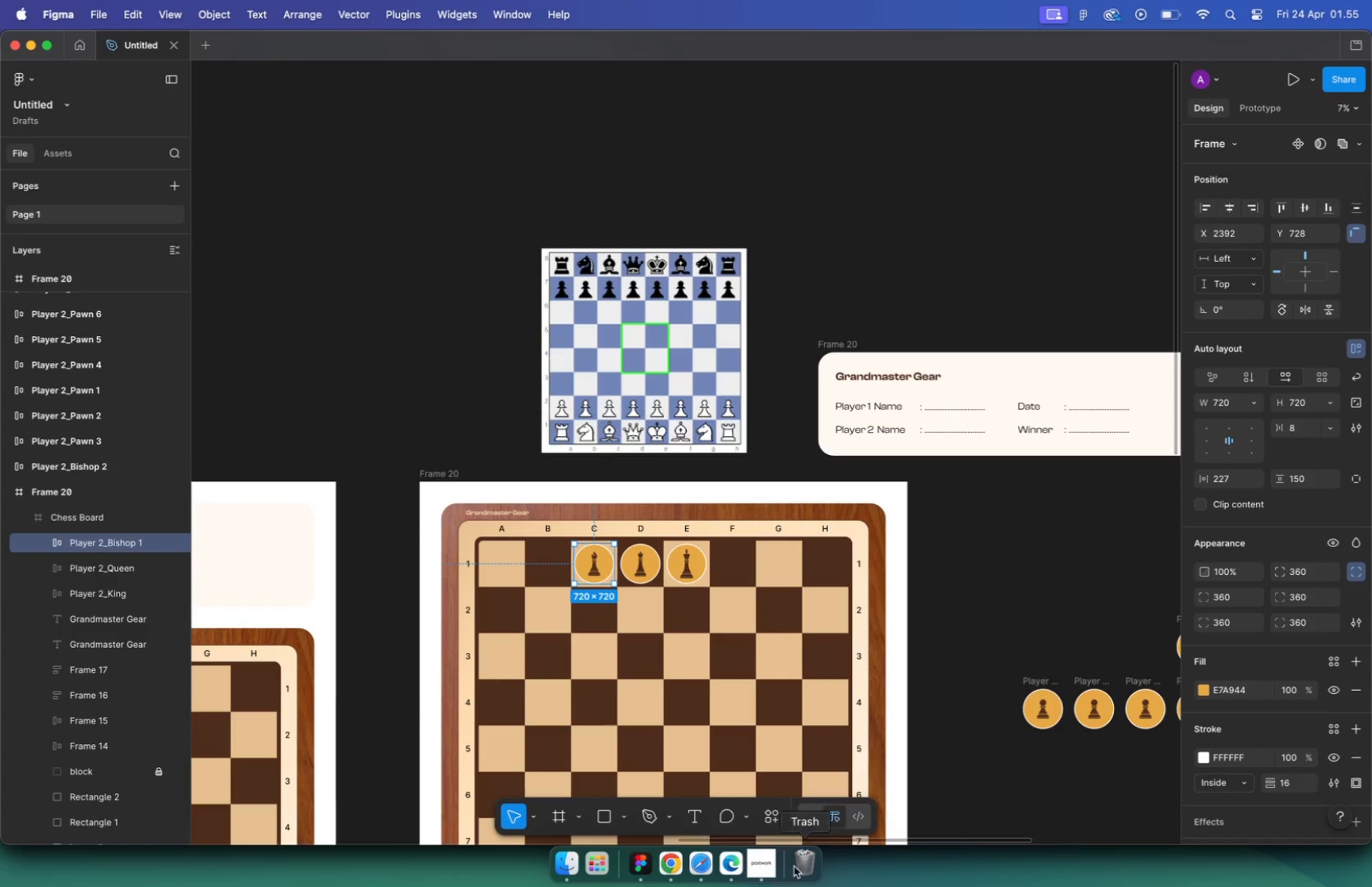 
left_click([697, 858])
 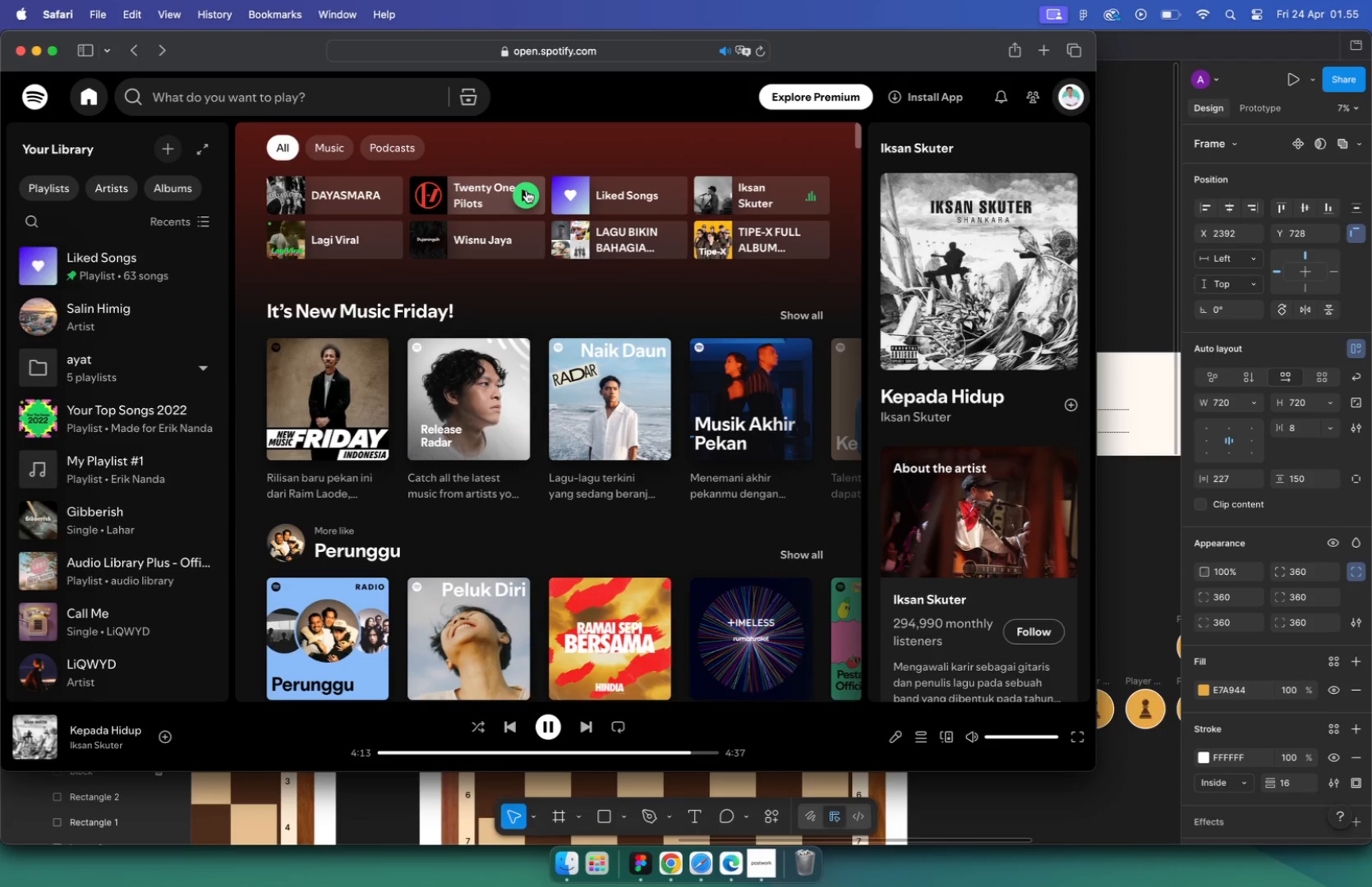 
wait(6.16)
 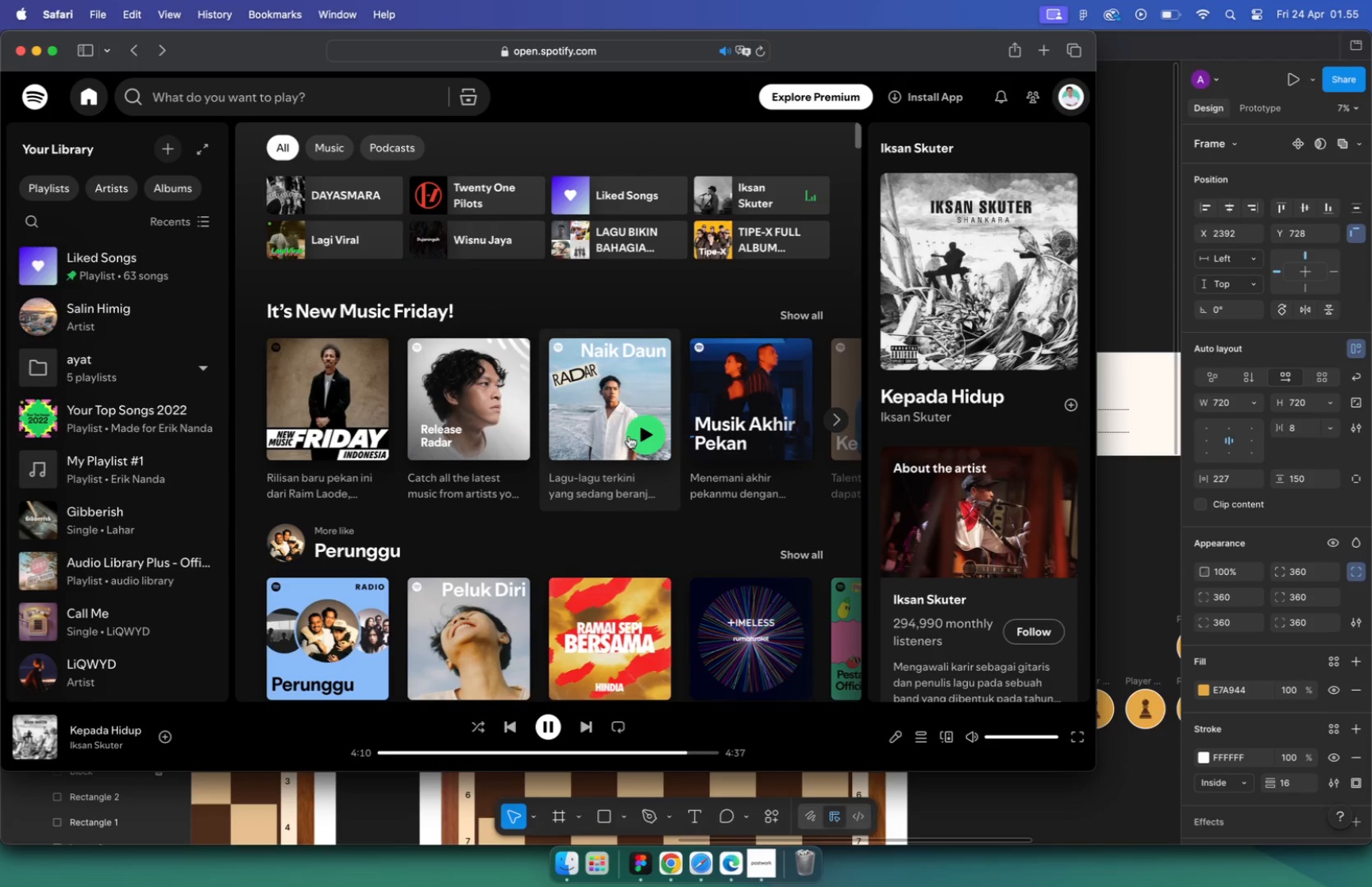 
left_click([1115, 285])
 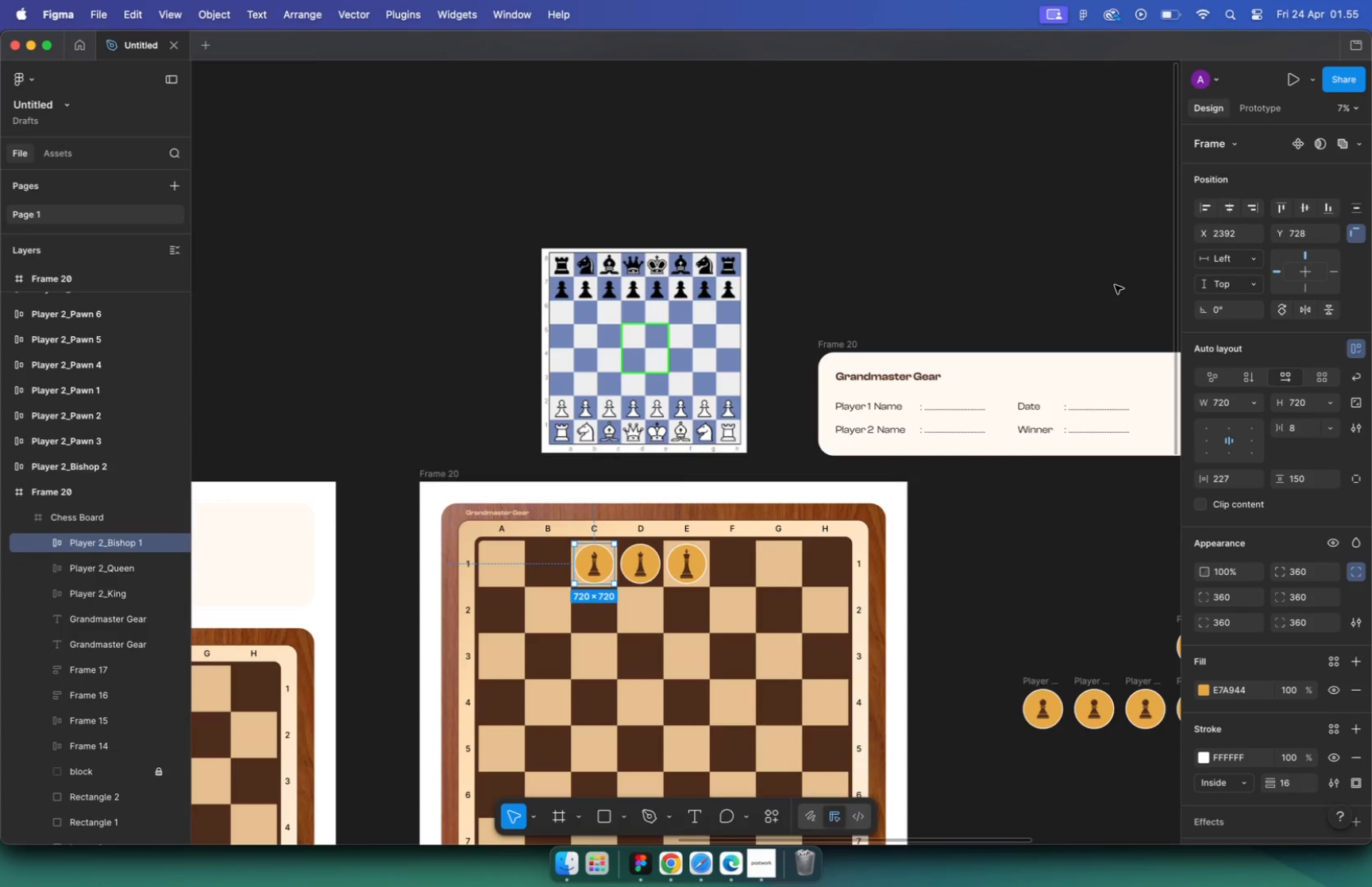 
key(Meta+CommandLeft)
 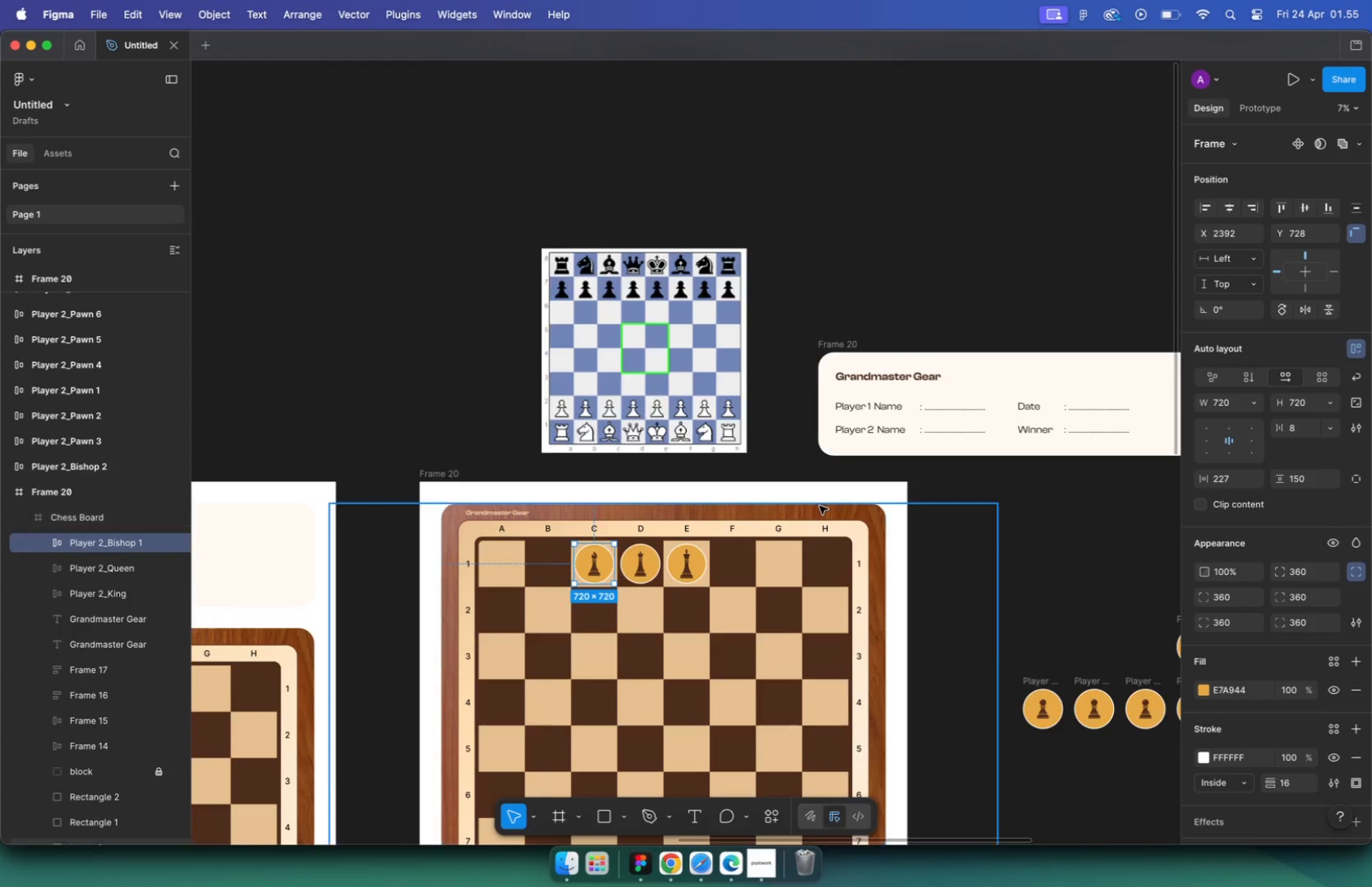 
key(Meta+CommandLeft)
 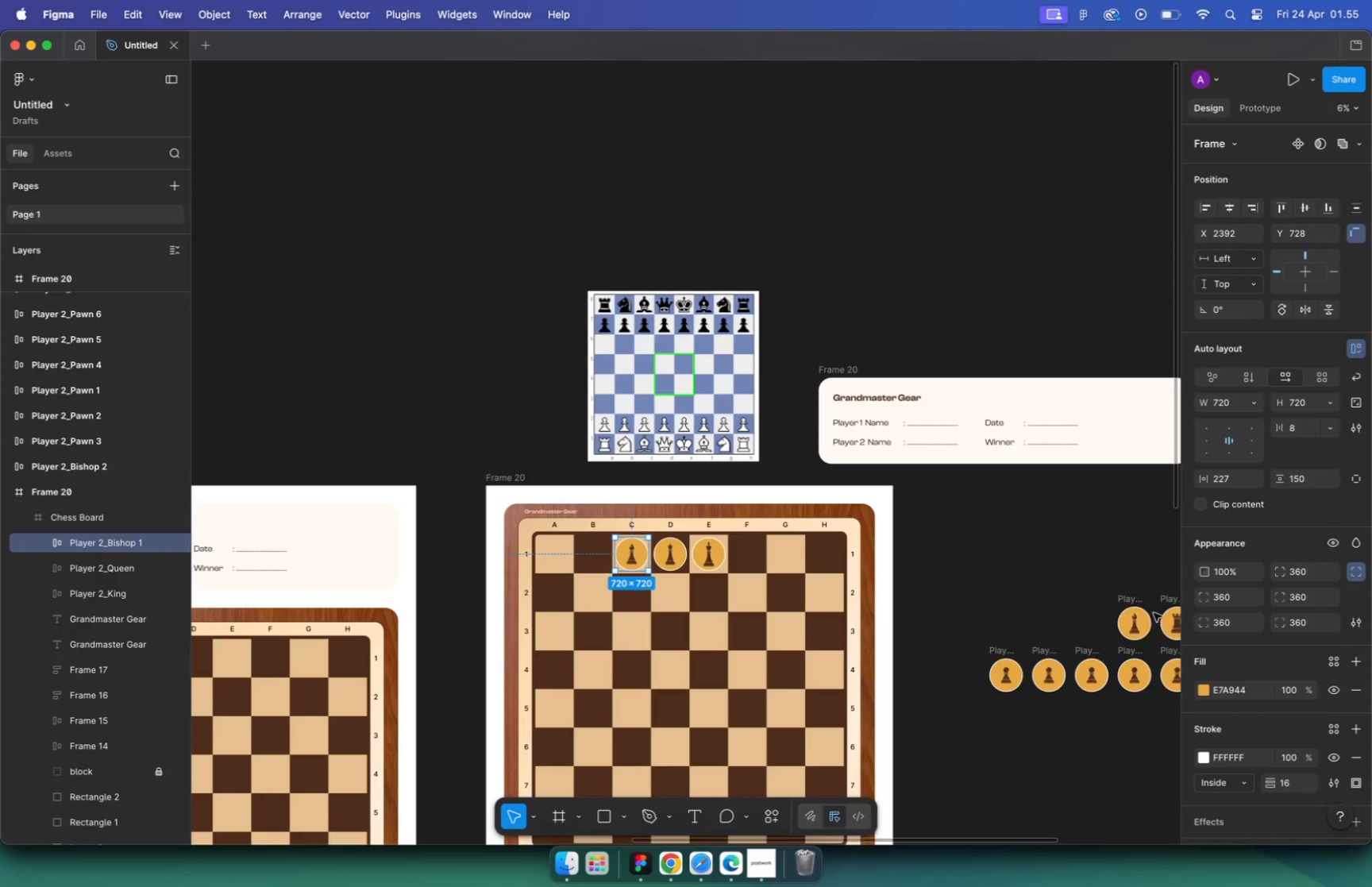 
scroll: coordinate [819, 506], scroll_direction: down, amount: 2.0
 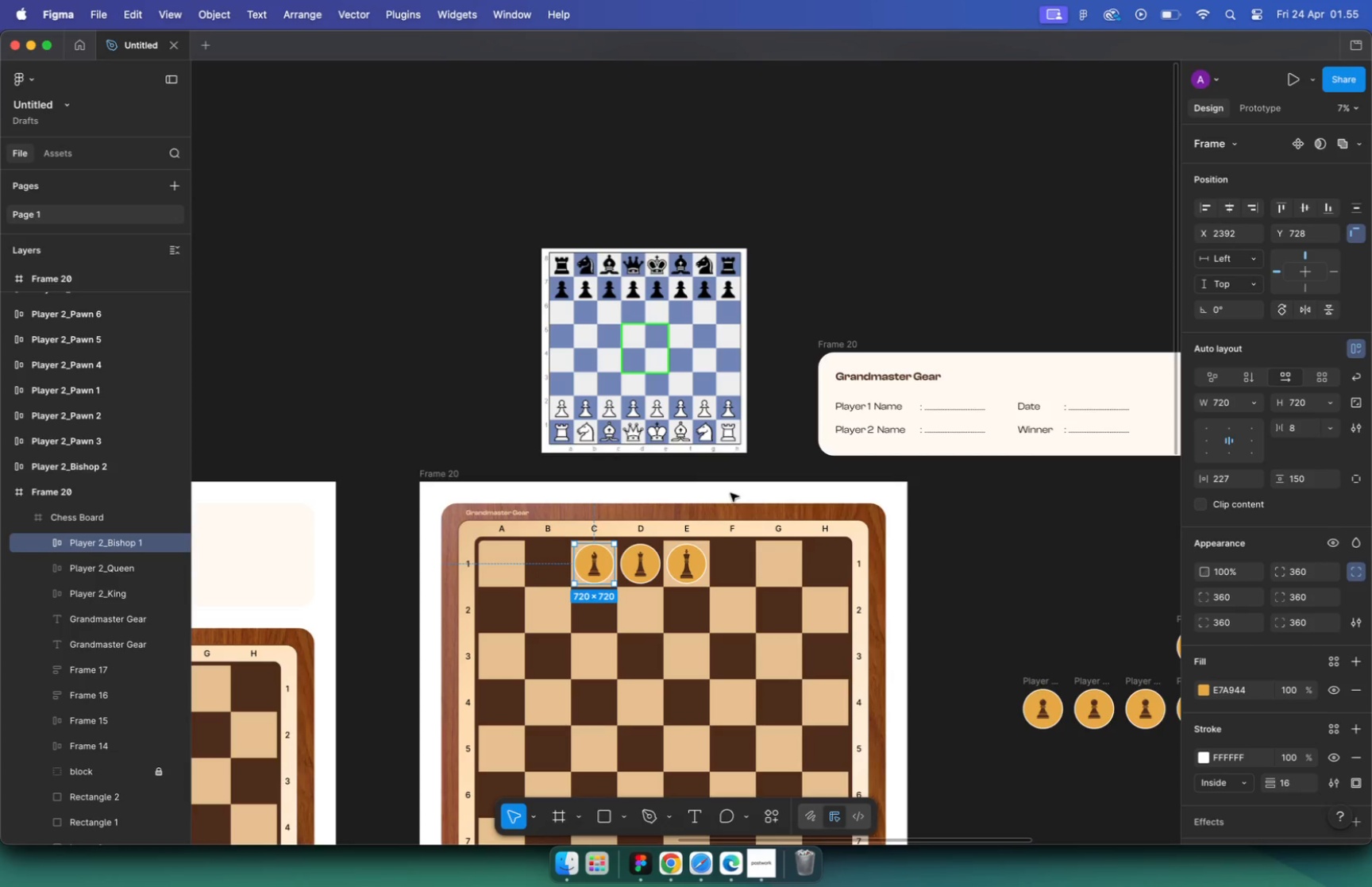 
left_click_drag(start_coordinate=[1134, 602], to_coordinate=[753, 551])
 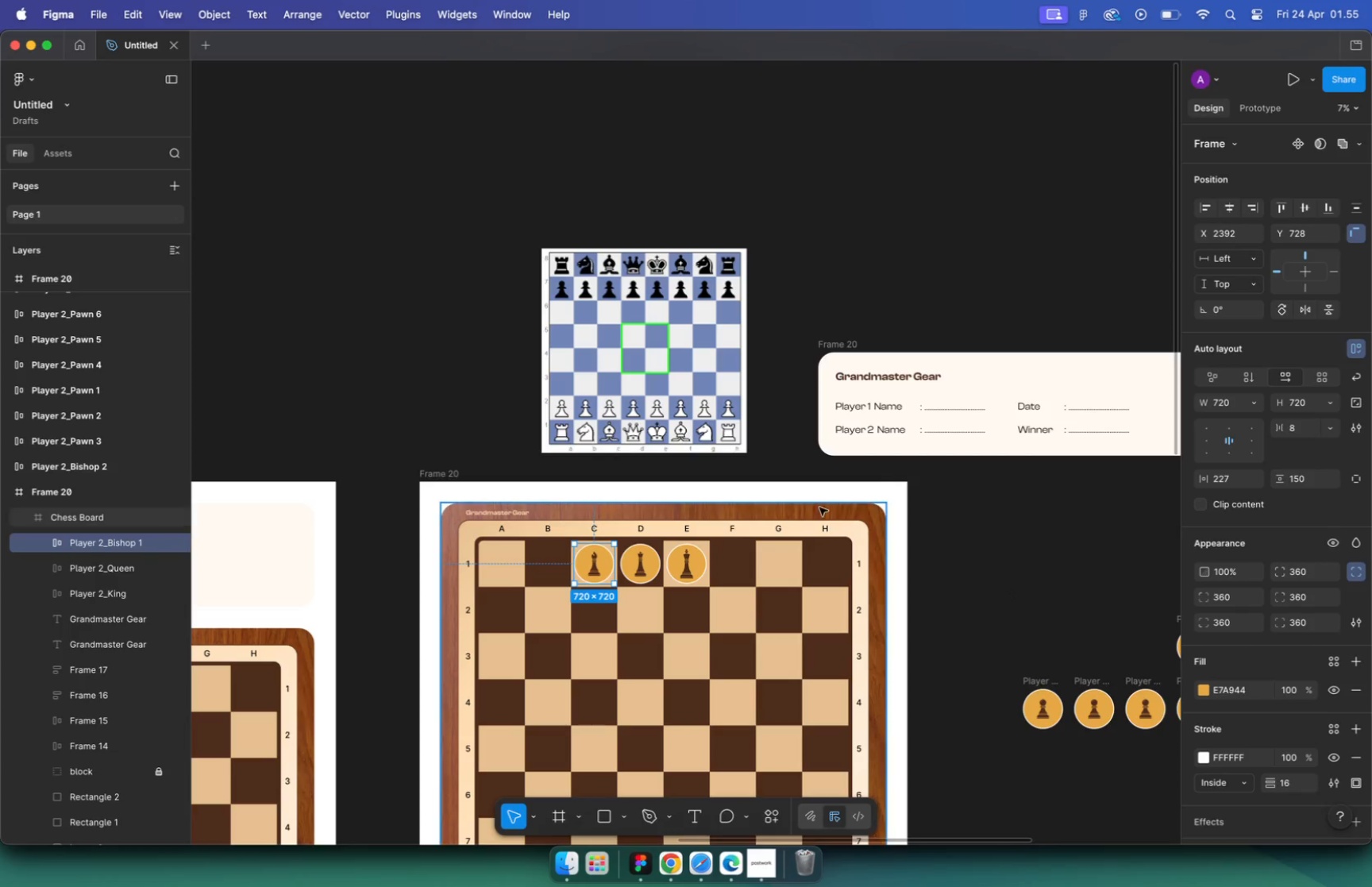 
hold_key(key=CommandLeft, duration=0.47)
scroll: coordinate [746, 558], scroll_direction: up, amount: 24.0
 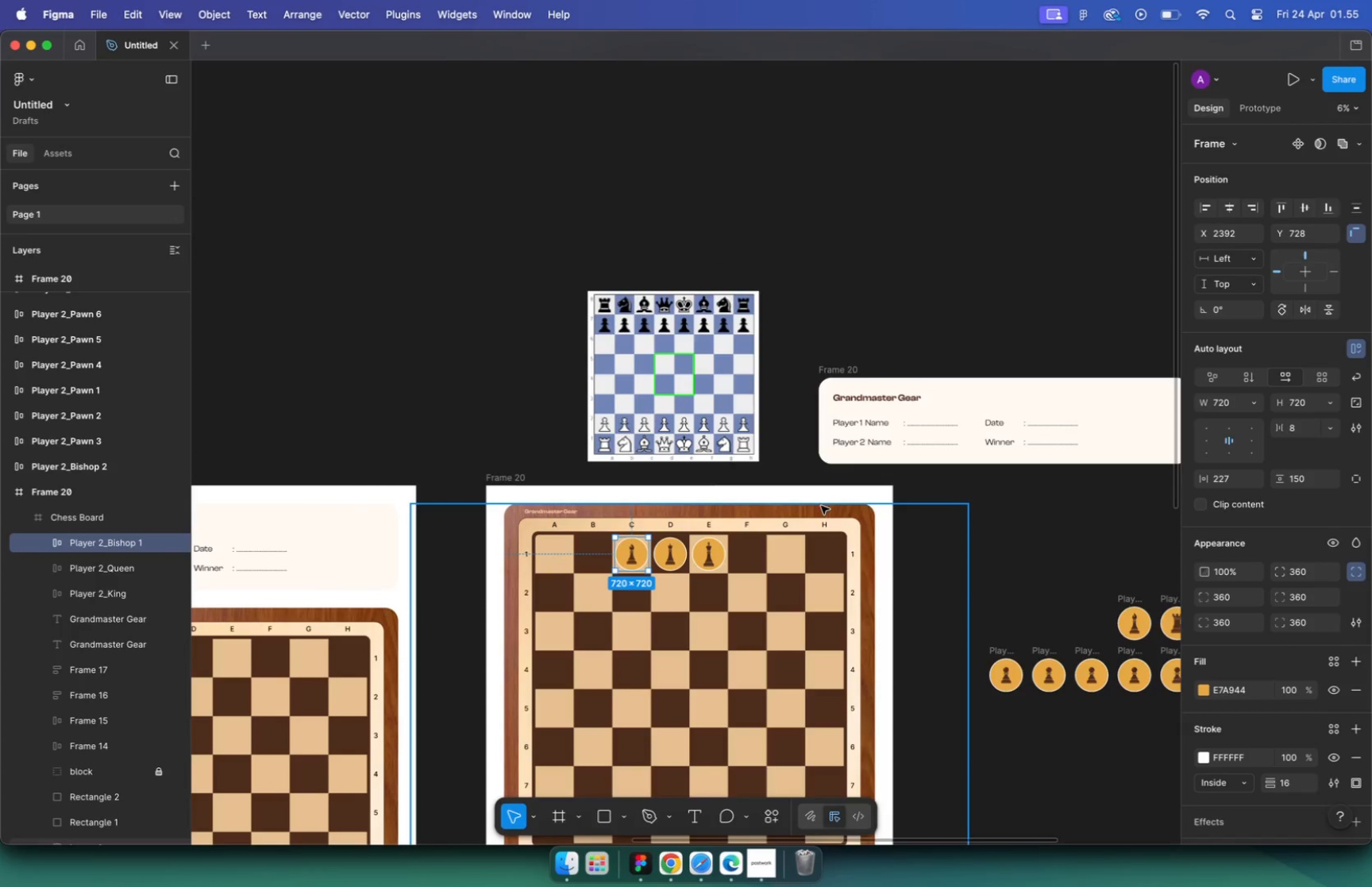 
left_click_drag(start_coordinate=[754, 626], to_coordinate=[746, 550])
 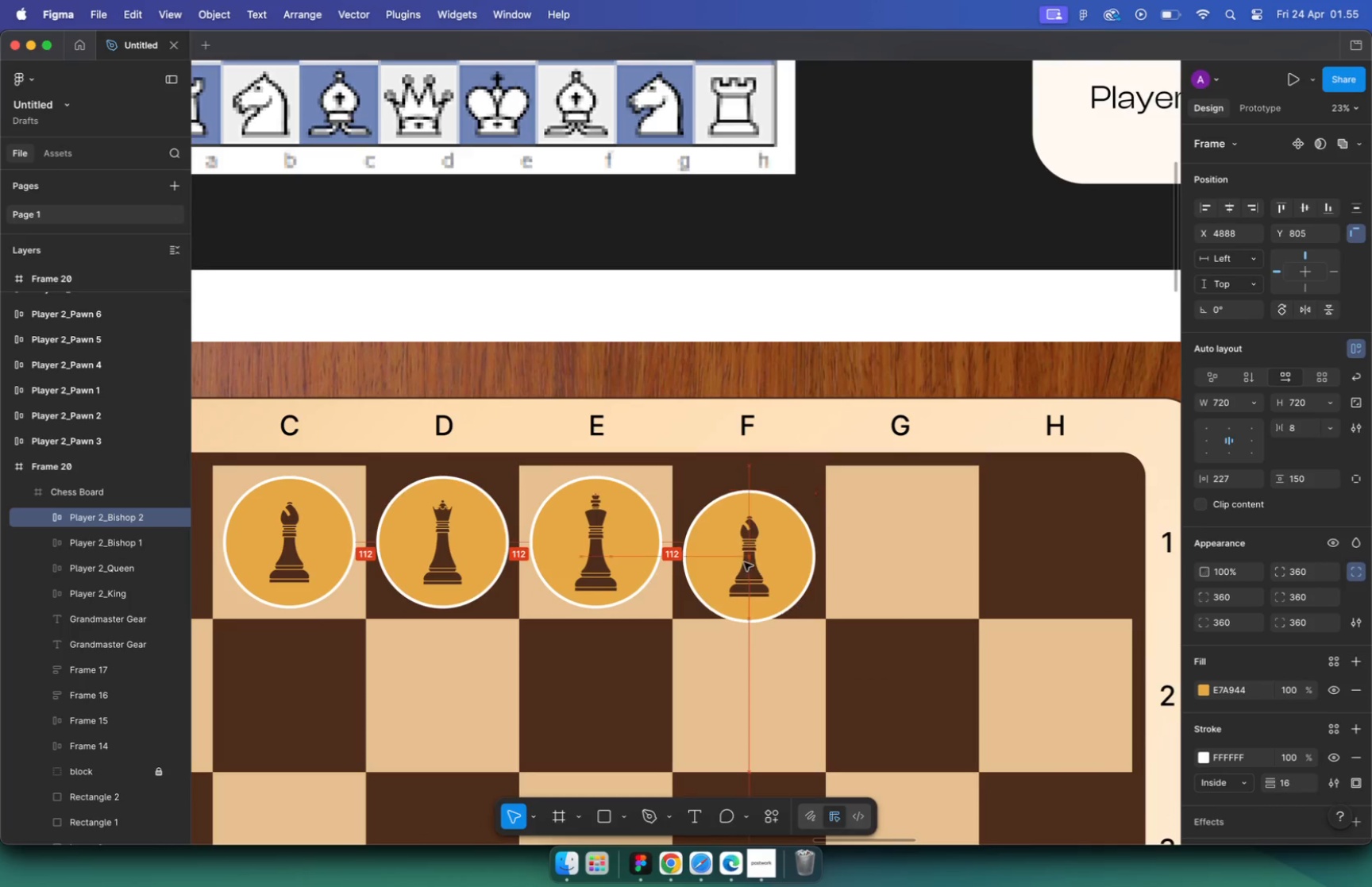 
hold_key(key=CommandLeft, duration=0.43)
 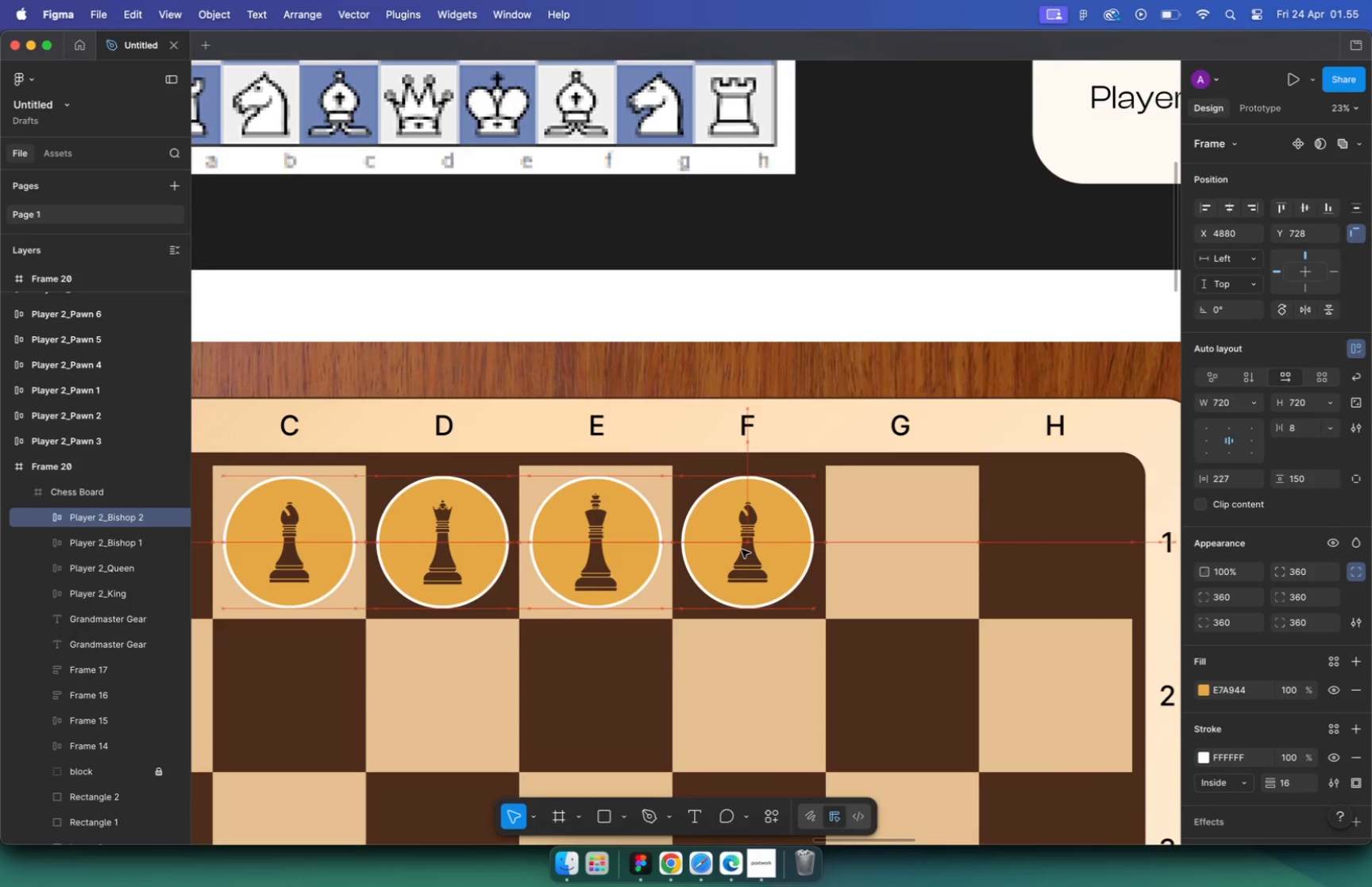 
hold_key(key=CommandLeft, duration=1.76)
 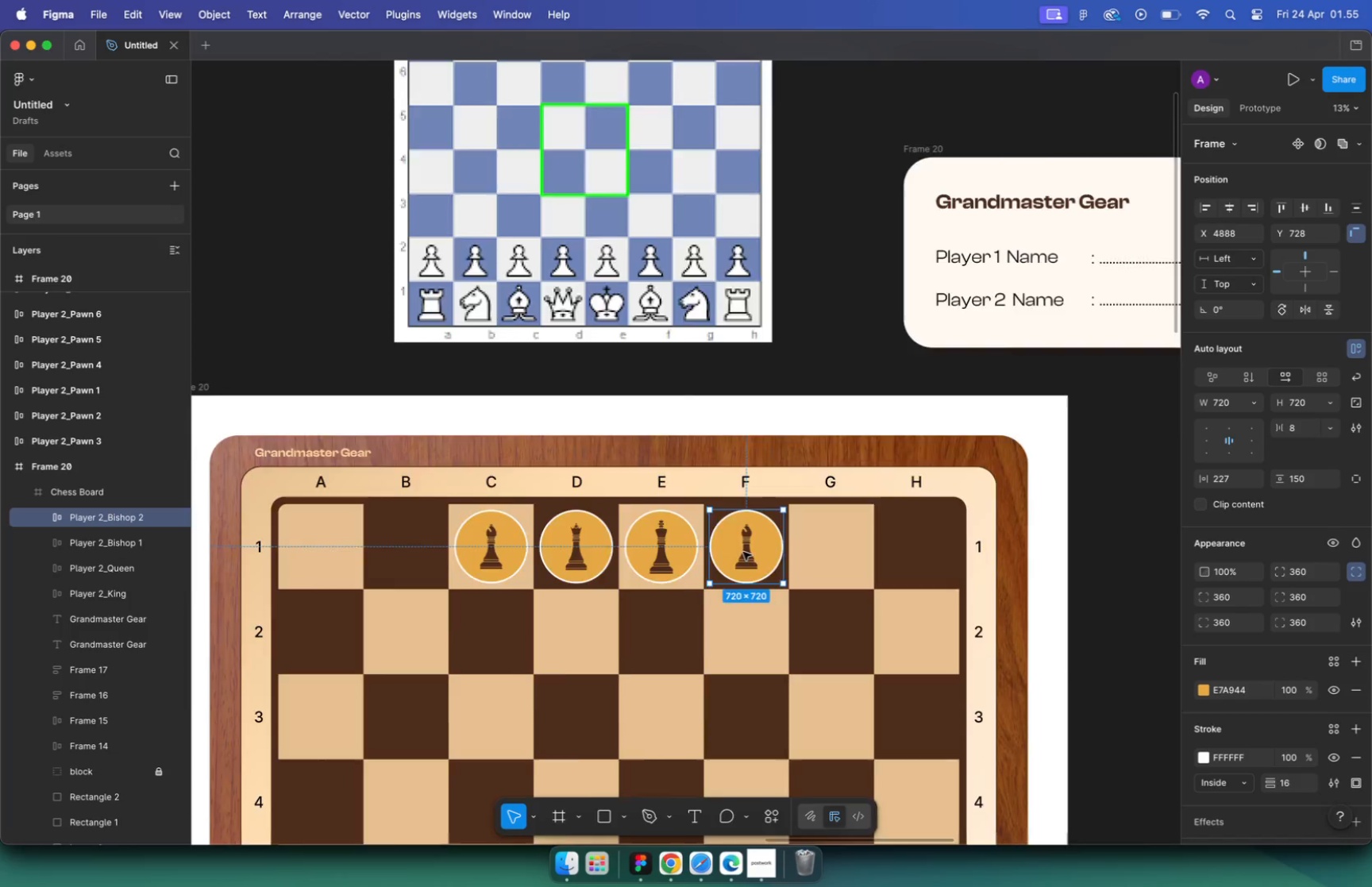 
scroll: coordinate [746, 551], scroll_direction: down, amount: 22.0
 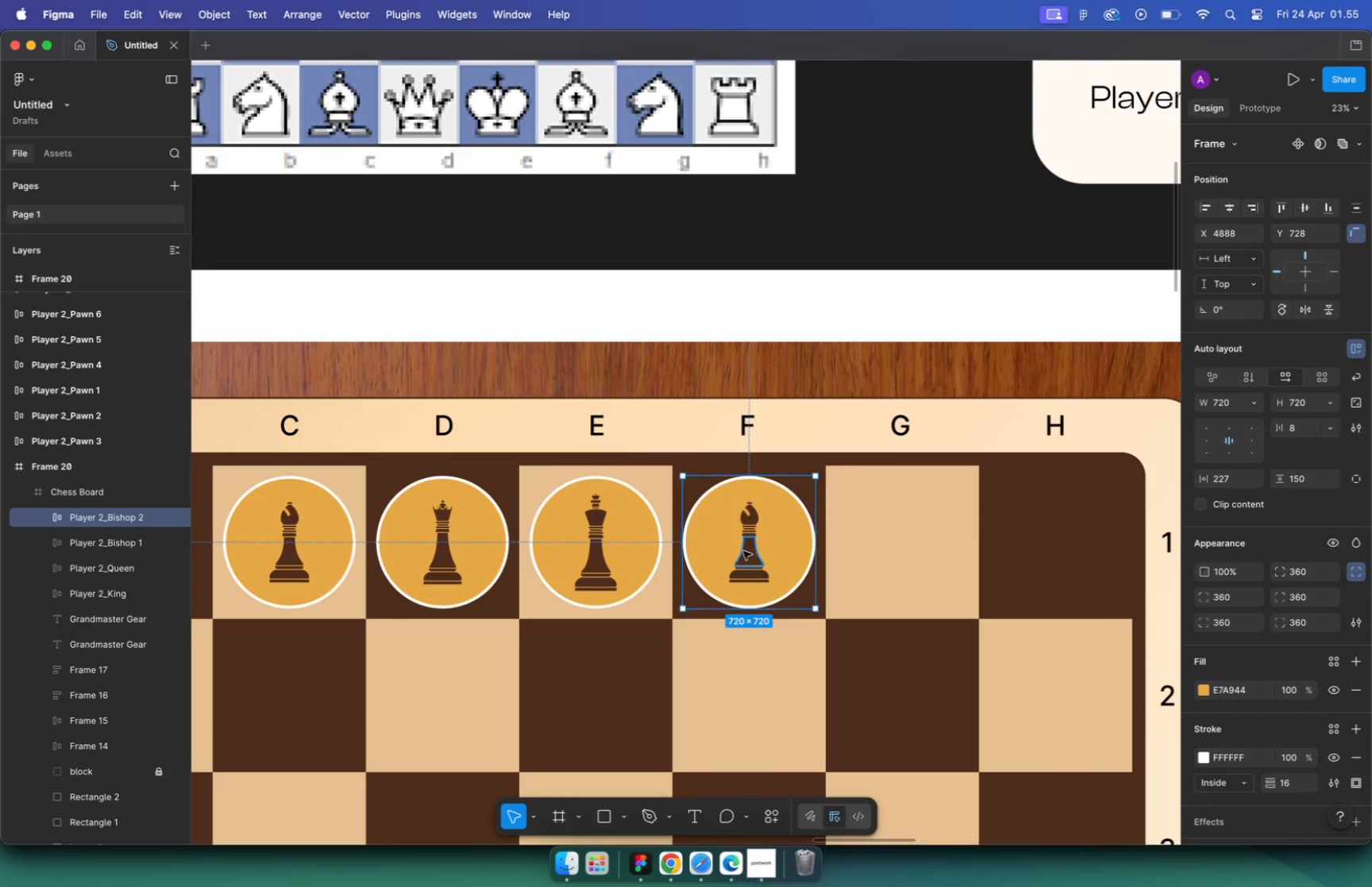 
scroll: coordinate [746, 551], scroll_direction: up, amount: 5.0
 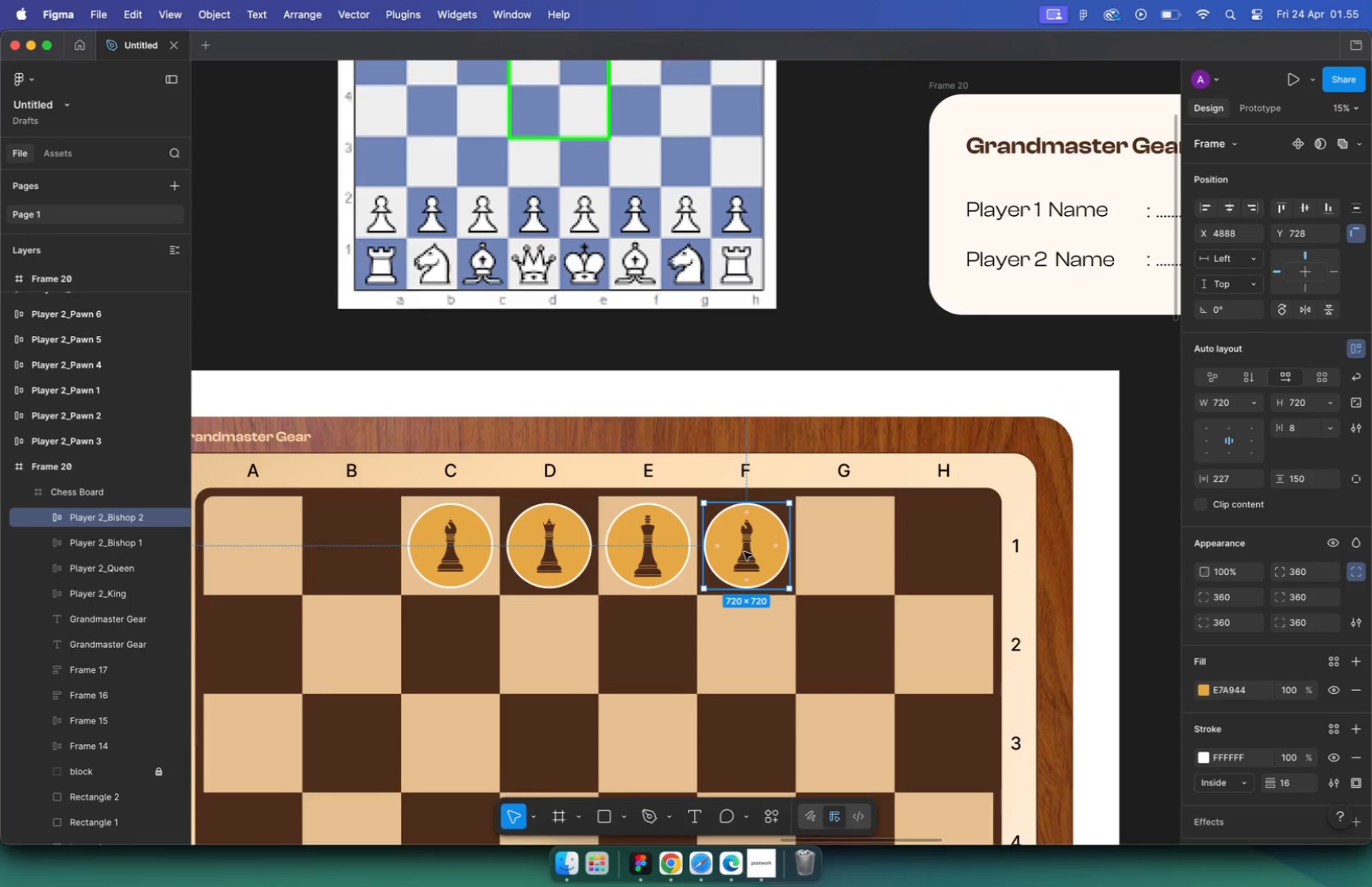 
hold_key(key=CommandLeft, duration=0.74)
scroll: coordinate [955, 554], scroll_direction: none, amount: 0.0
 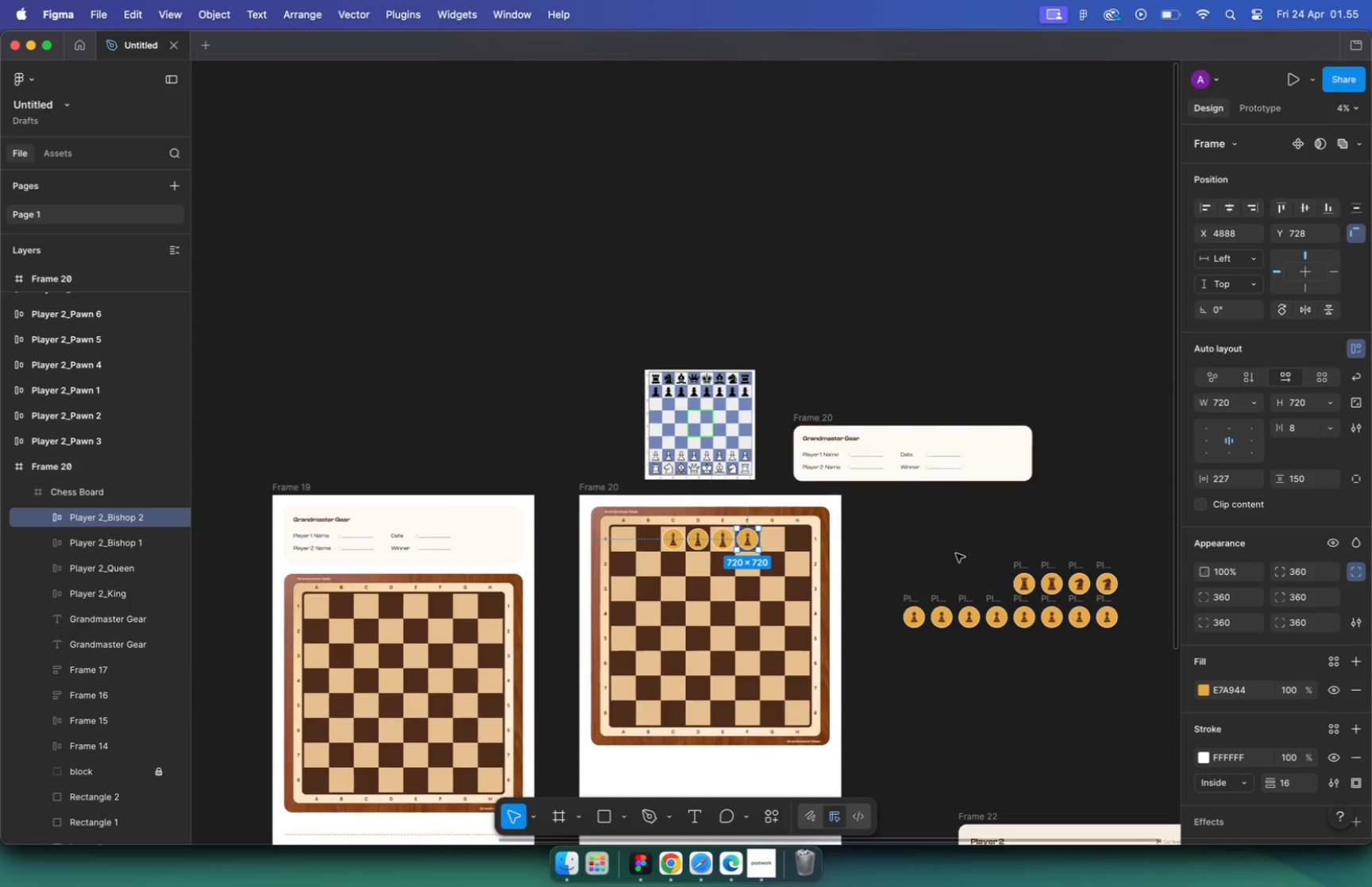 
hold_key(key=CommandLeft, duration=0.74)
 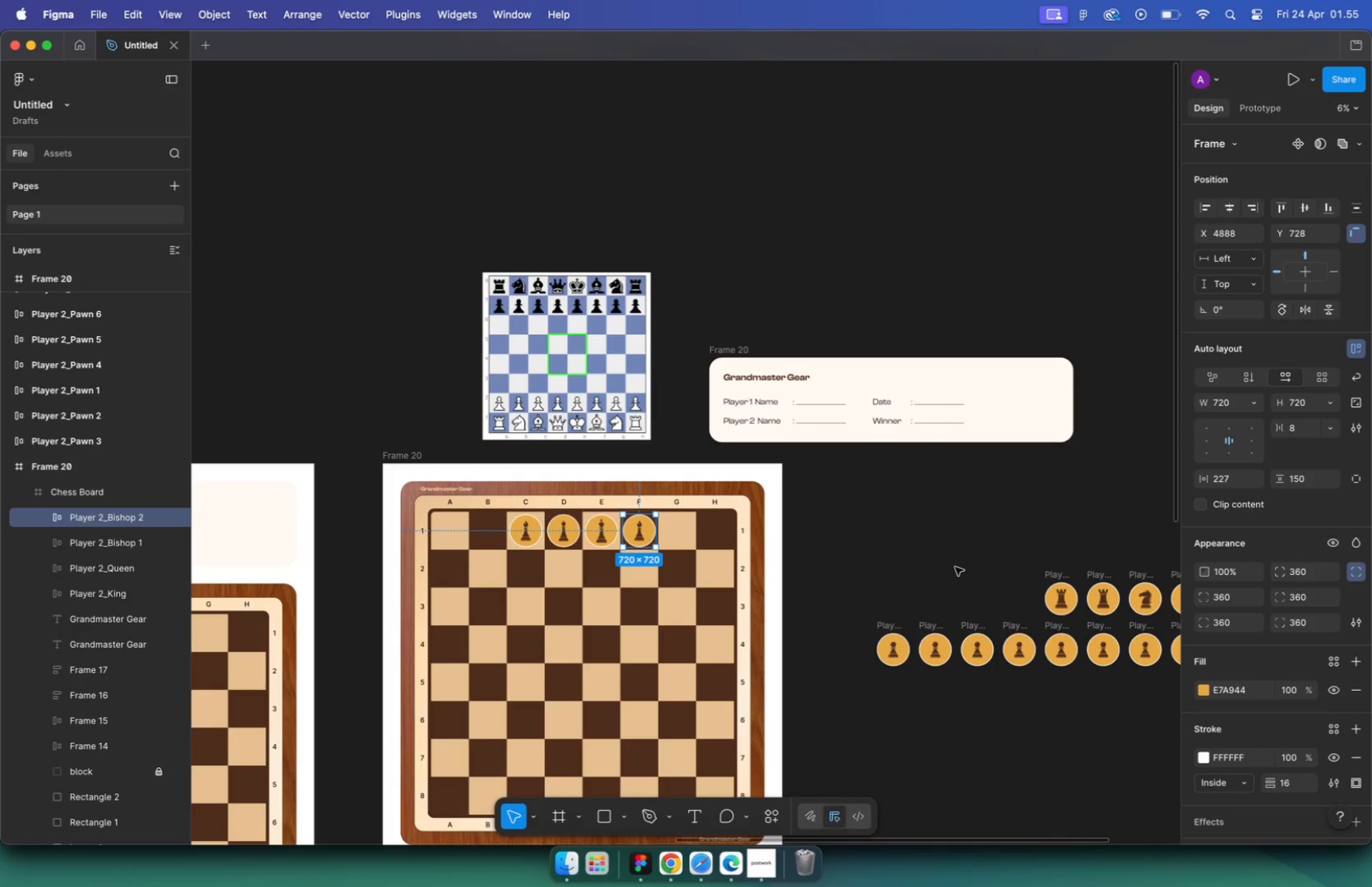 
scroll: coordinate [1046, 513], scroll_direction: down, amount: 3.0
 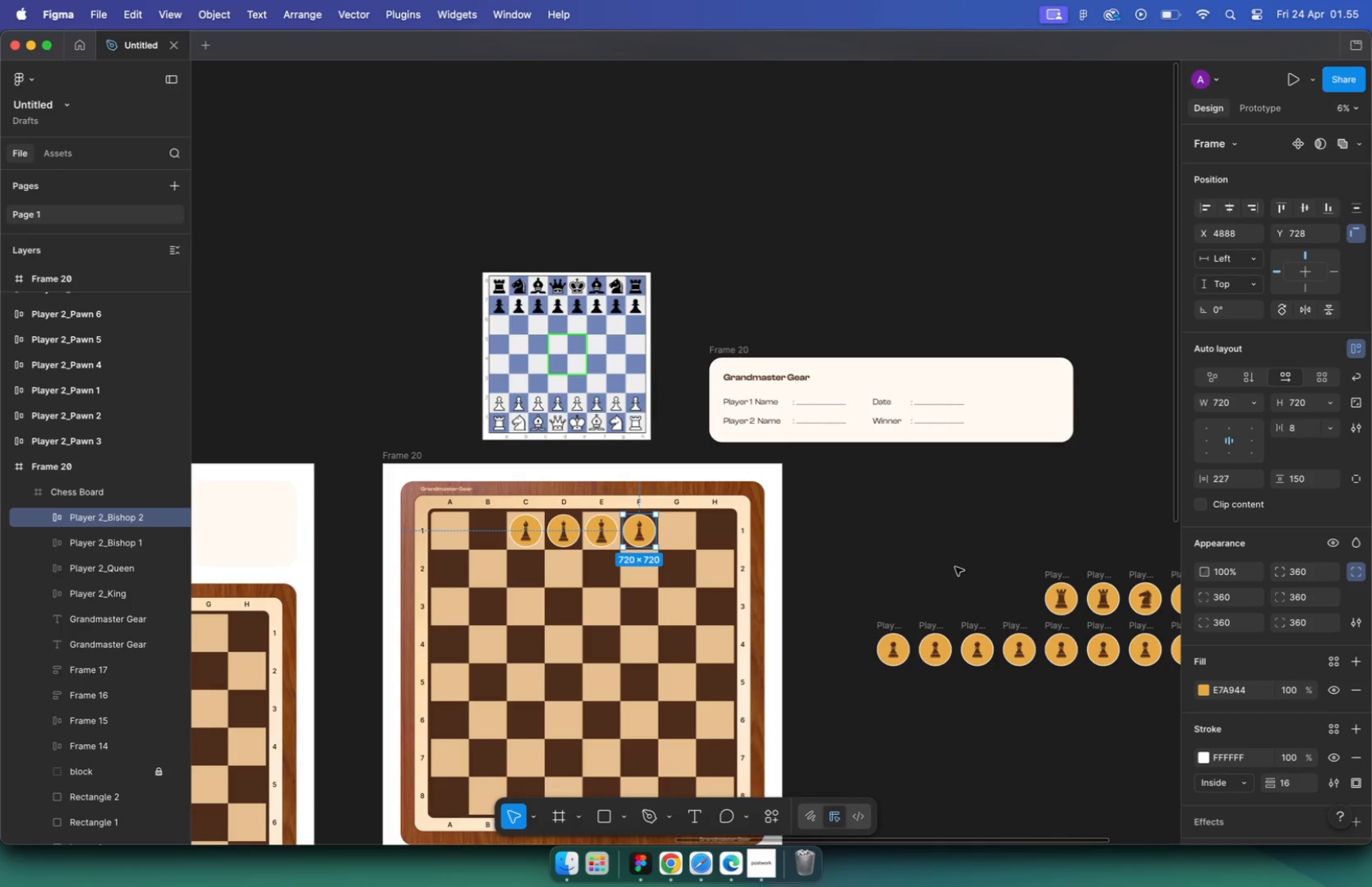 
left_click_drag(start_coordinate=[1035, 523], to_coordinate=[577, 473])
 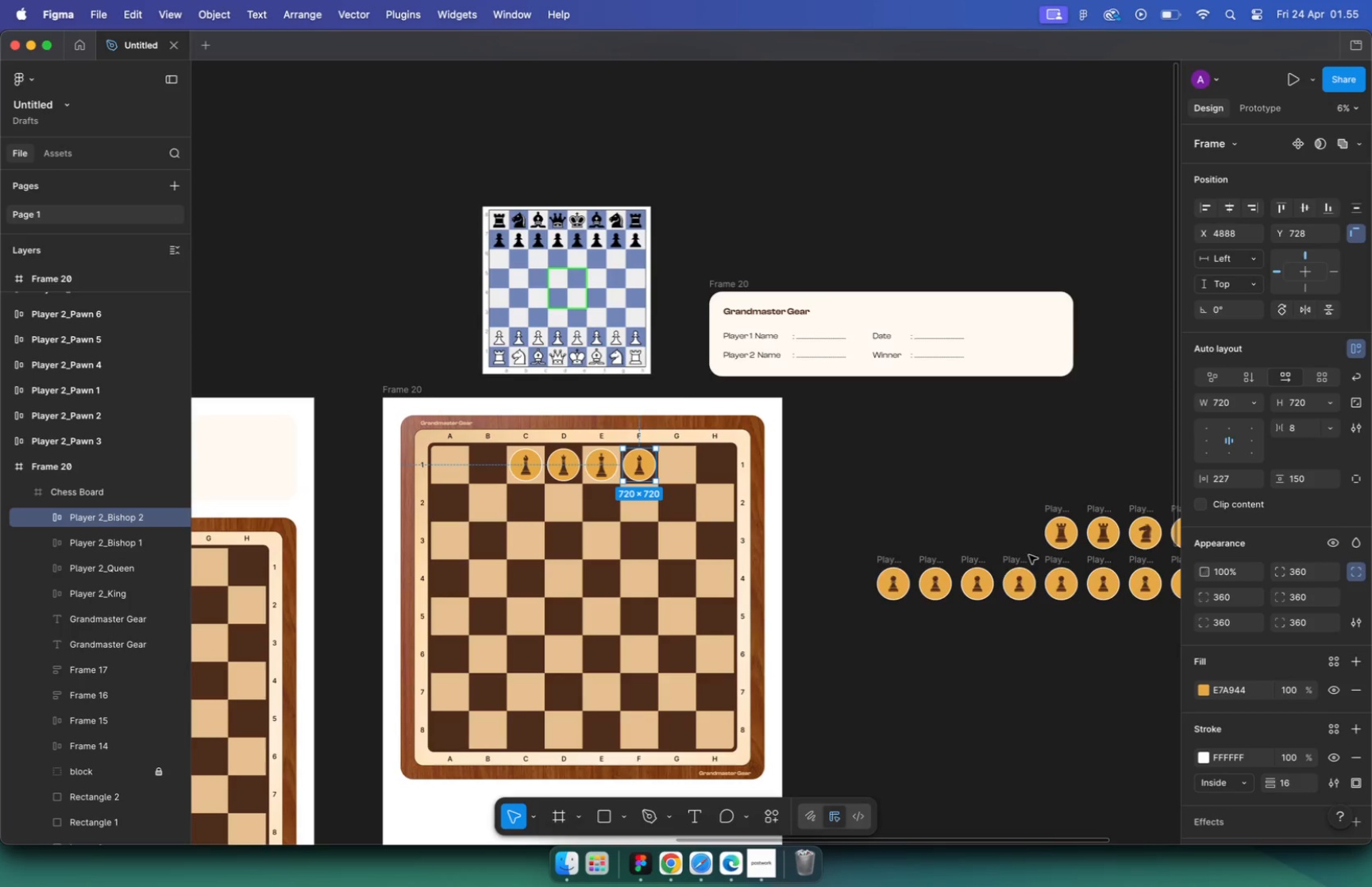 
hold_key(key=CommandLeft, duration=0.47)
scroll: coordinate [575, 482], scroll_direction: up, amount: 16.0
 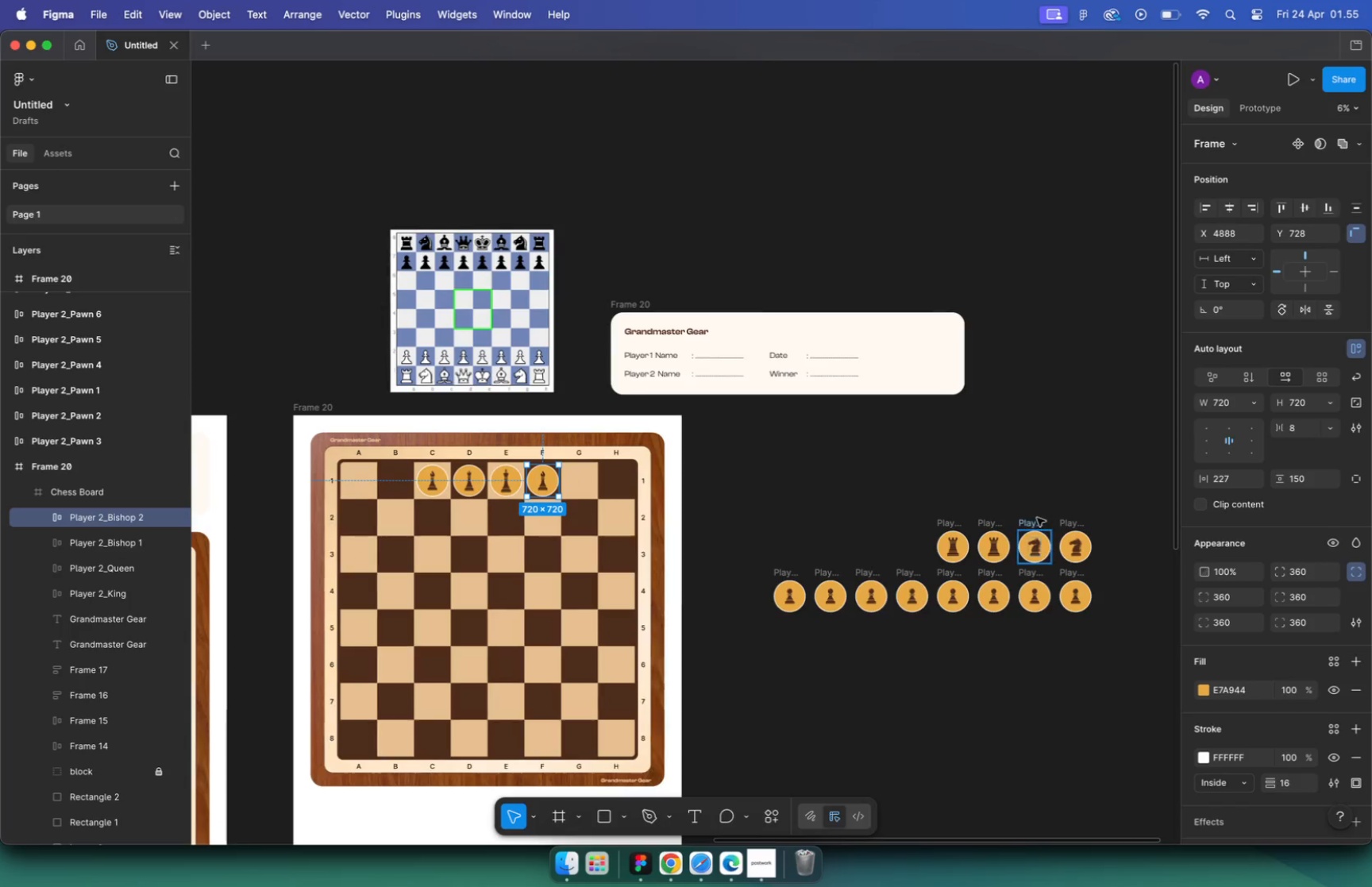 
left_click_drag(start_coordinate=[586, 533], to_coordinate=[592, 484])
 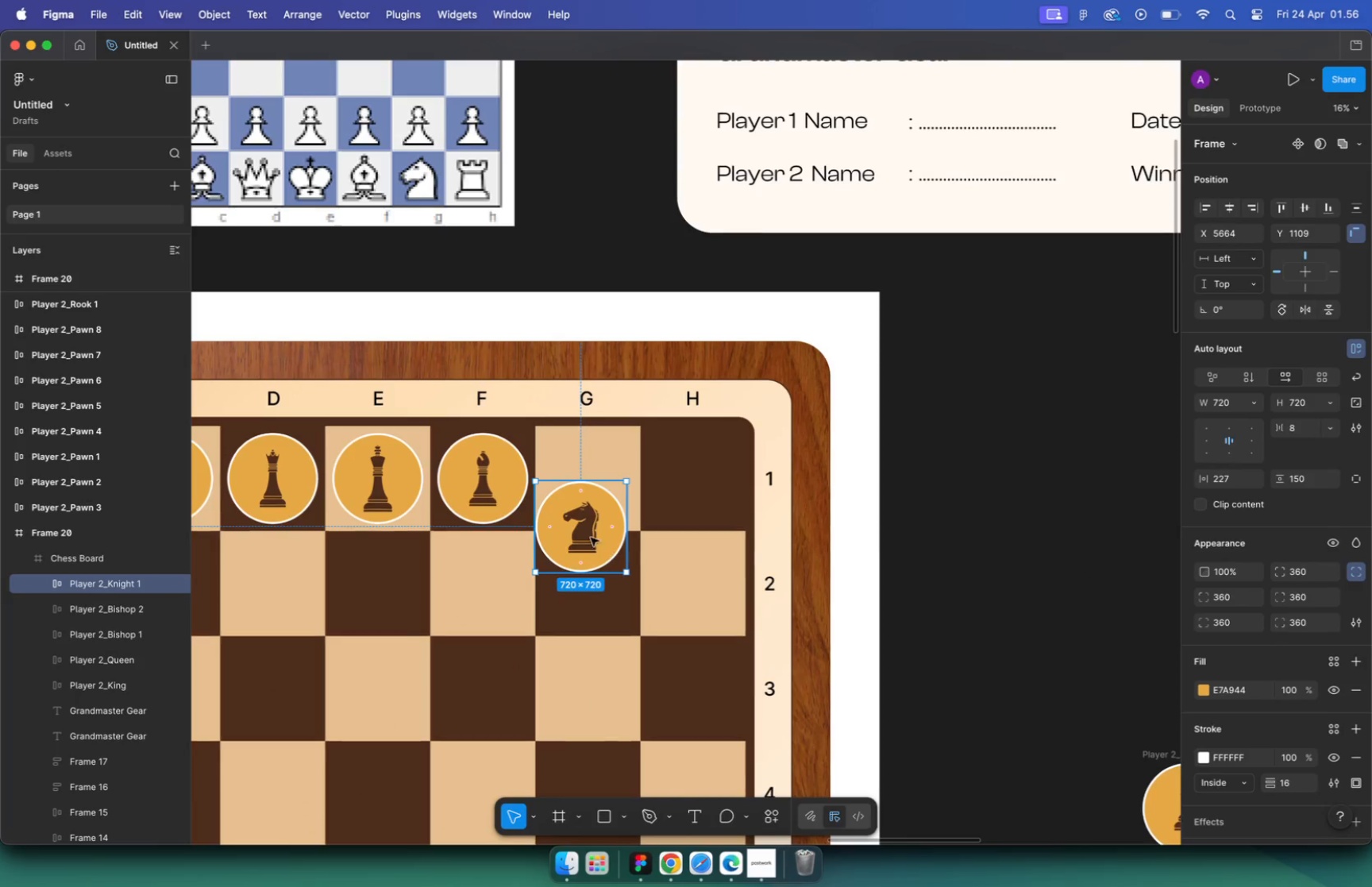 
hold_key(key=CommandLeft, duration=0.36)
hold_key(key=CommandLeft, duration=0.63)
scroll: coordinate [765, 492], scroll_direction: down, amount: 11.0
 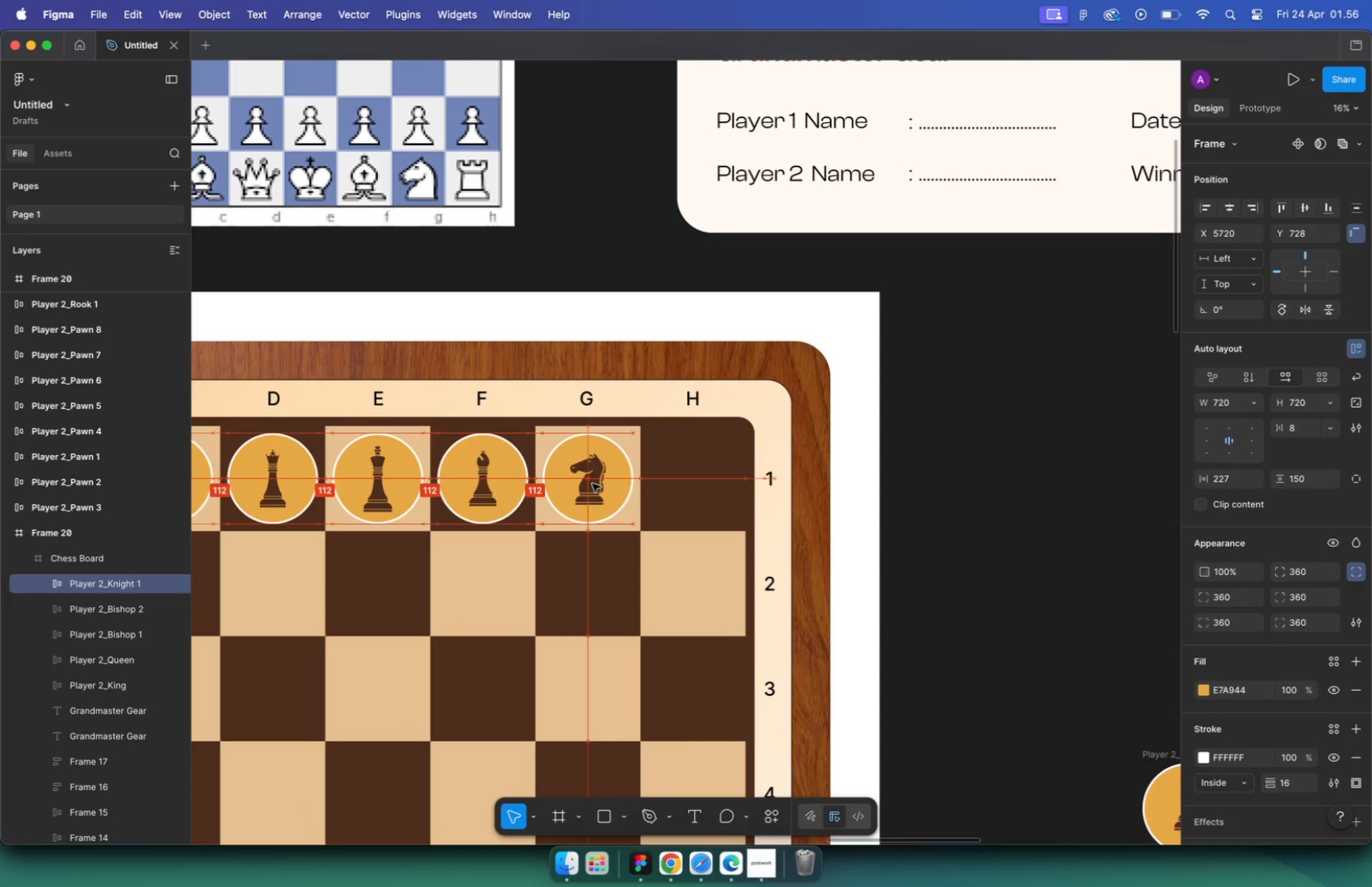 
hold_key(key=CommandLeft, duration=0.69)
scroll: coordinate [1094, 512], scroll_direction: down, amount: 2.0
 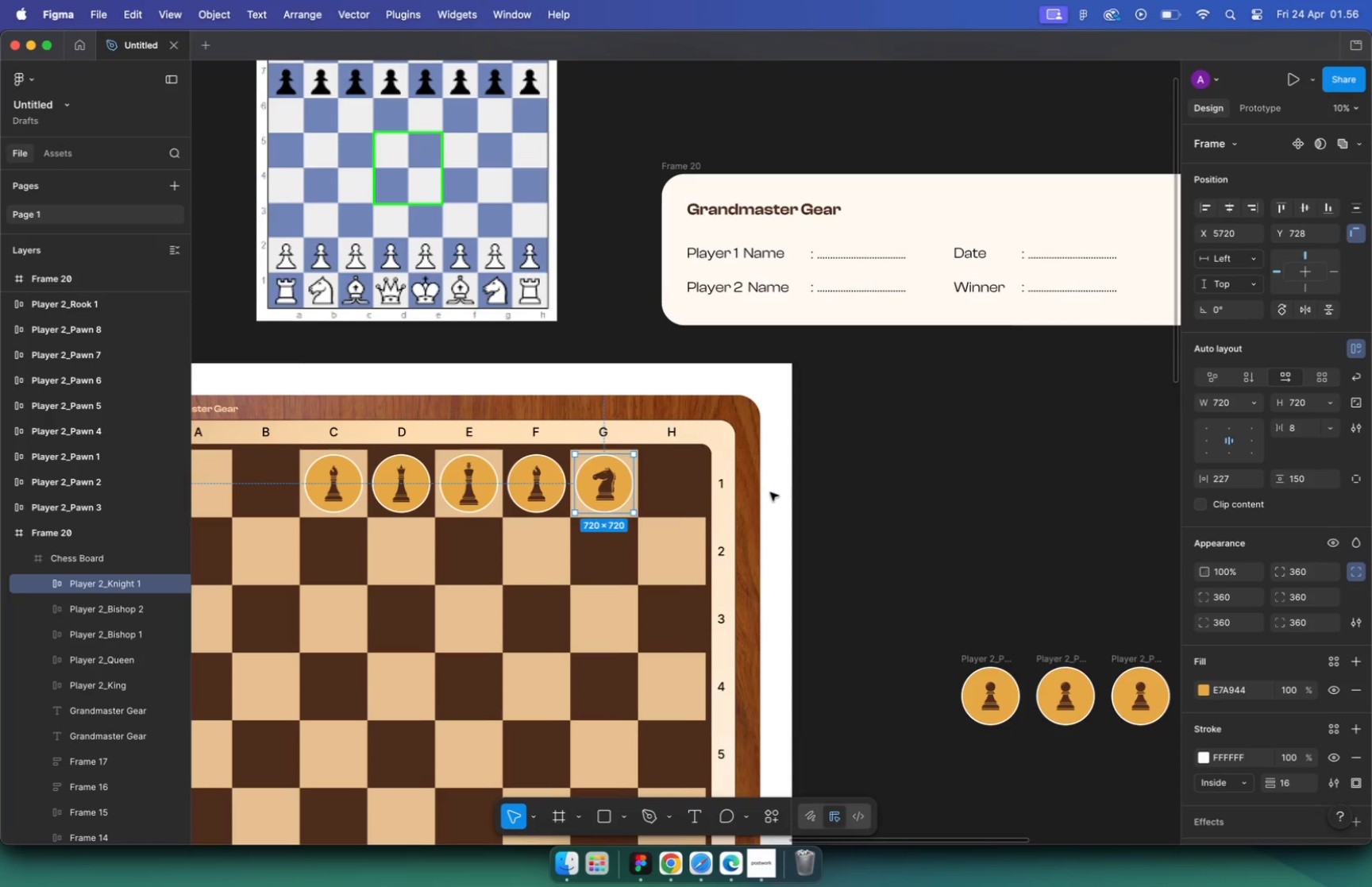 
left_click_drag(start_coordinate=[1082, 514], to_coordinate=[368, 479])
 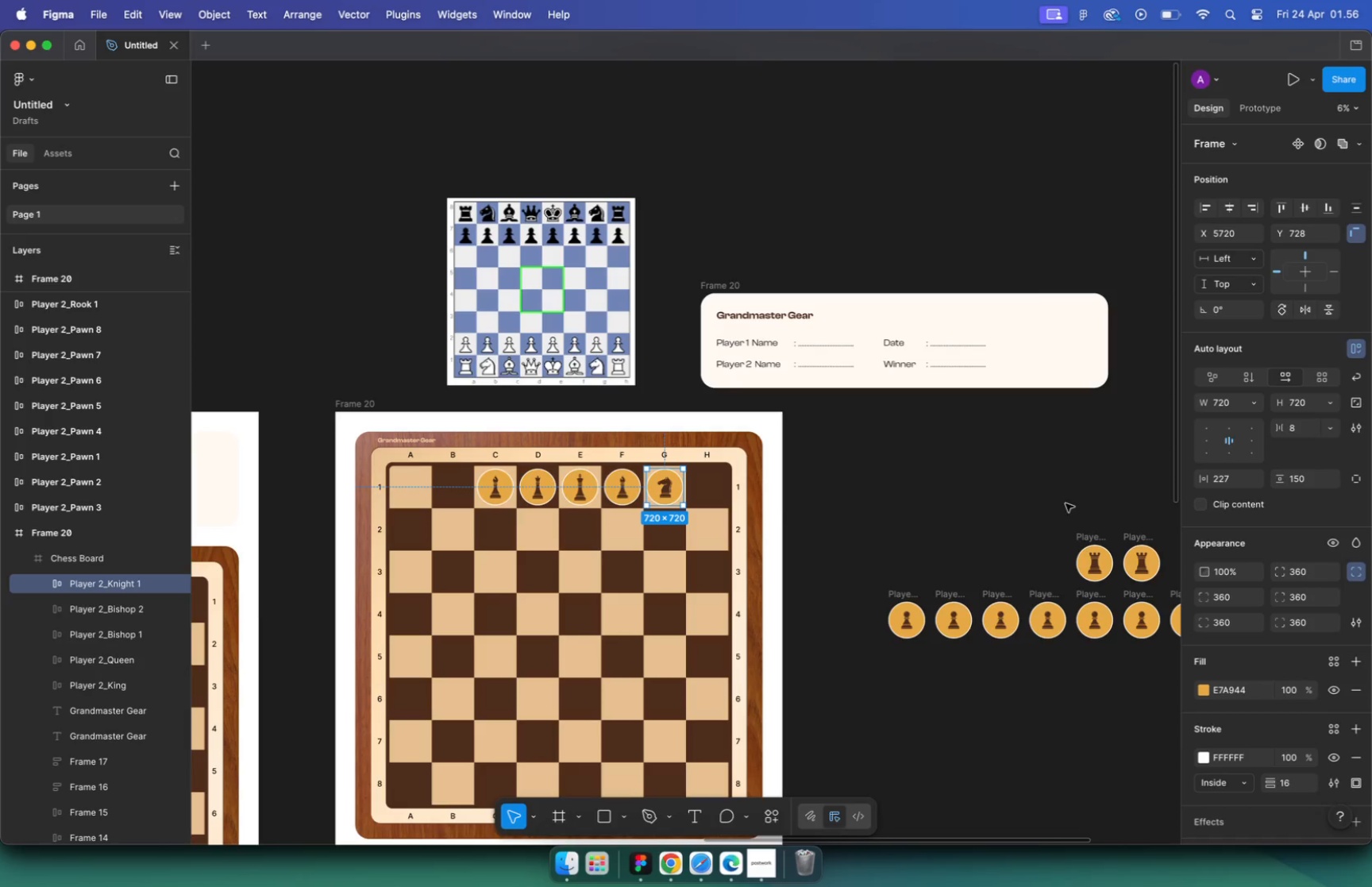 
hold_key(key=CommandLeft, duration=0.44)
scroll: coordinate [360, 485], scroll_direction: up, amount: 22.0
 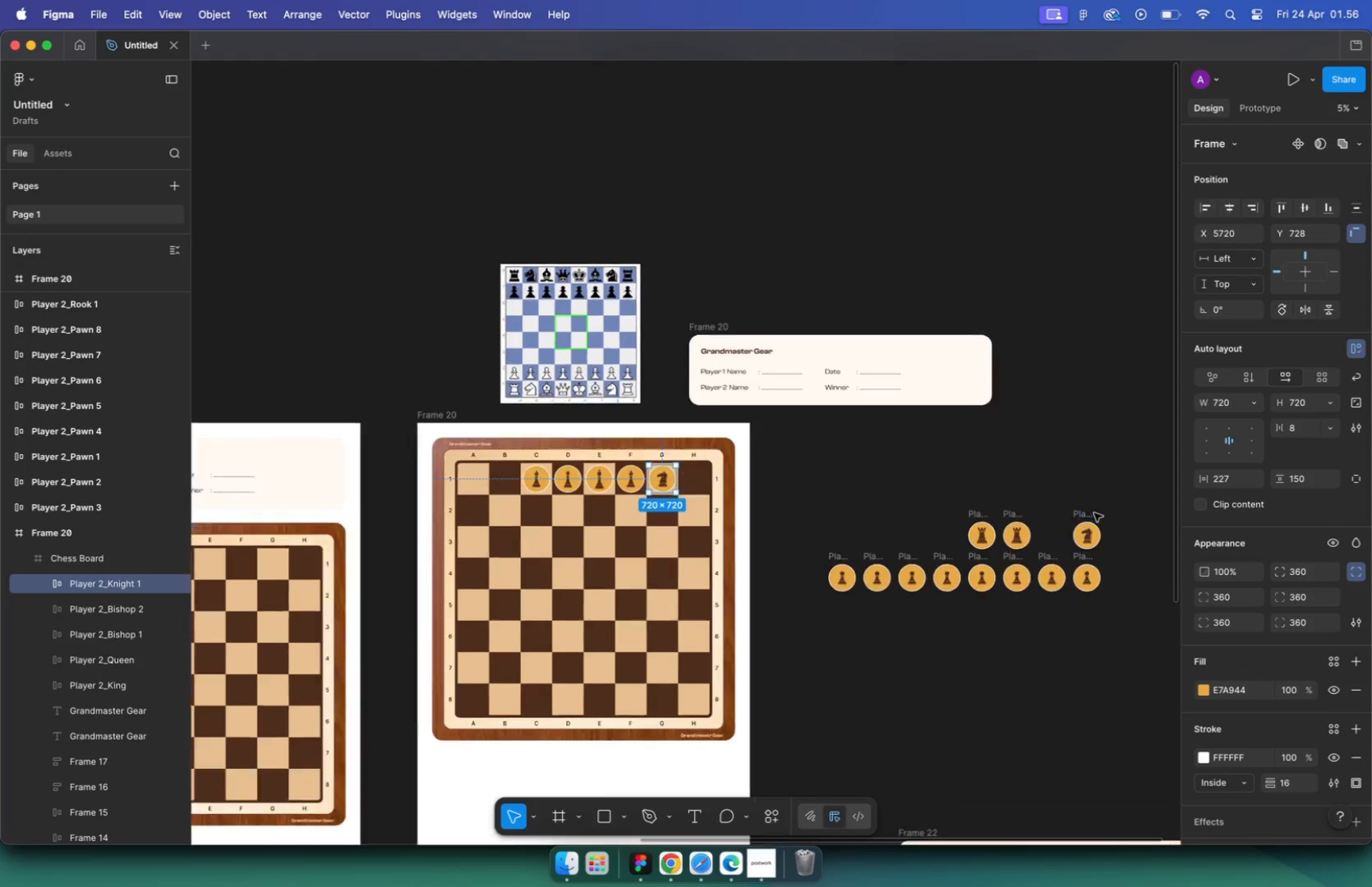 
left_click_drag(start_coordinate=[408, 565], to_coordinate=[396, 426])
 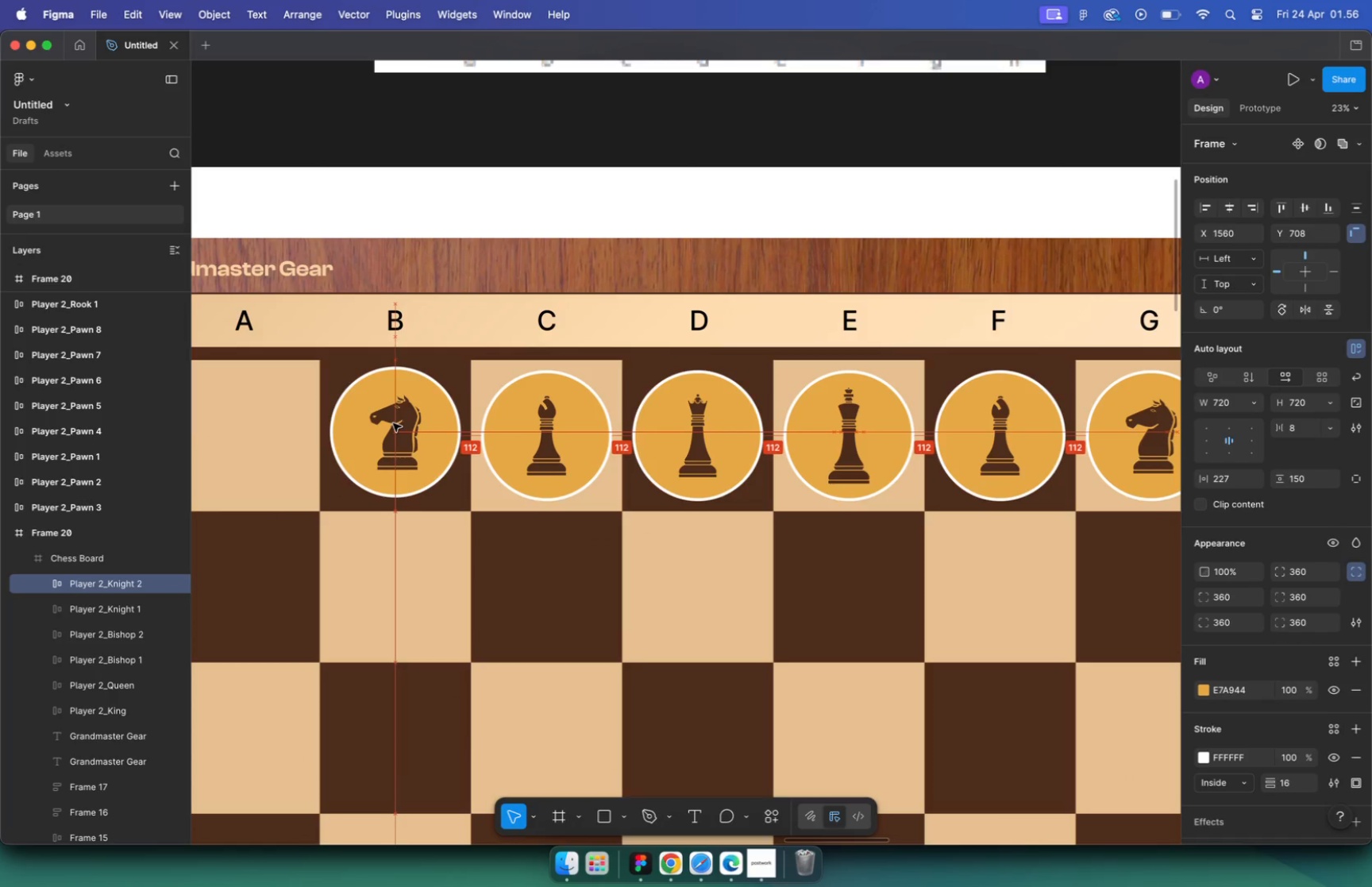 
hold_key(key=CommandLeft, duration=0.86)
scroll: coordinate [848, 431], scroll_direction: none, amount: 0.0
 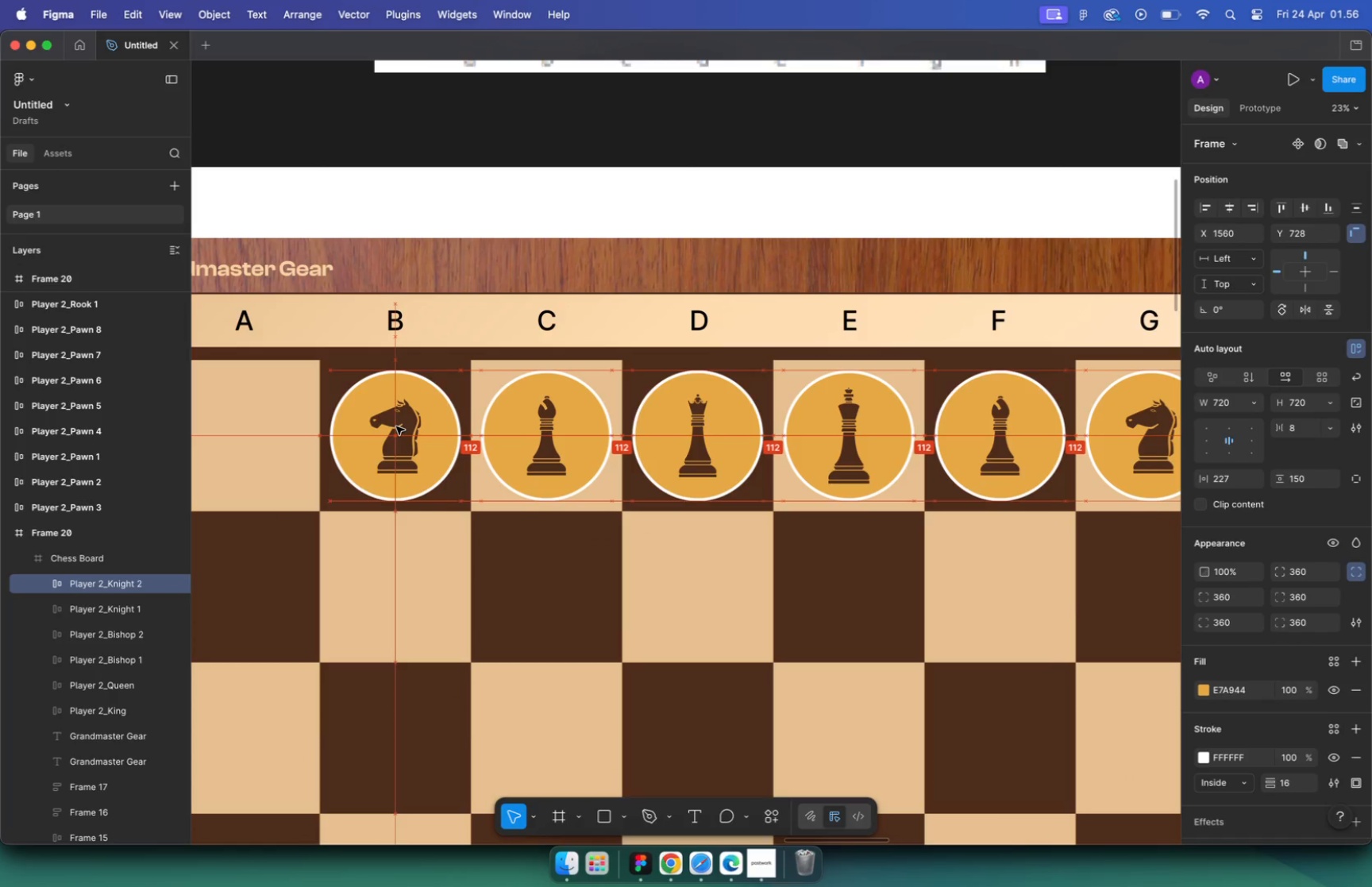 
left_click([640, 466])
 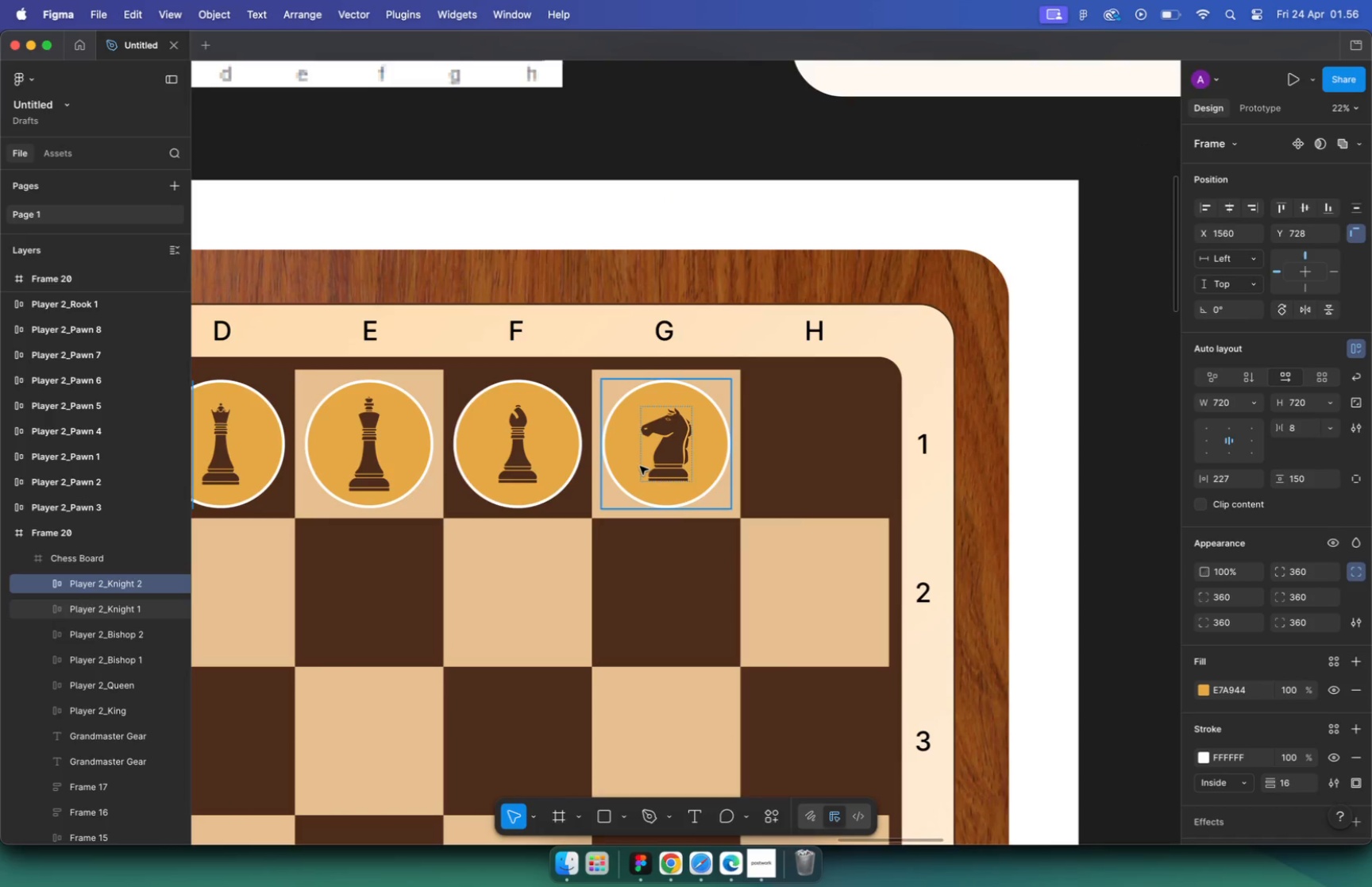 
hold_key(key=OptionLeft, duration=1.05)
 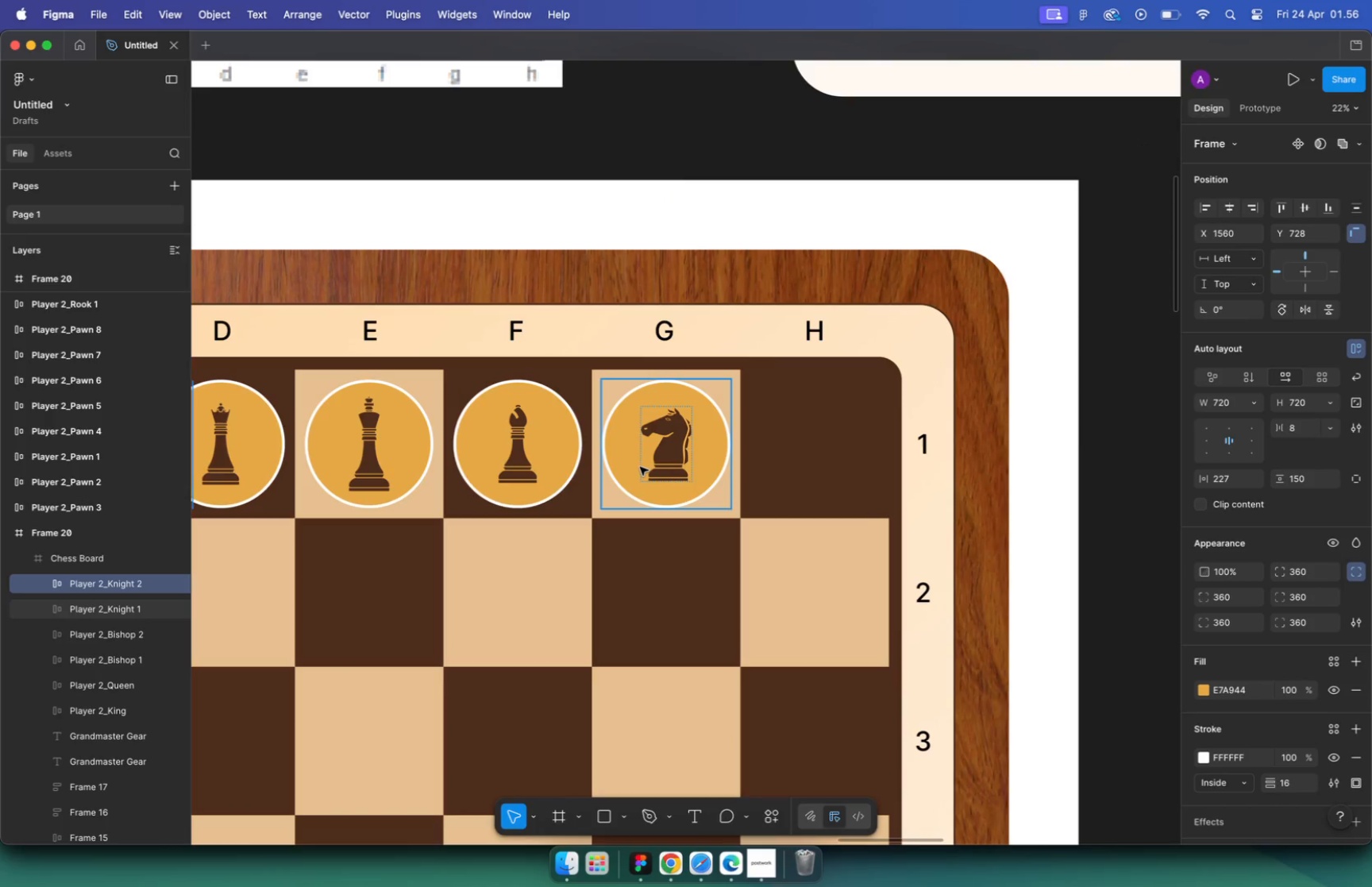 
hold_key(key=CommandLeft, duration=0.61)
scroll: coordinate [668, 490], scroll_direction: down, amount: 28.0
 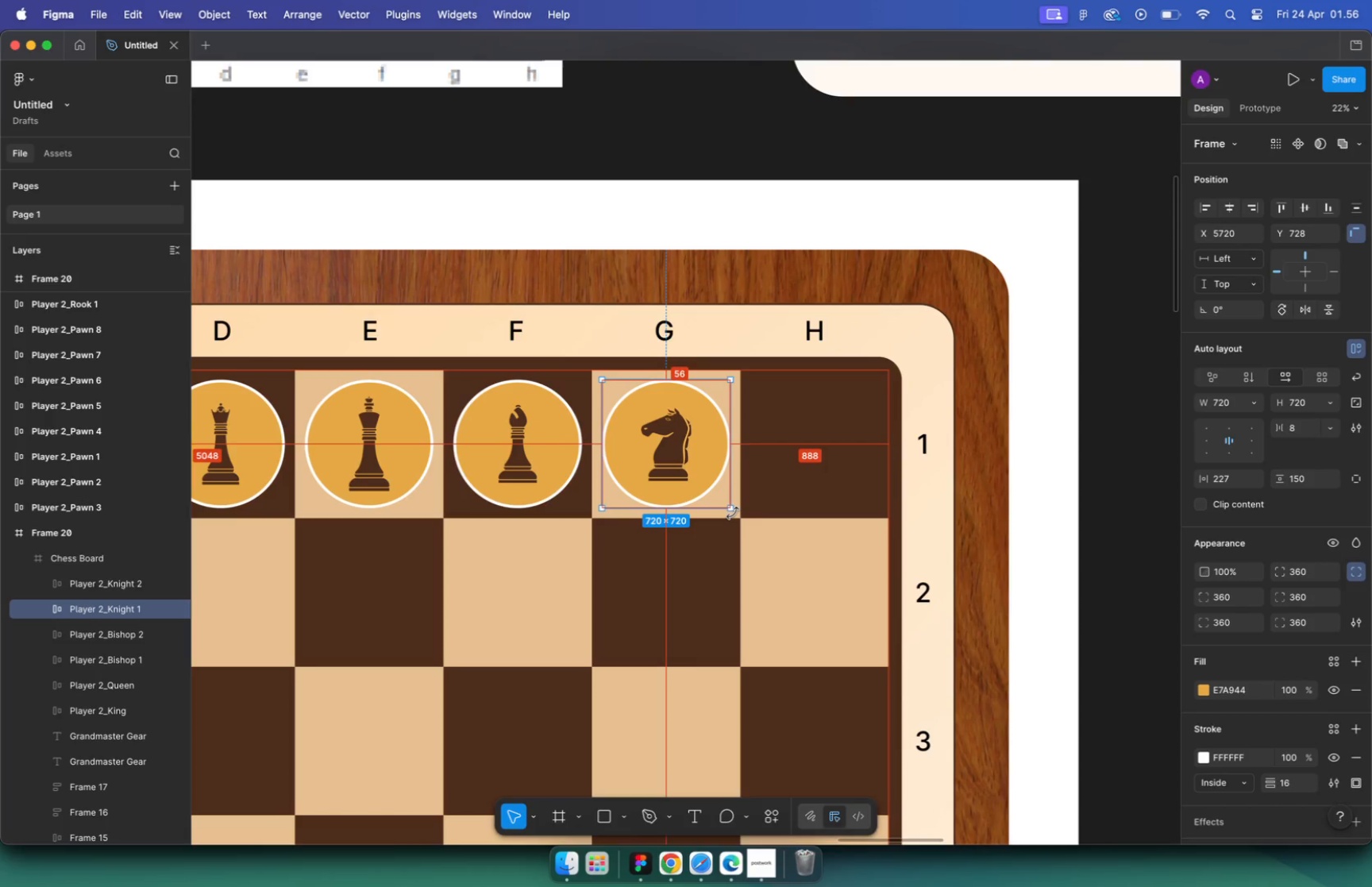 
left_click_drag(start_coordinate=[907, 504], to_coordinate=[518, 458])
 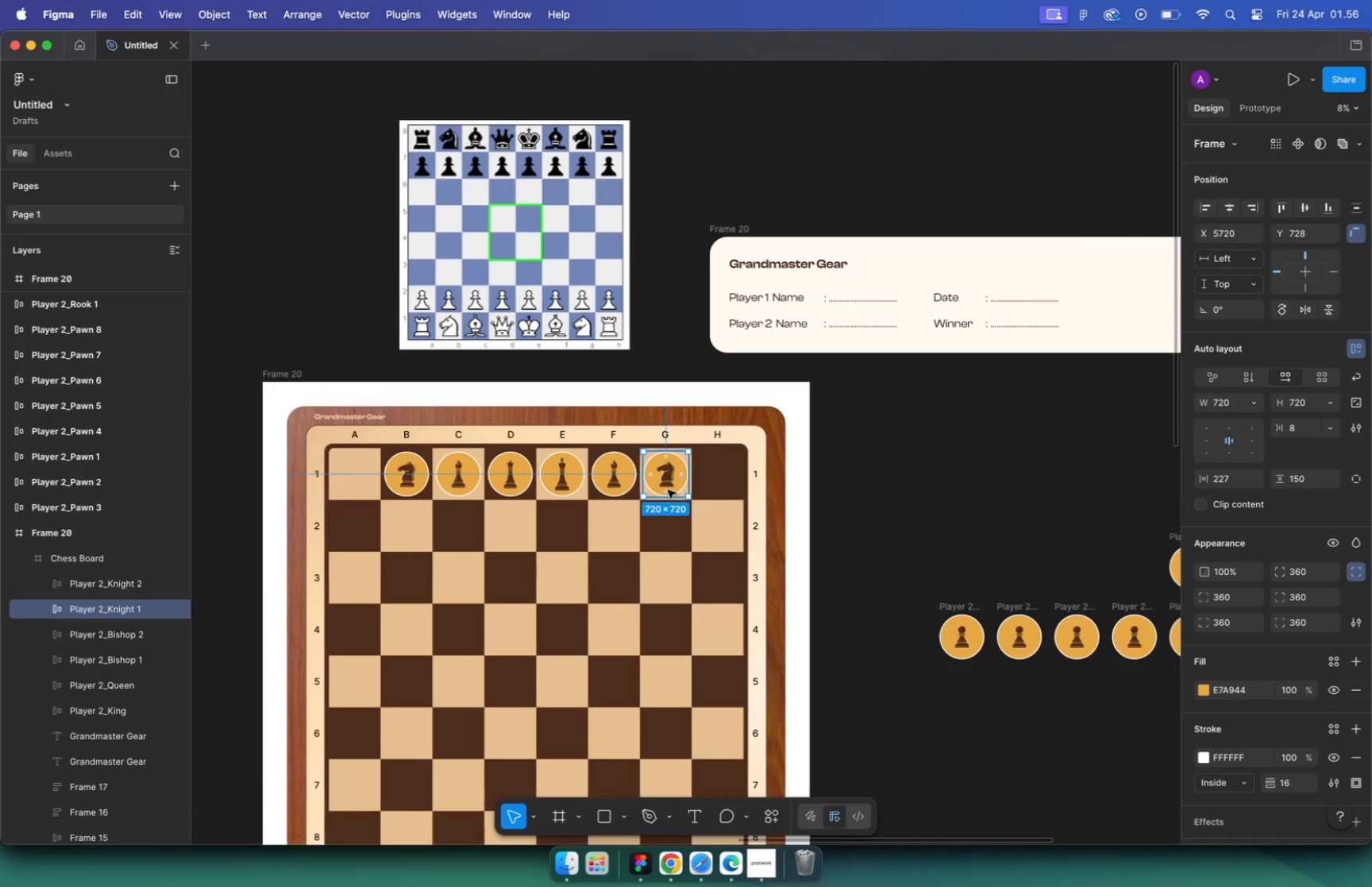 
hold_key(key=CommandLeft, duration=0.65)
scroll: coordinate [515, 482], scroll_direction: up, amount: 29.0
 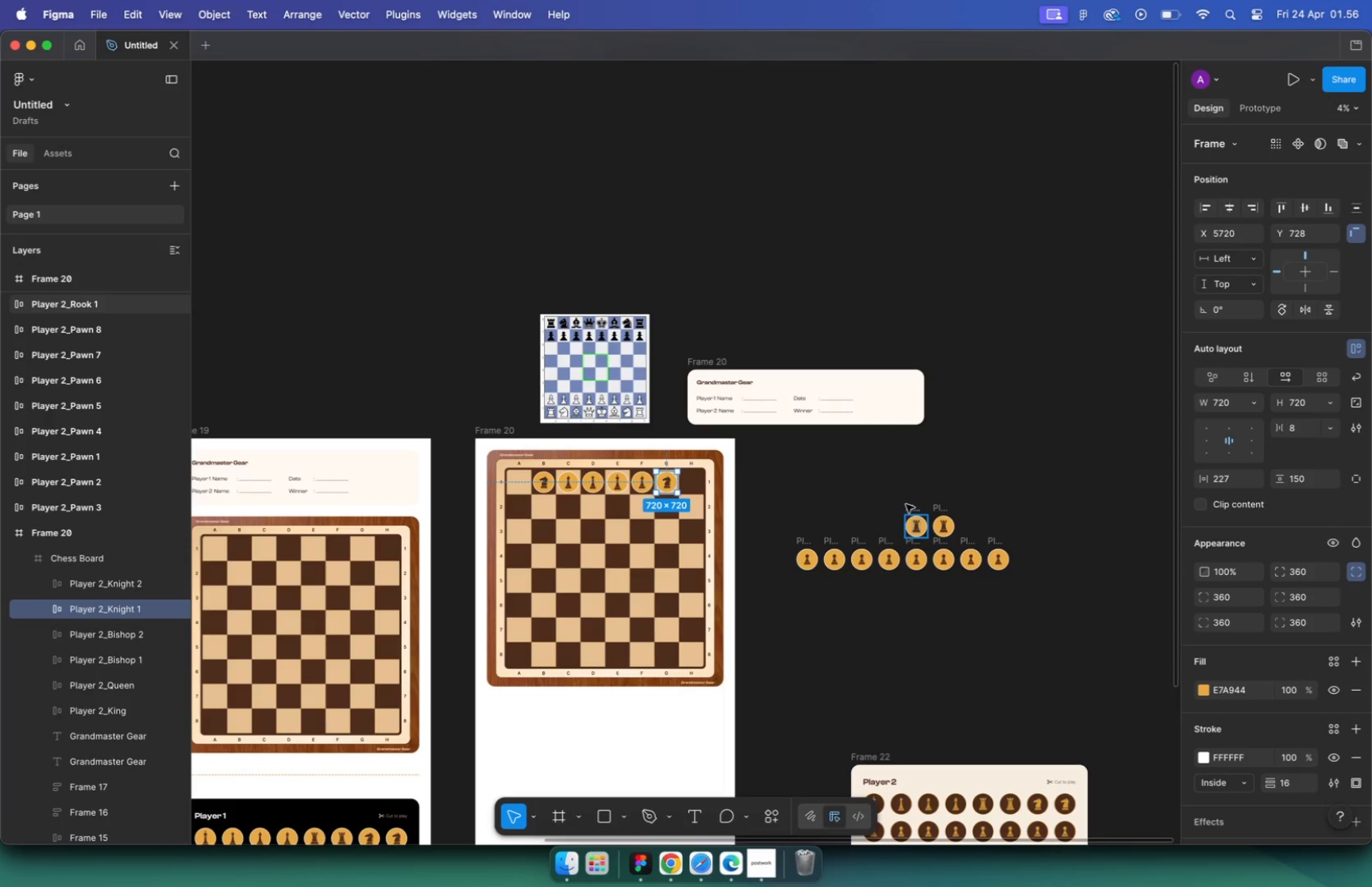 
left_click_drag(start_coordinate=[616, 478], to_coordinate=[554, 496])
 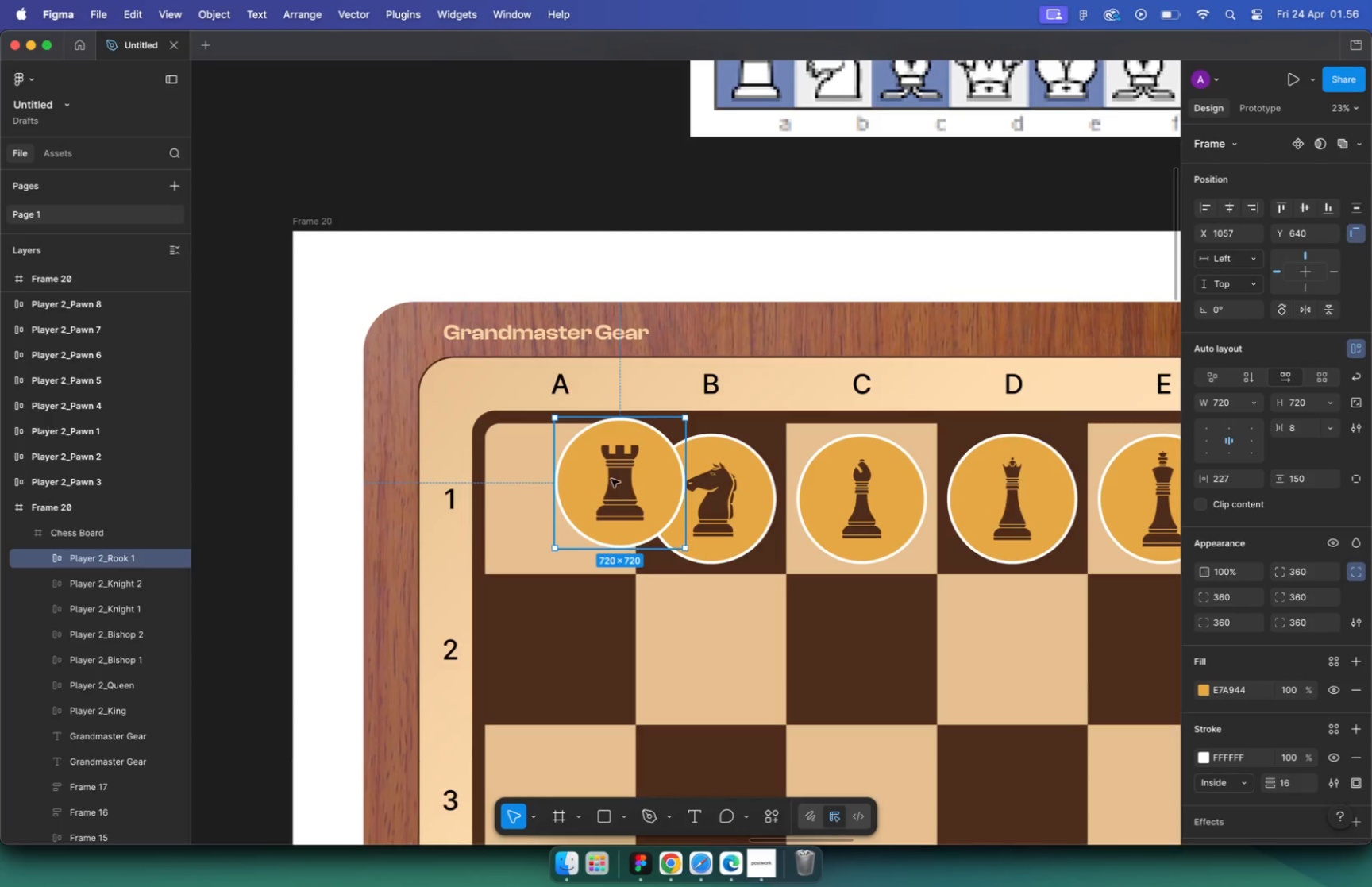 
hold_key(key=CommandLeft, duration=1.26)
scroll: coordinate [731, 542], scroll_direction: down, amount: 32.0
 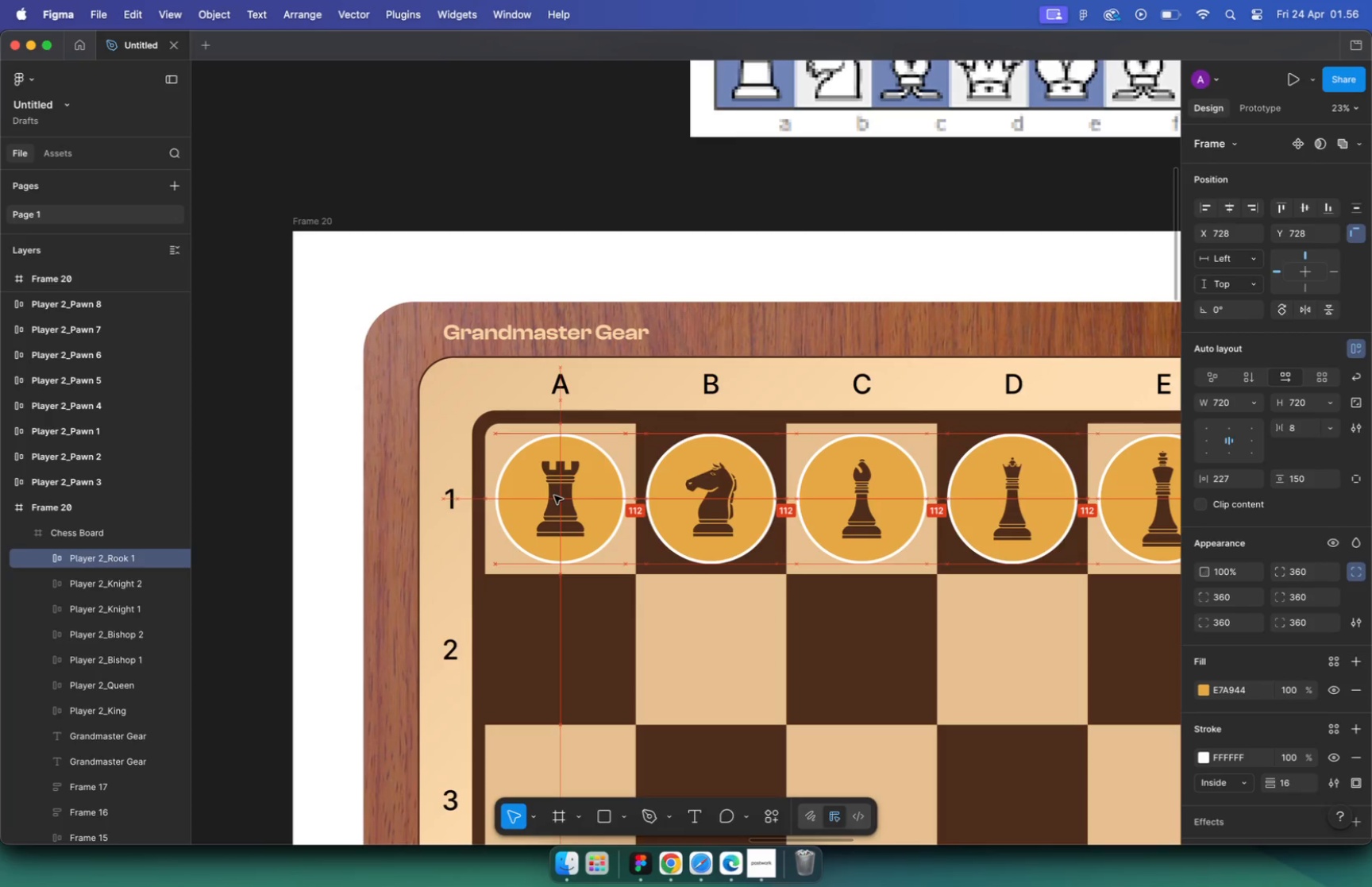 
left_click_drag(start_coordinate=[794, 481], to_coordinate=[526, 435])
 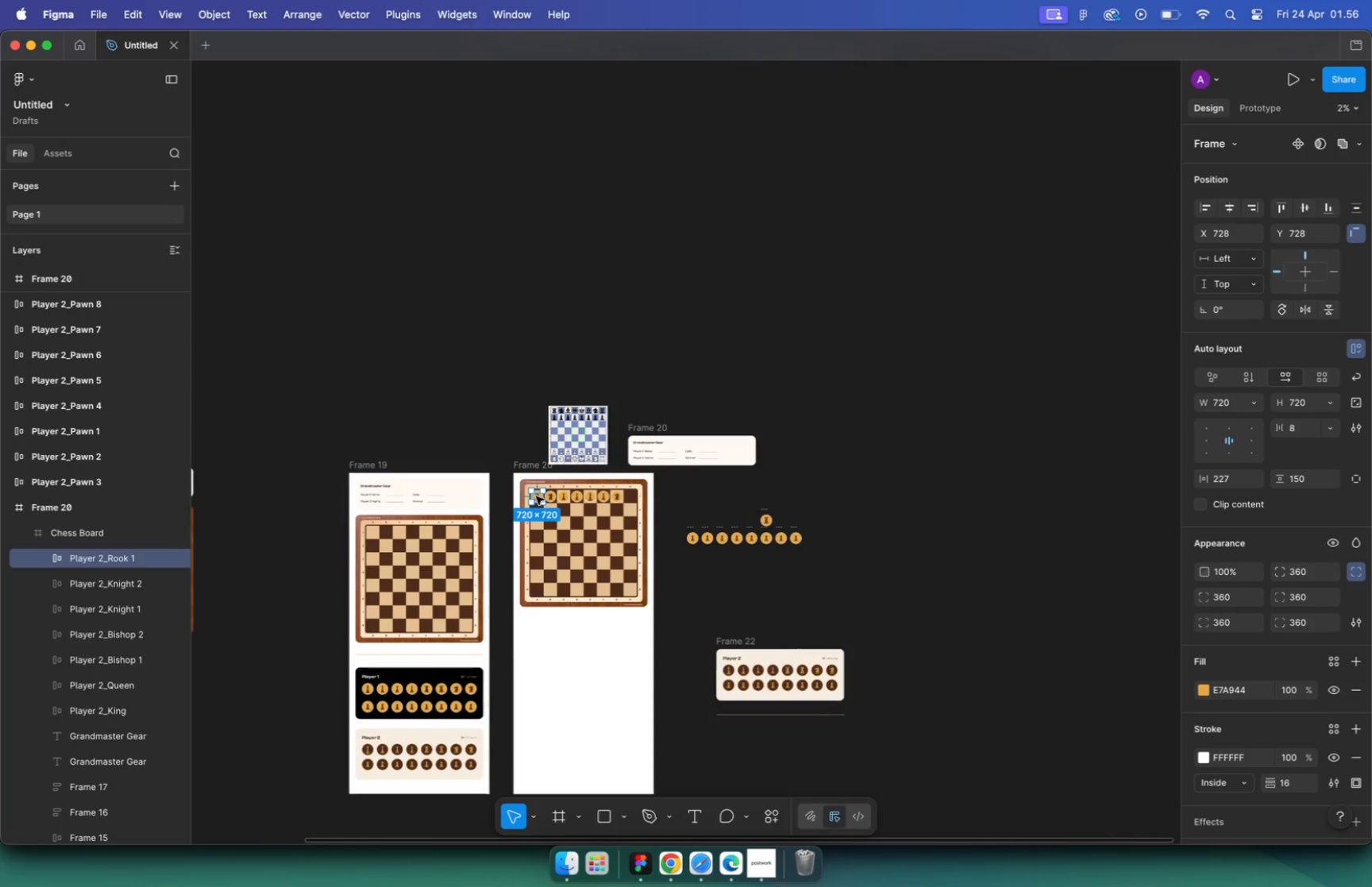 
hold_key(key=CommandLeft, duration=0.62)
scroll: coordinate [526, 445], scroll_direction: up, amount: 31.0
 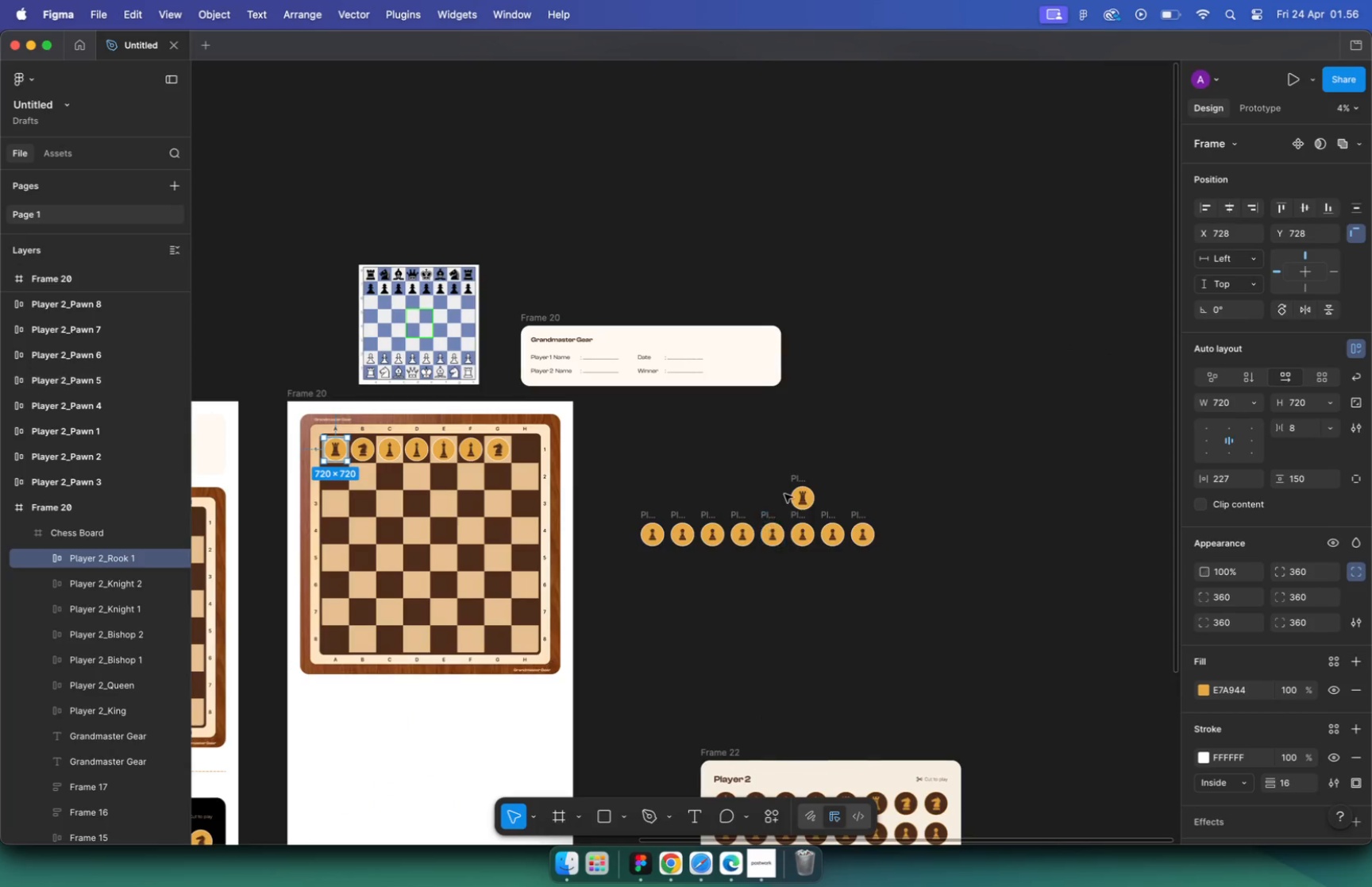 
left_click_drag(start_coordinate=[614, 484], to_coordinate=[554, 465])
 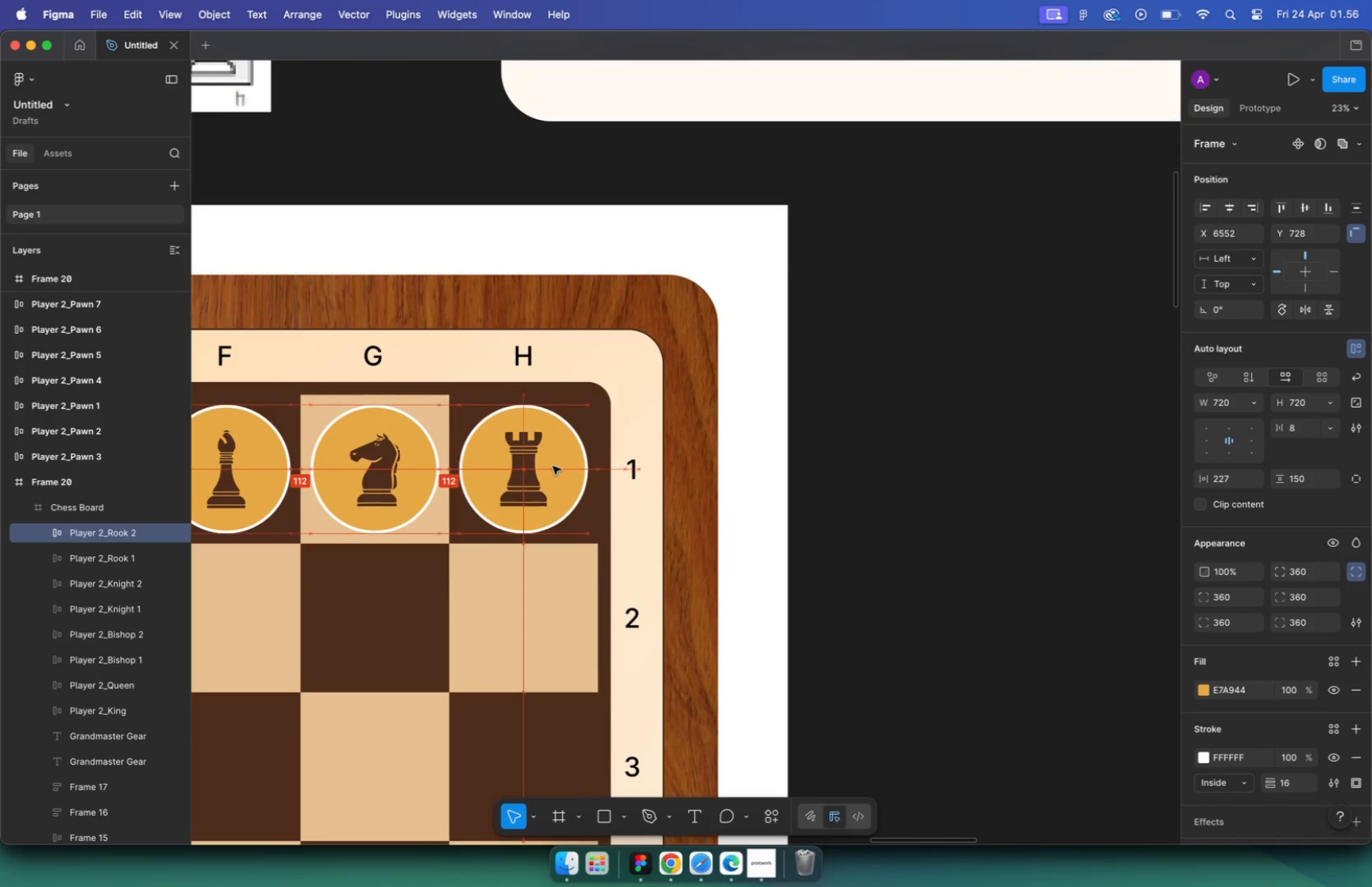 
hold_key(key=CommandLeft, duration=0.48)
 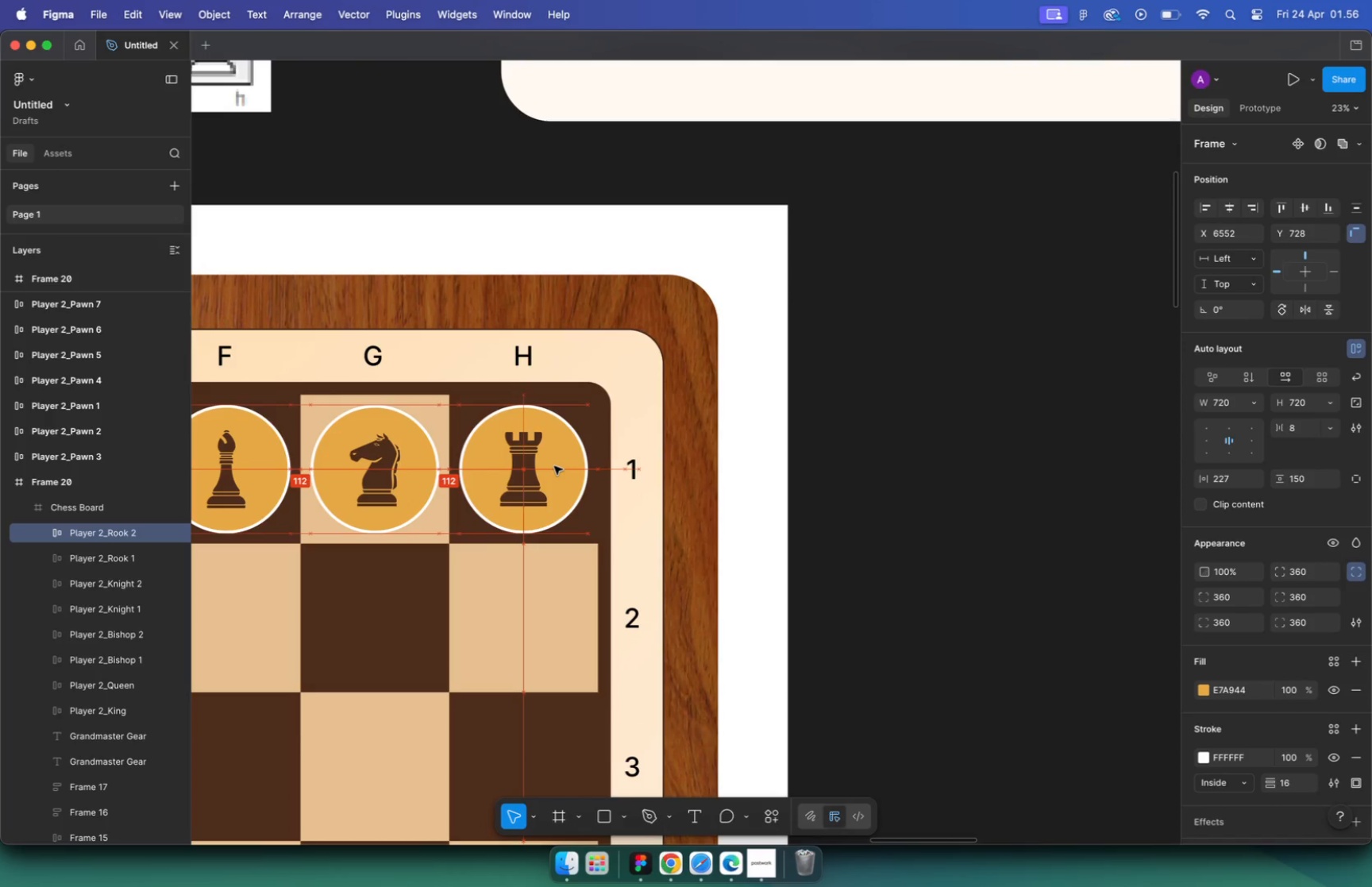 
left_click_drag(start_coordinate=[534, 464], to_coordinate=[529, 463])
 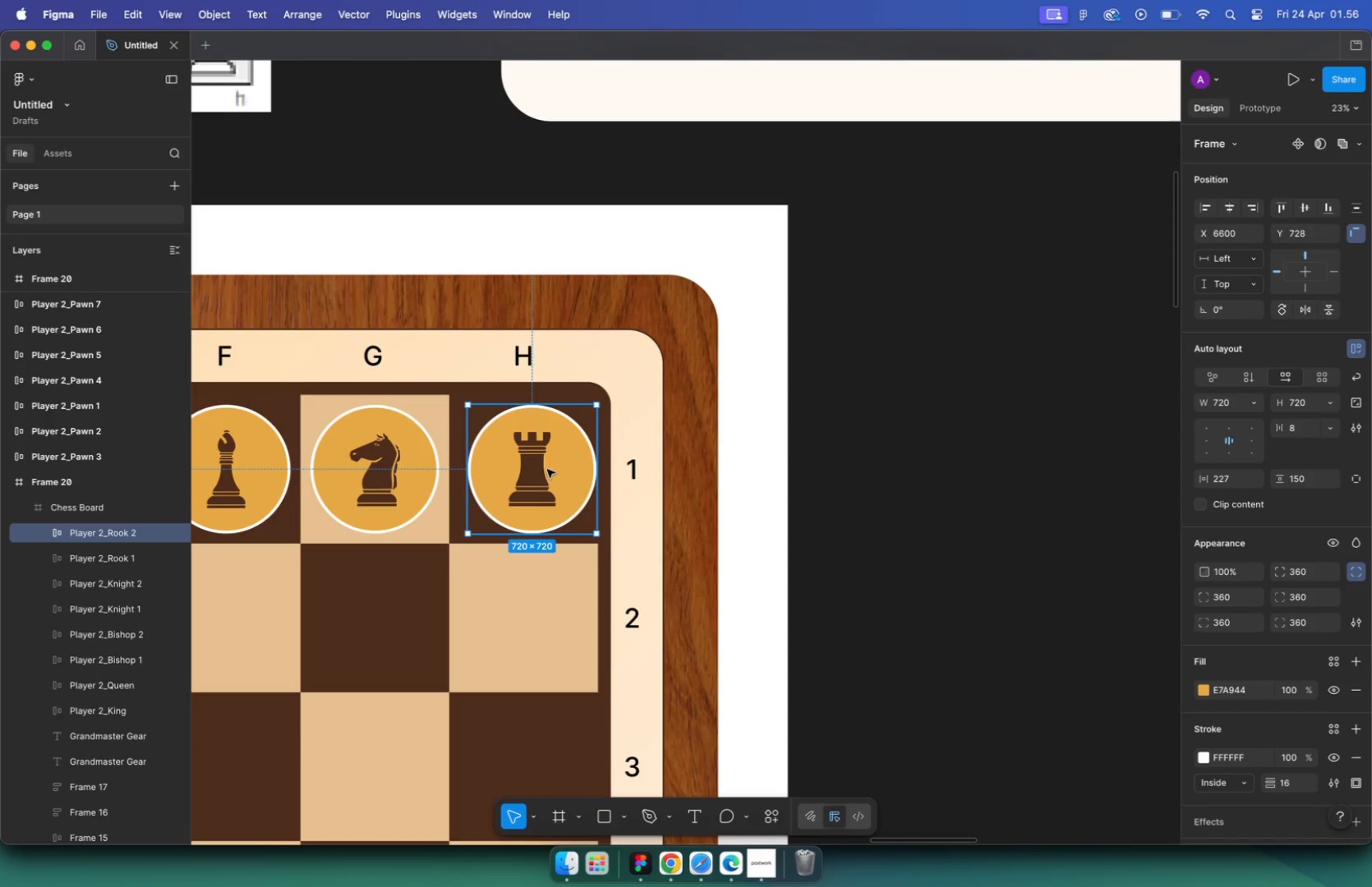 
hold_key(key=CommandLeft, duration=1.03)
scroll: coordinate [657, 448], scroll_direction: down, amount: 28.0
 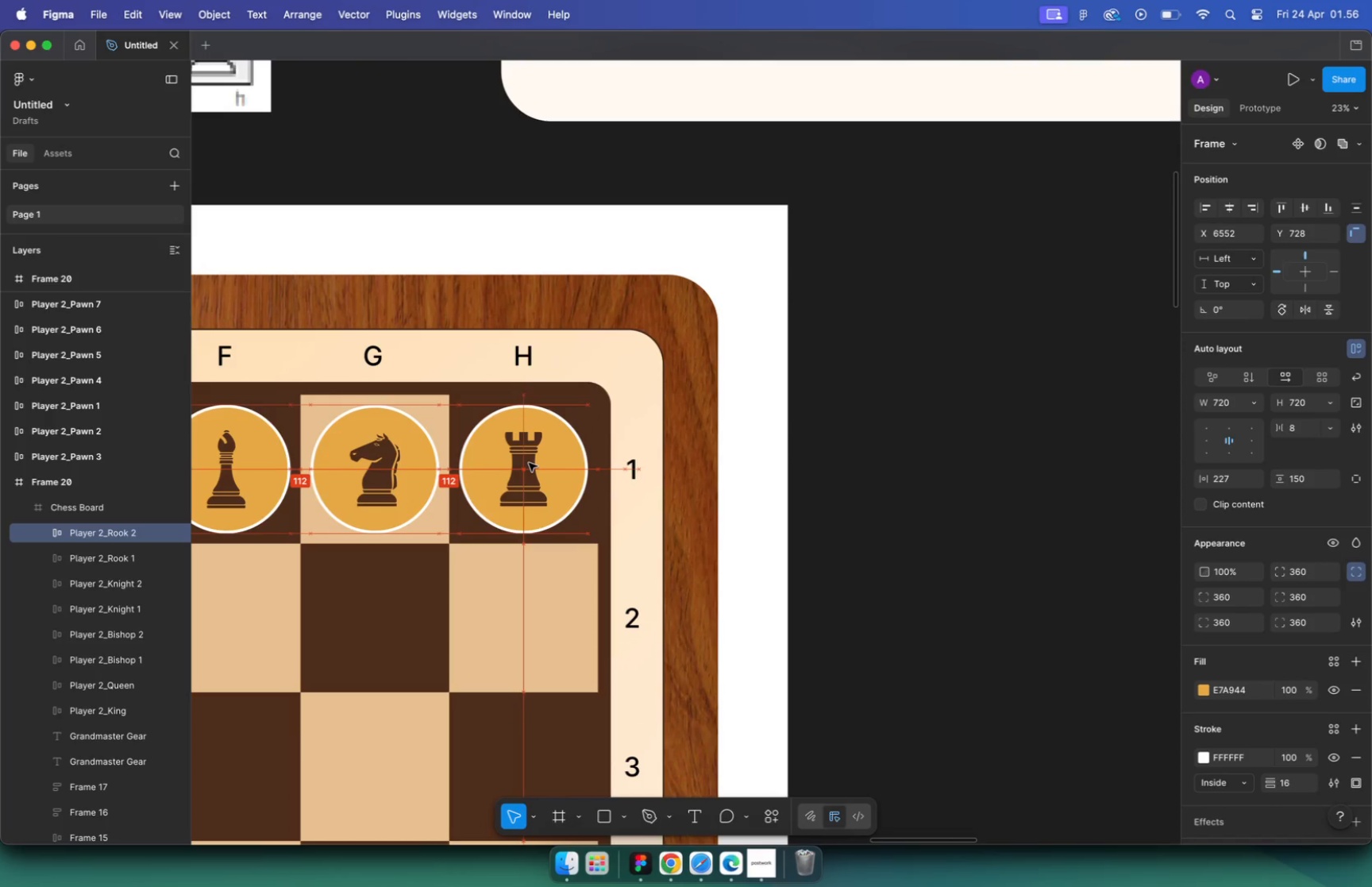 
left_click([709, 465])
 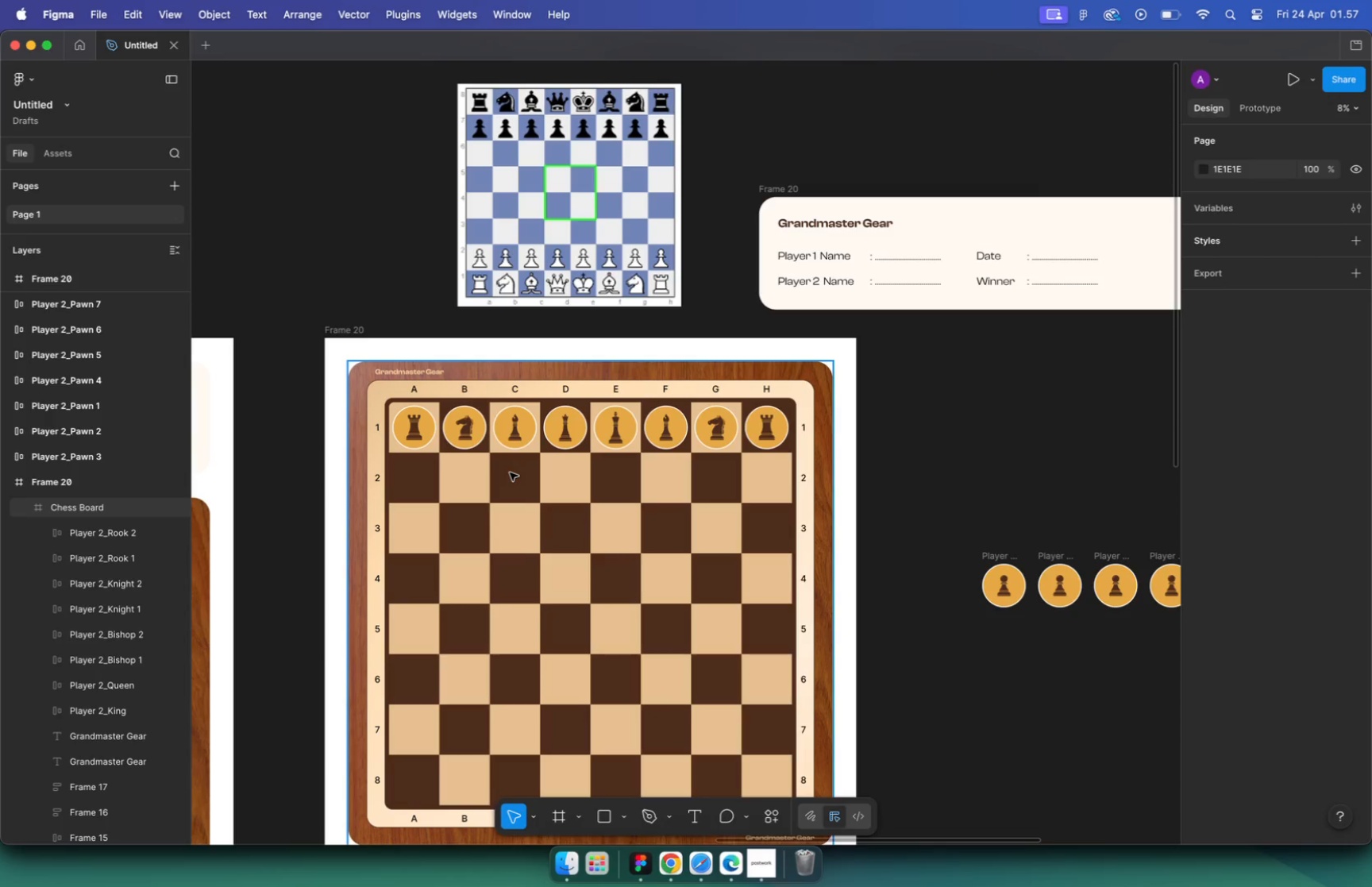 
hold_key(key=CommandLeft, duration=0.35)
scroll: coordinate [508, 474], scroll_direction: up, amount: 10.0
 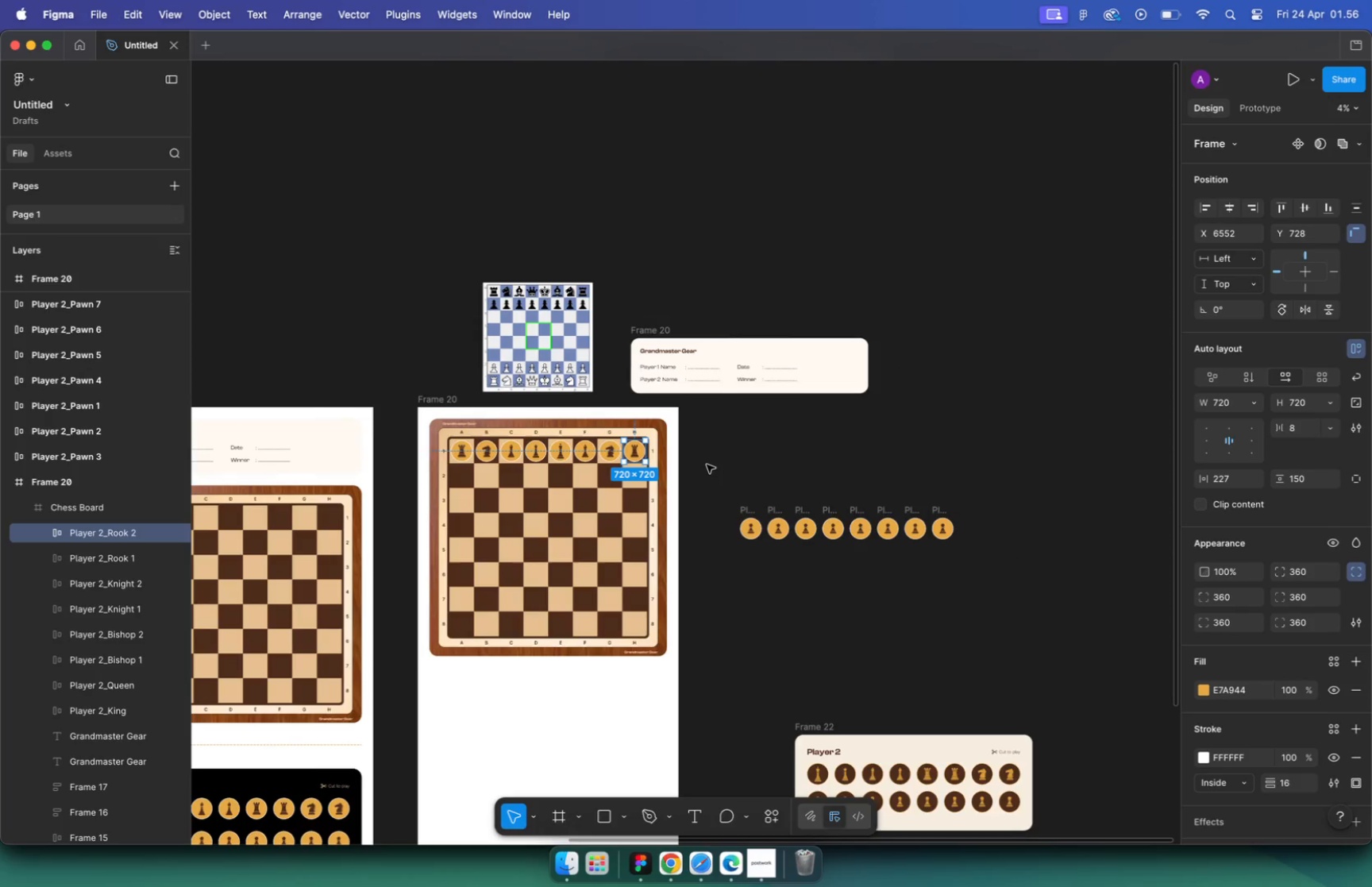 
wait(88.4)
 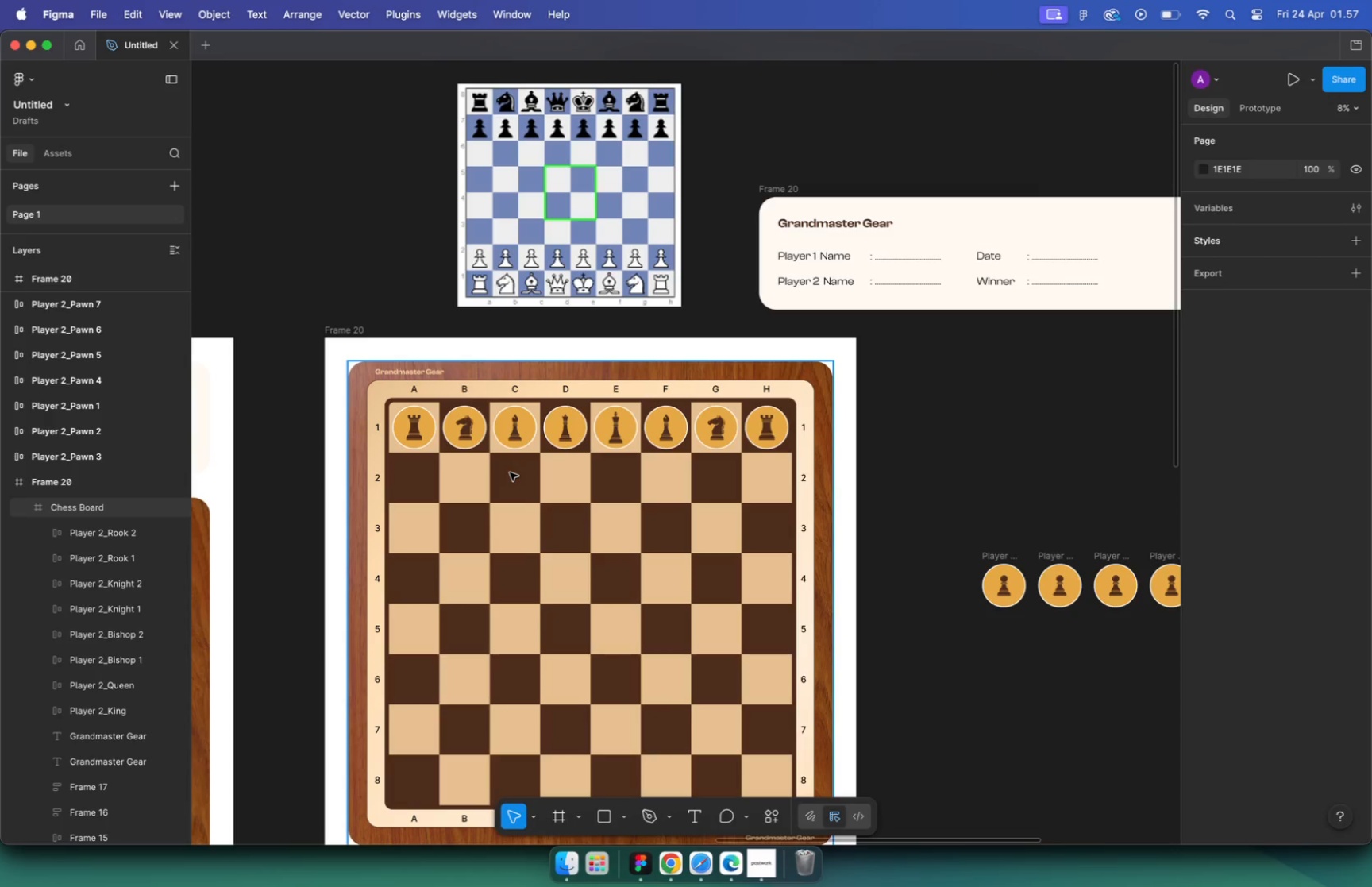 
left_click([992, 443])
 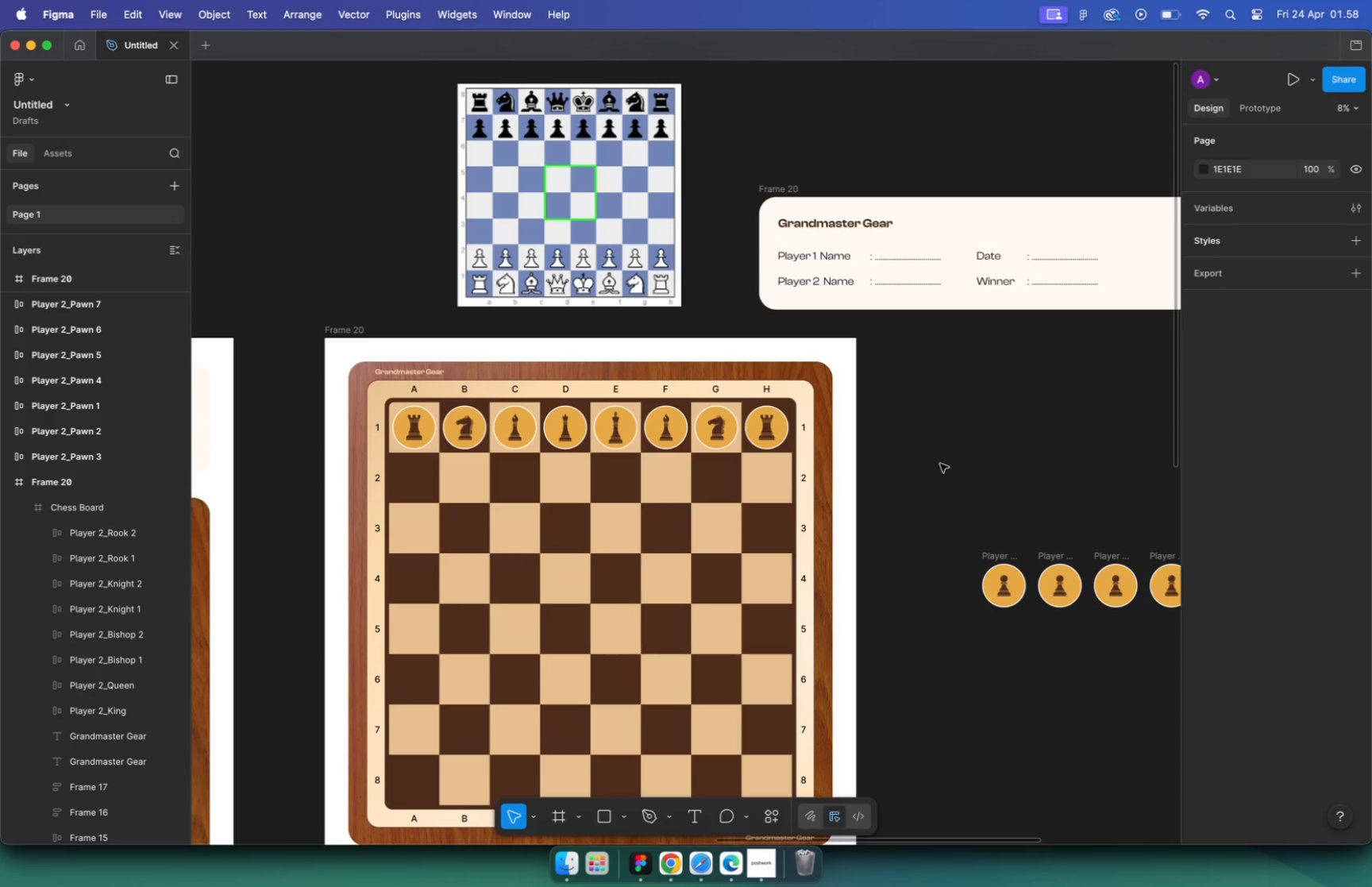 
key(Meta+CommandLeft)
 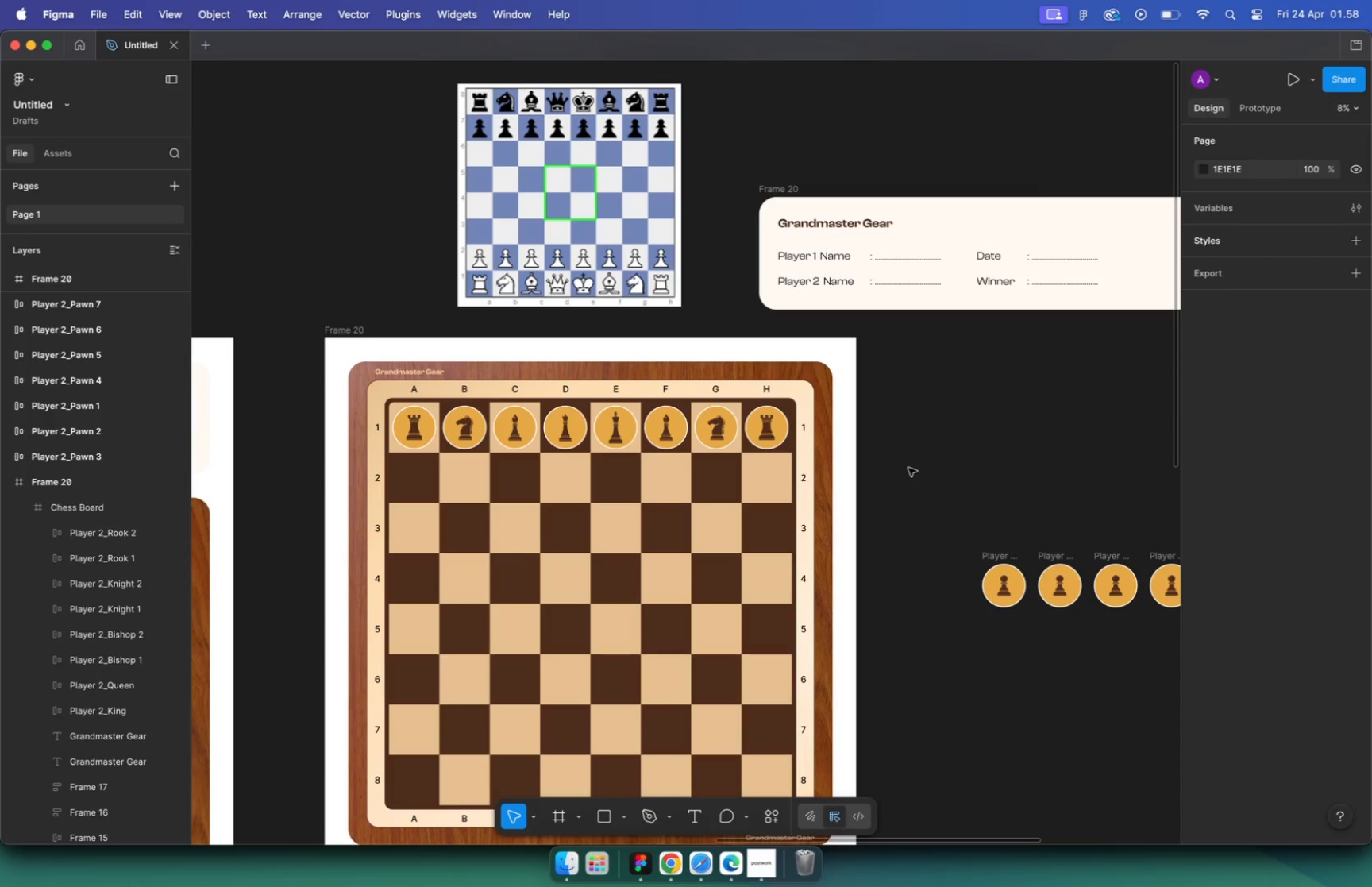 
left_click_drag(start_coordinate=[994, 558], to_coordinate=[403, 461])
 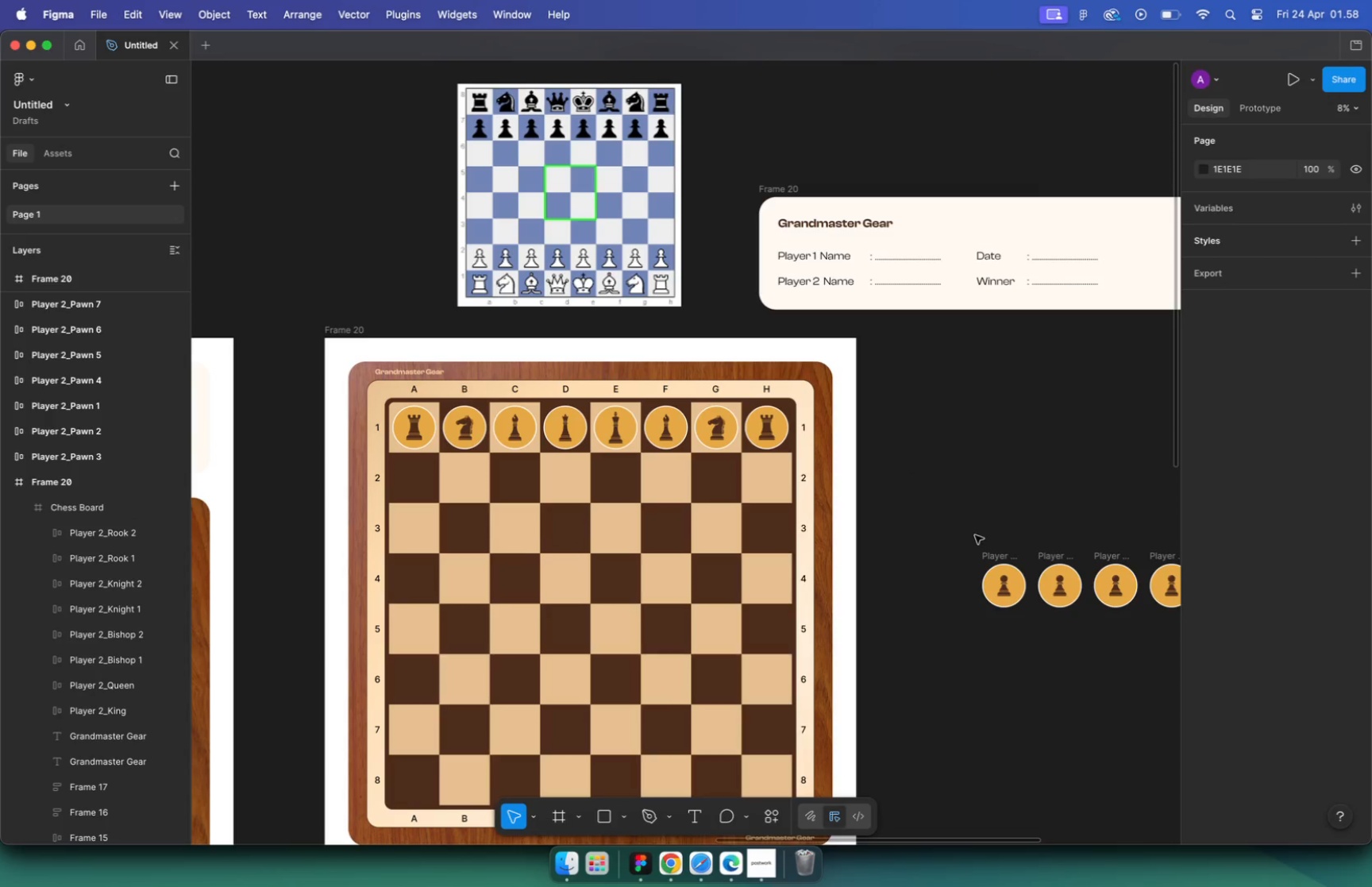 
hold_key(key=CommandLeft, duration=0.48)
scroll: coordinate [407, 471], scroll_direction: up, amount: 24.0
 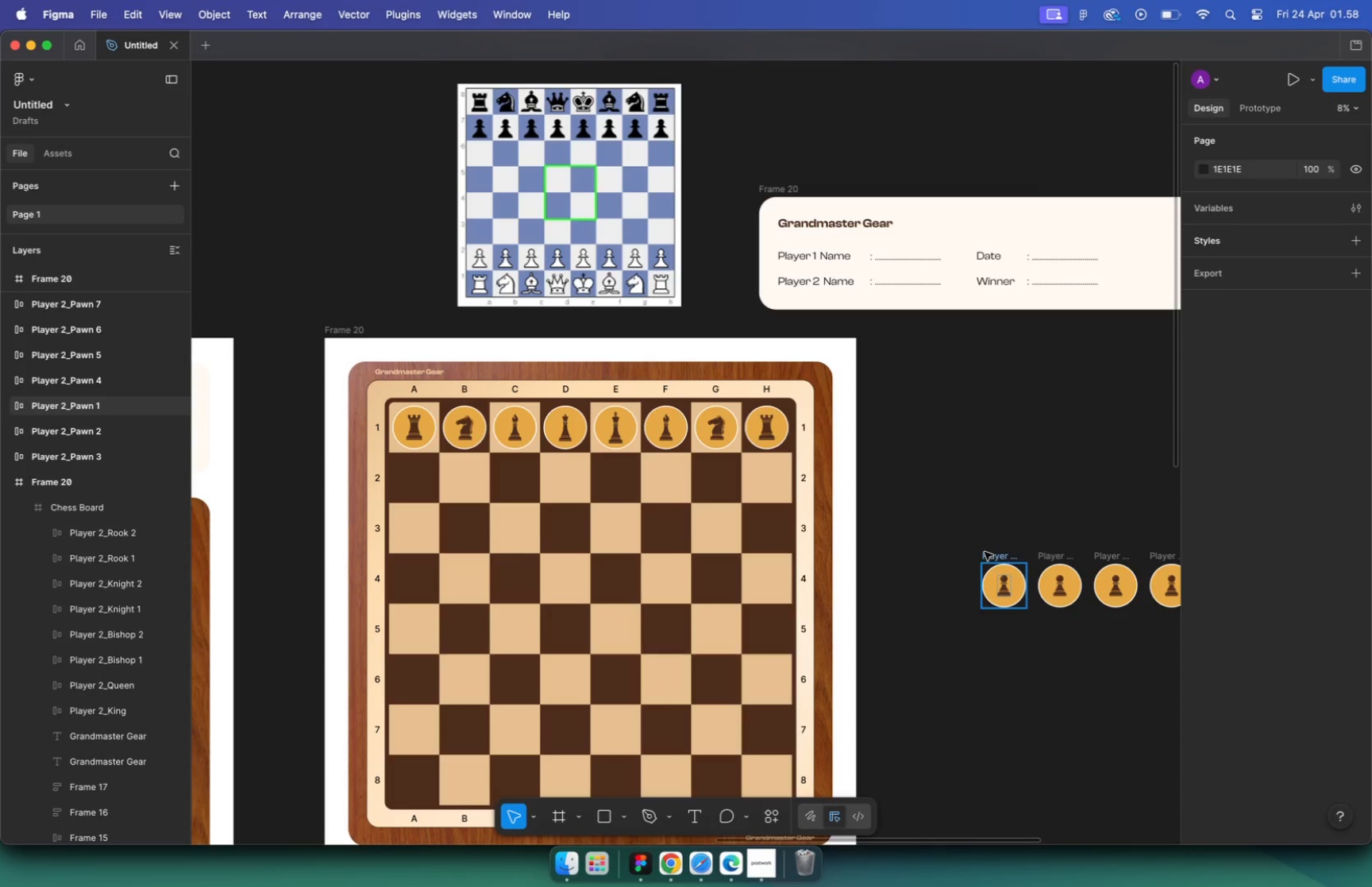 
left_click_drag(start_coordinate=[435, 507], to_coordinate=[445, 462])
 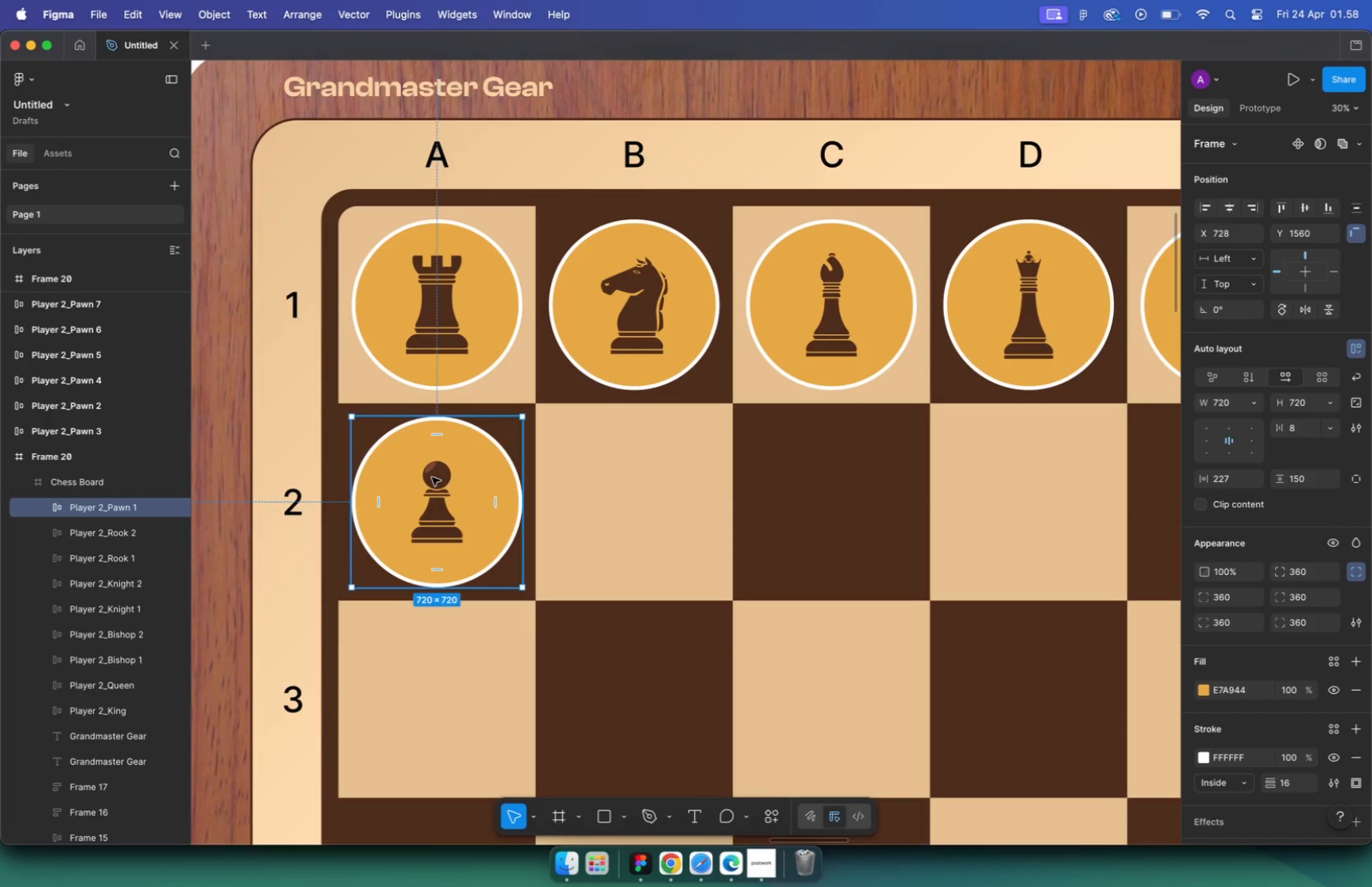 
hold_key(key=CommandLeft, duration=0.79)
scroll: coordinate [546, 463], scroll_direction: down, amount: 27.0
 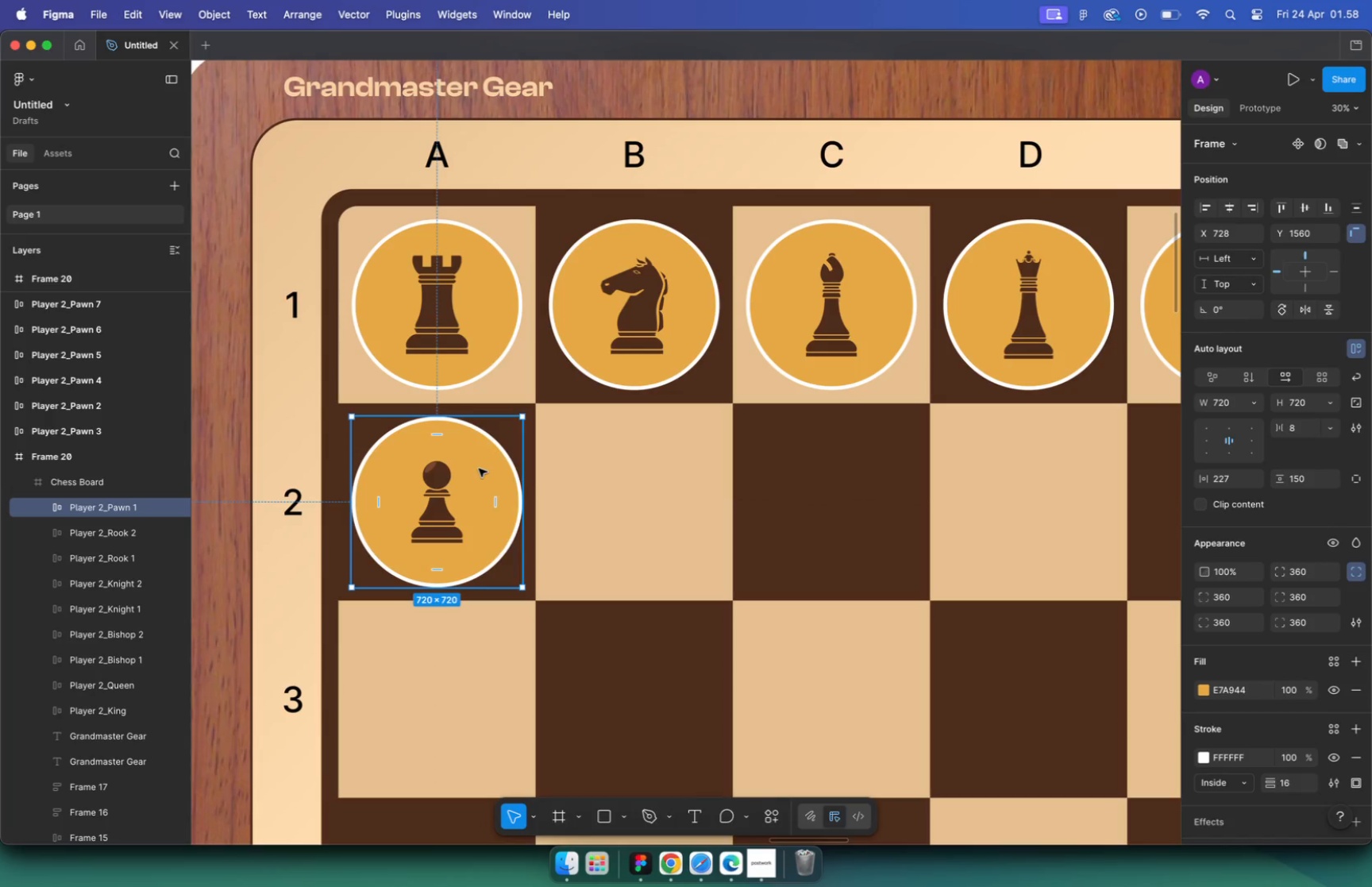 
left_click_drag(start_coordinate=[1008, 534], to_coordinate=[544, 459])
 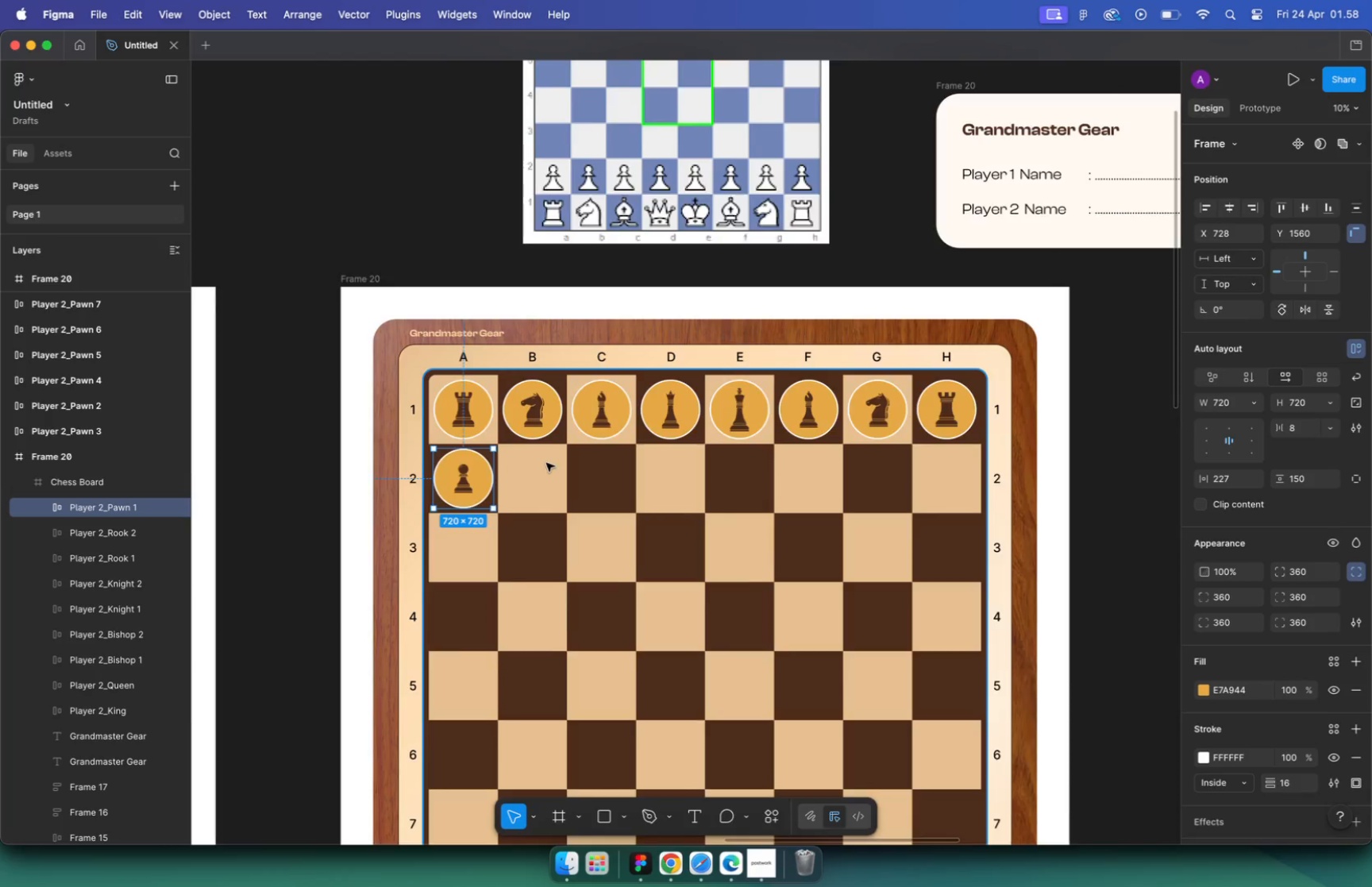 
hold_key(key=CommandLeft, duration=0.39)
scroll: coordinate [539, 466], scroll_direction: up, amount: 24.0
 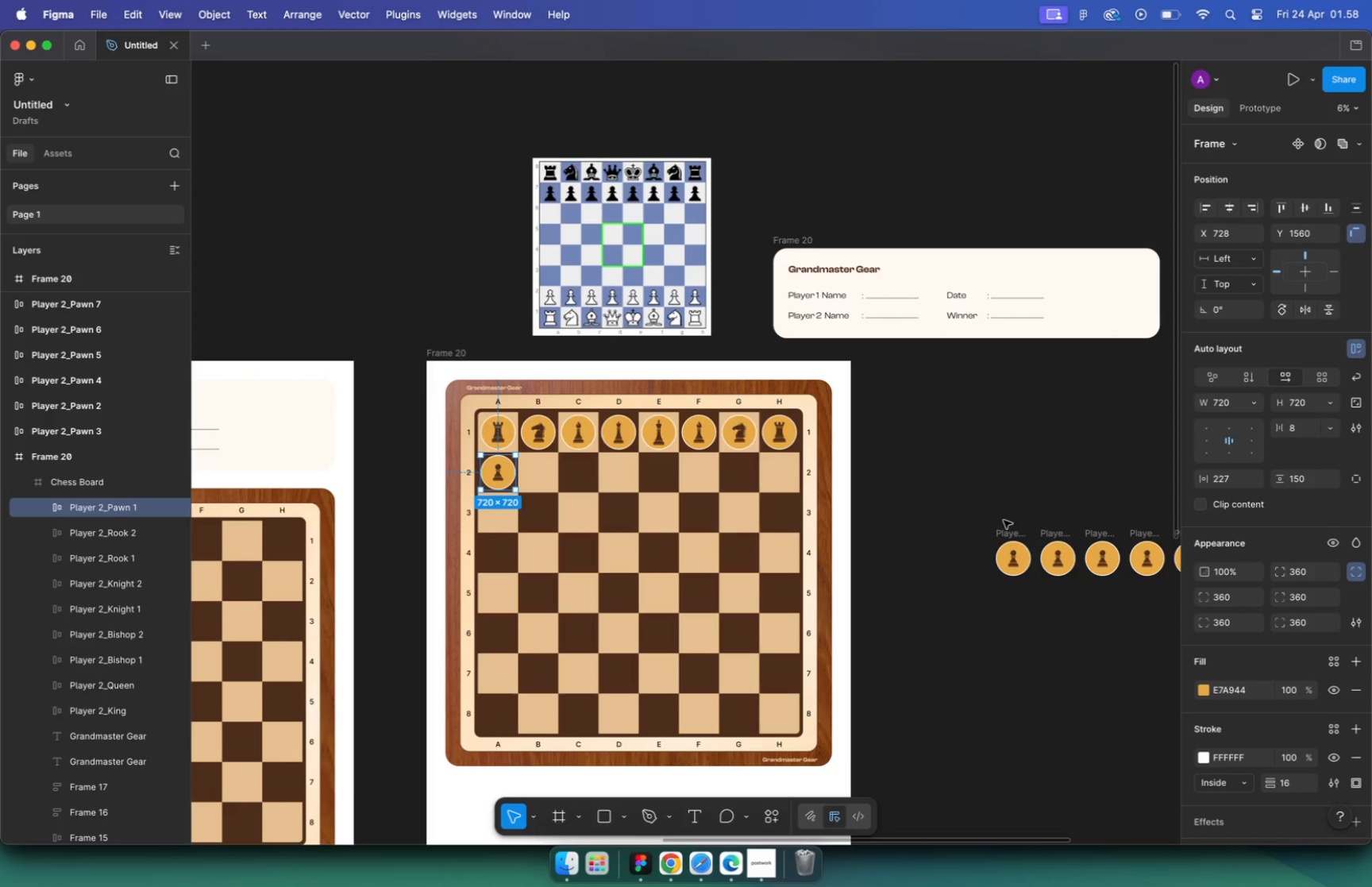 
left_click_drag(start_coordinate=[591, 509], to_coordinate=[548, 463])
 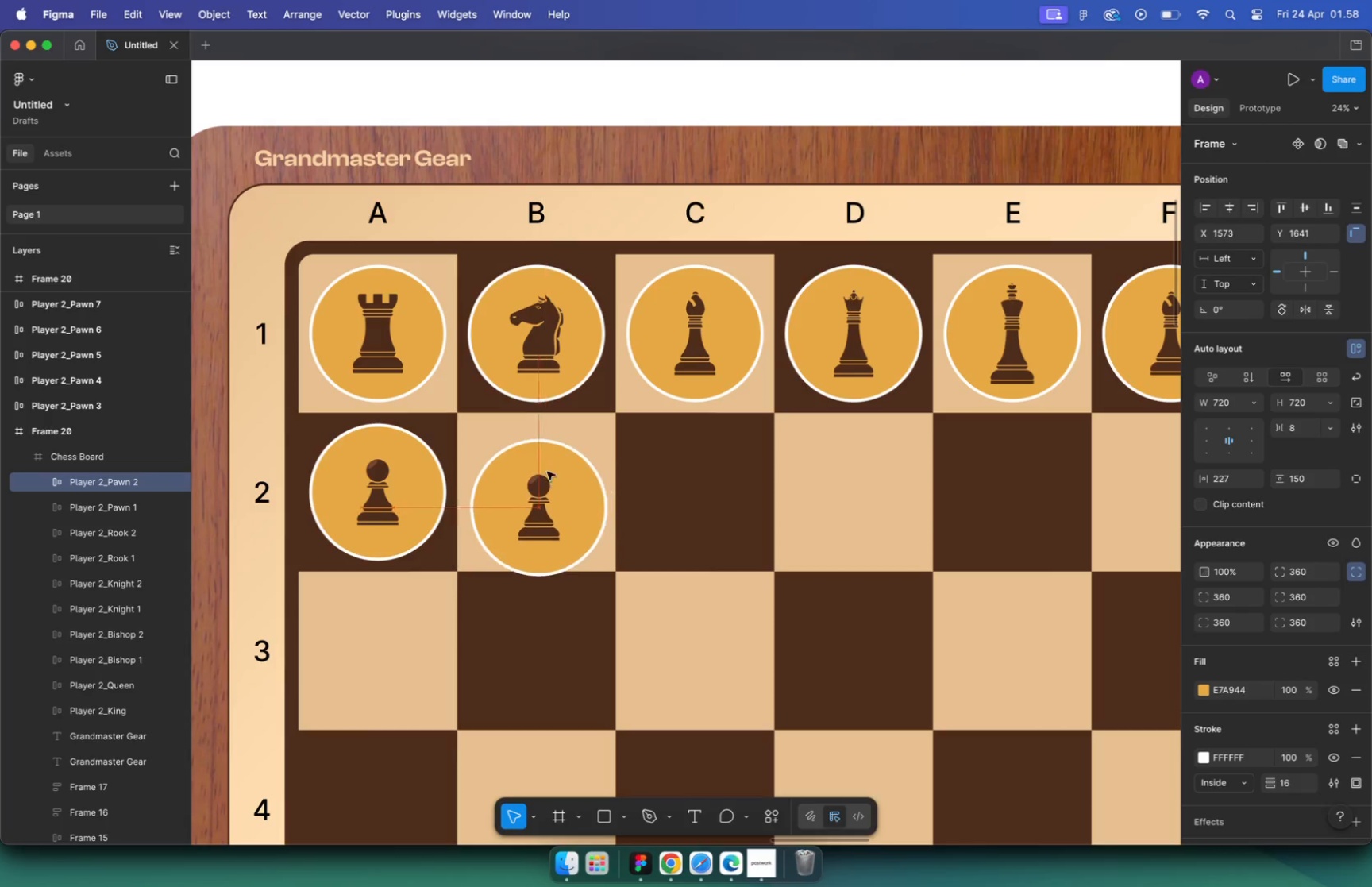 
hold_key(key=CommandLeft, duration=0.52)
scroll: coordinate [549, 467], scroll_direction: down, amount: 28.0
 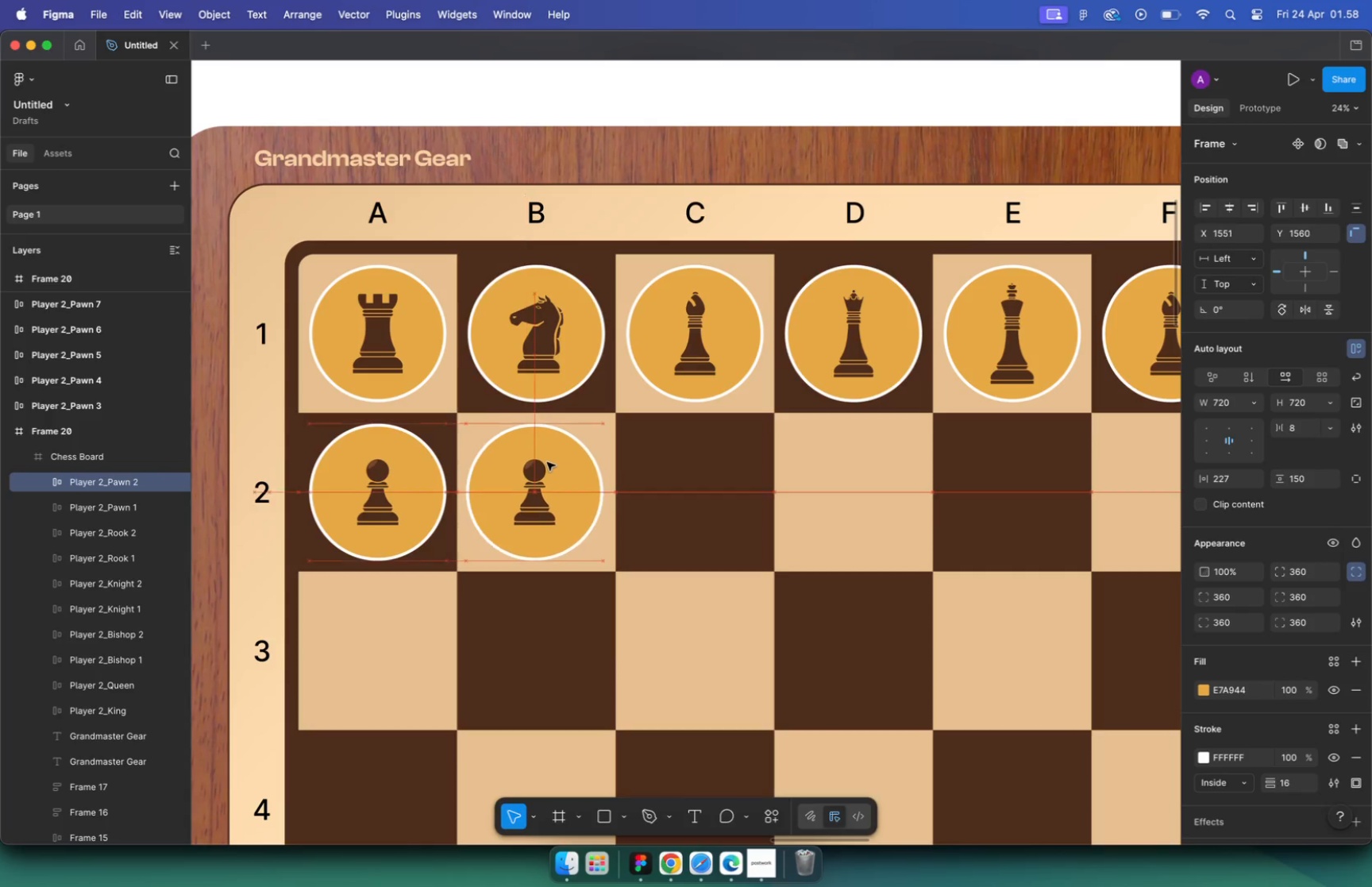 
left_click_drag(start_coordinate=[885, 506], to_coordinate=[565, 453])
 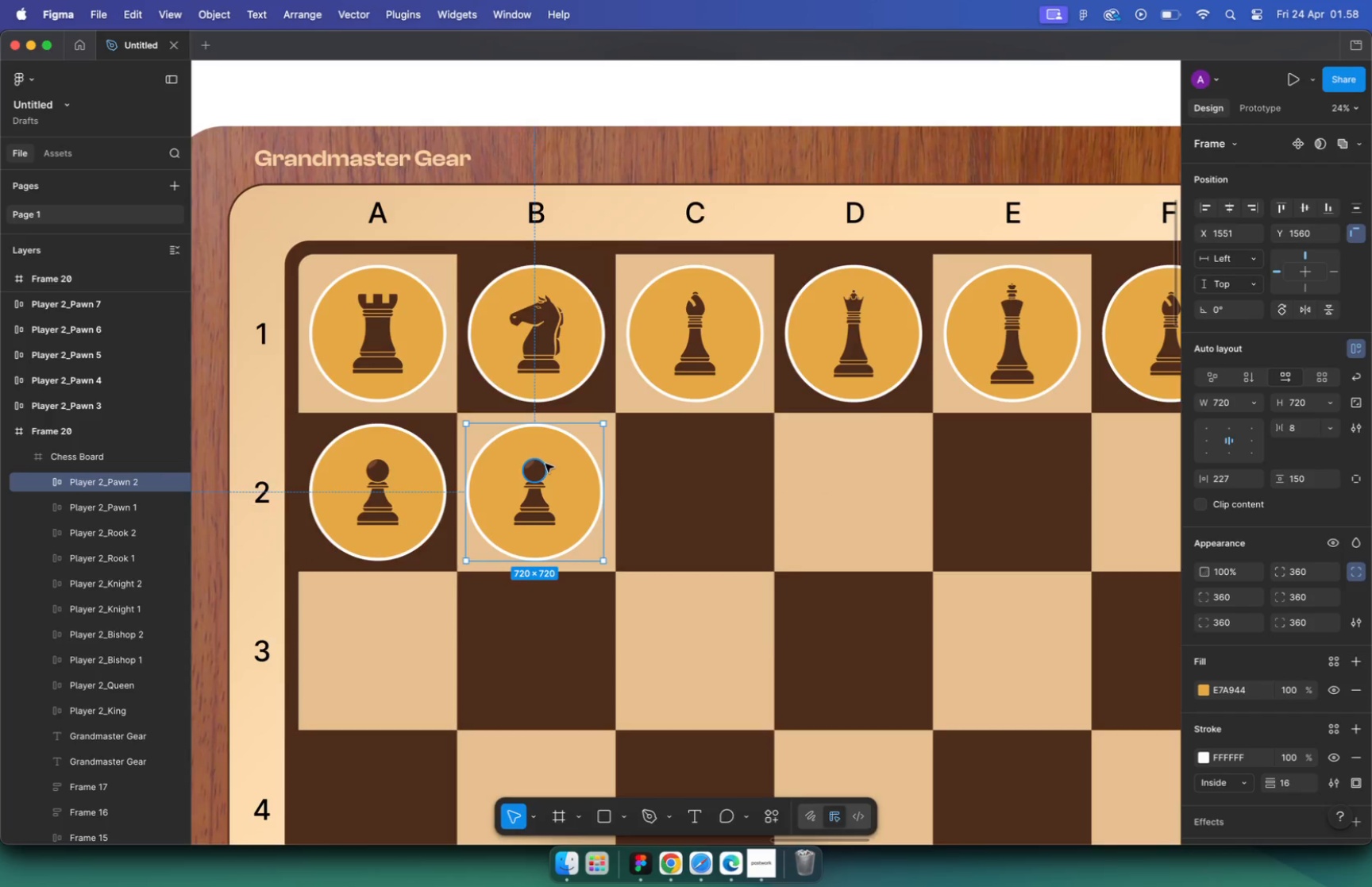 
hold_key(key=CommandLeft, duration=0.43)
scroll: coordinate [561, 461], scroll_direction: up, amount: 31.0
 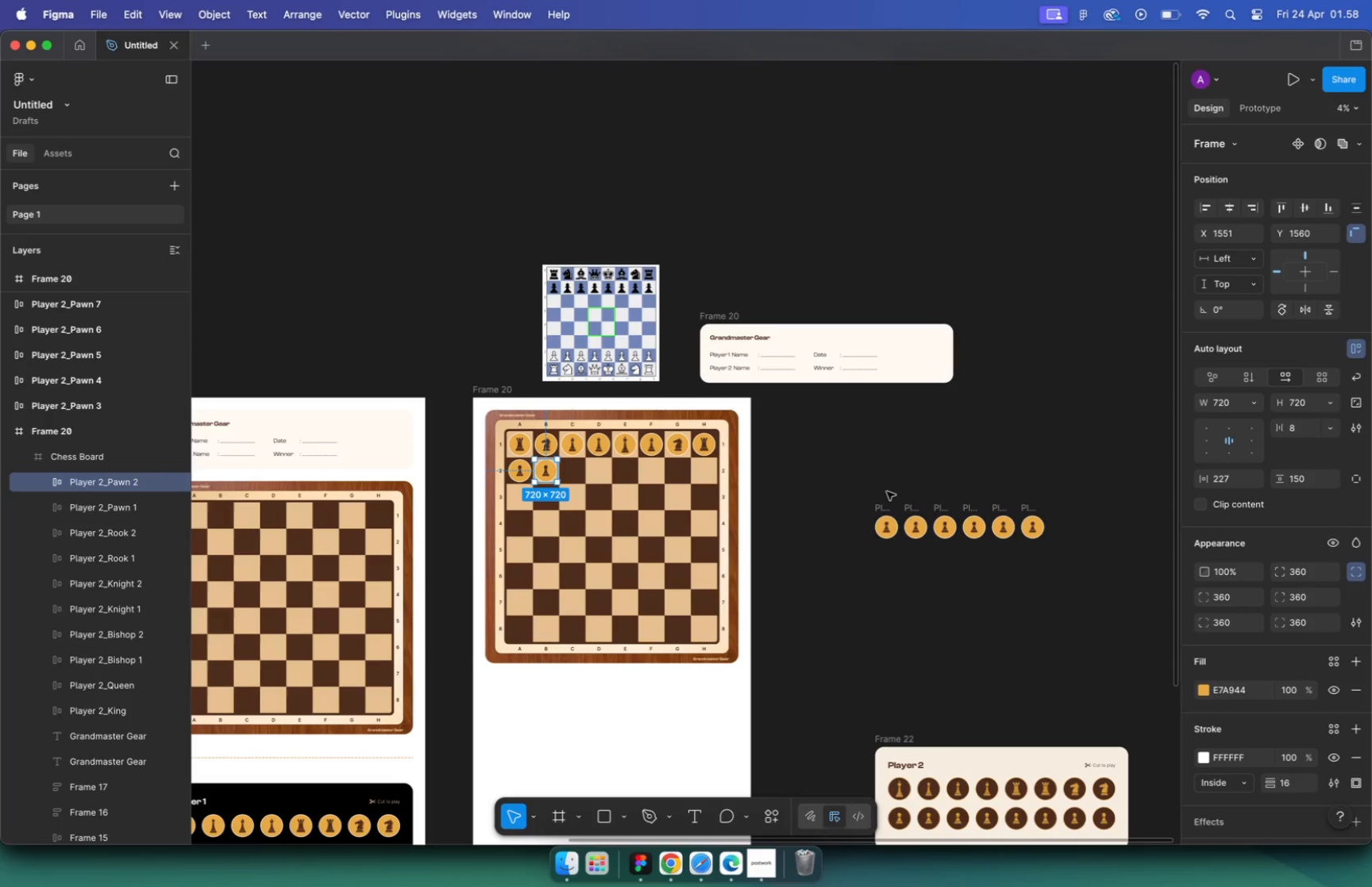 
left_click_drag(start_coordinate=[609, 518], to_coordinate=[626, 502])
 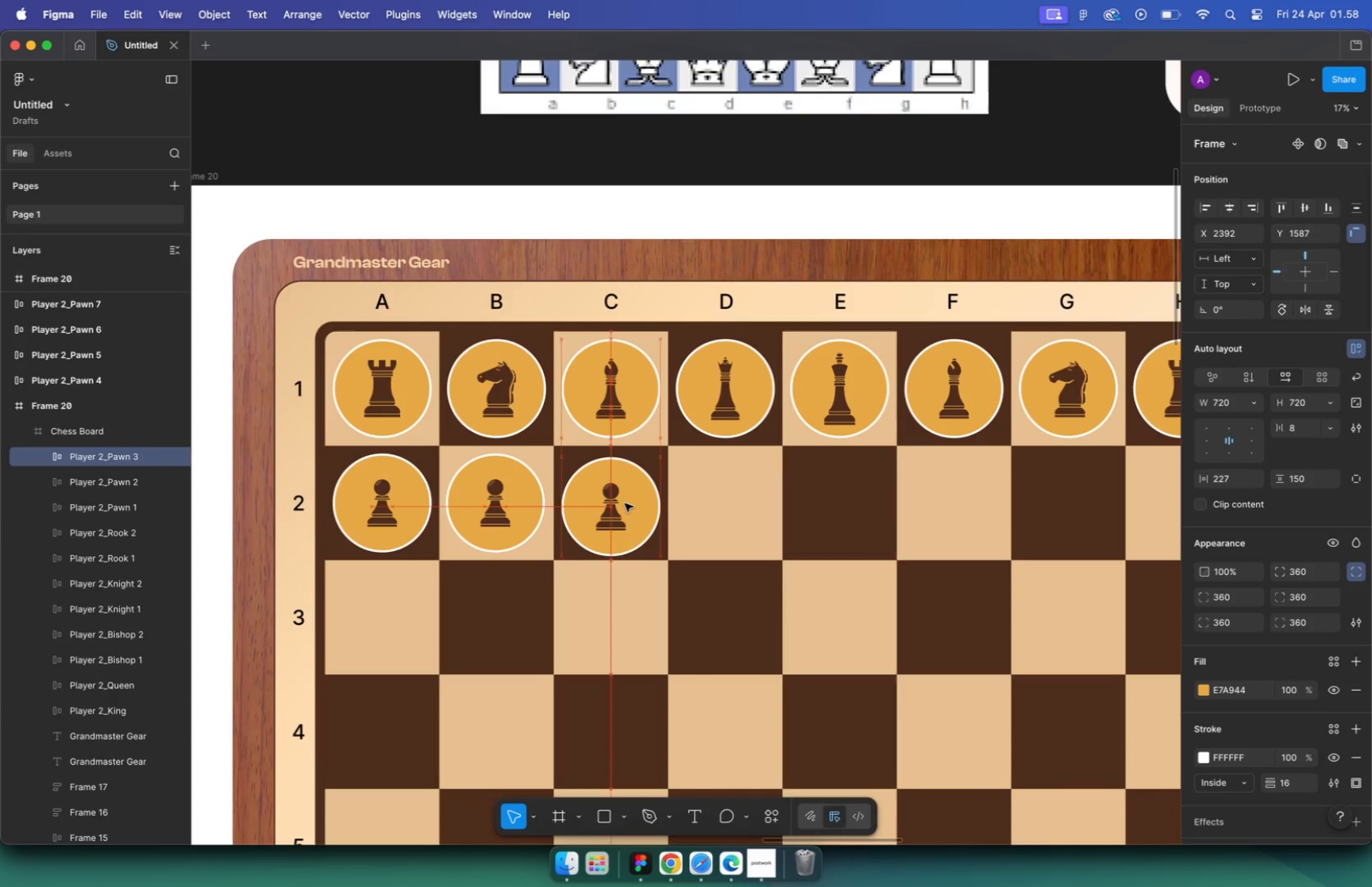 
hold_key(key=CommandLeft, duration=0.34)
scroll: coordinate [580, 490], scroll_direction: down, amount: 18.0
 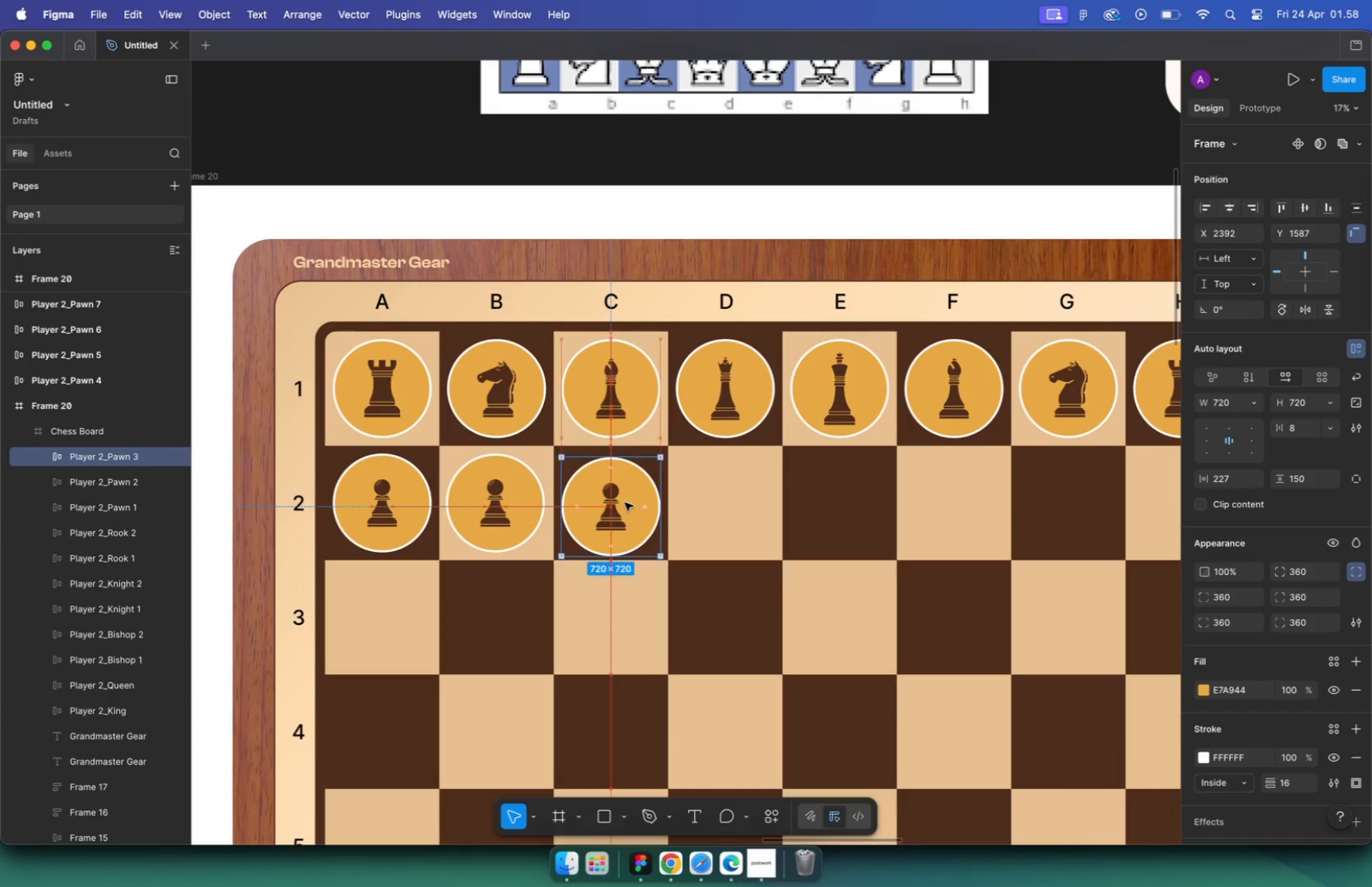 
left_click_drag(start_coordinate=[1081, 550], to_coordinate=[634, 467])
 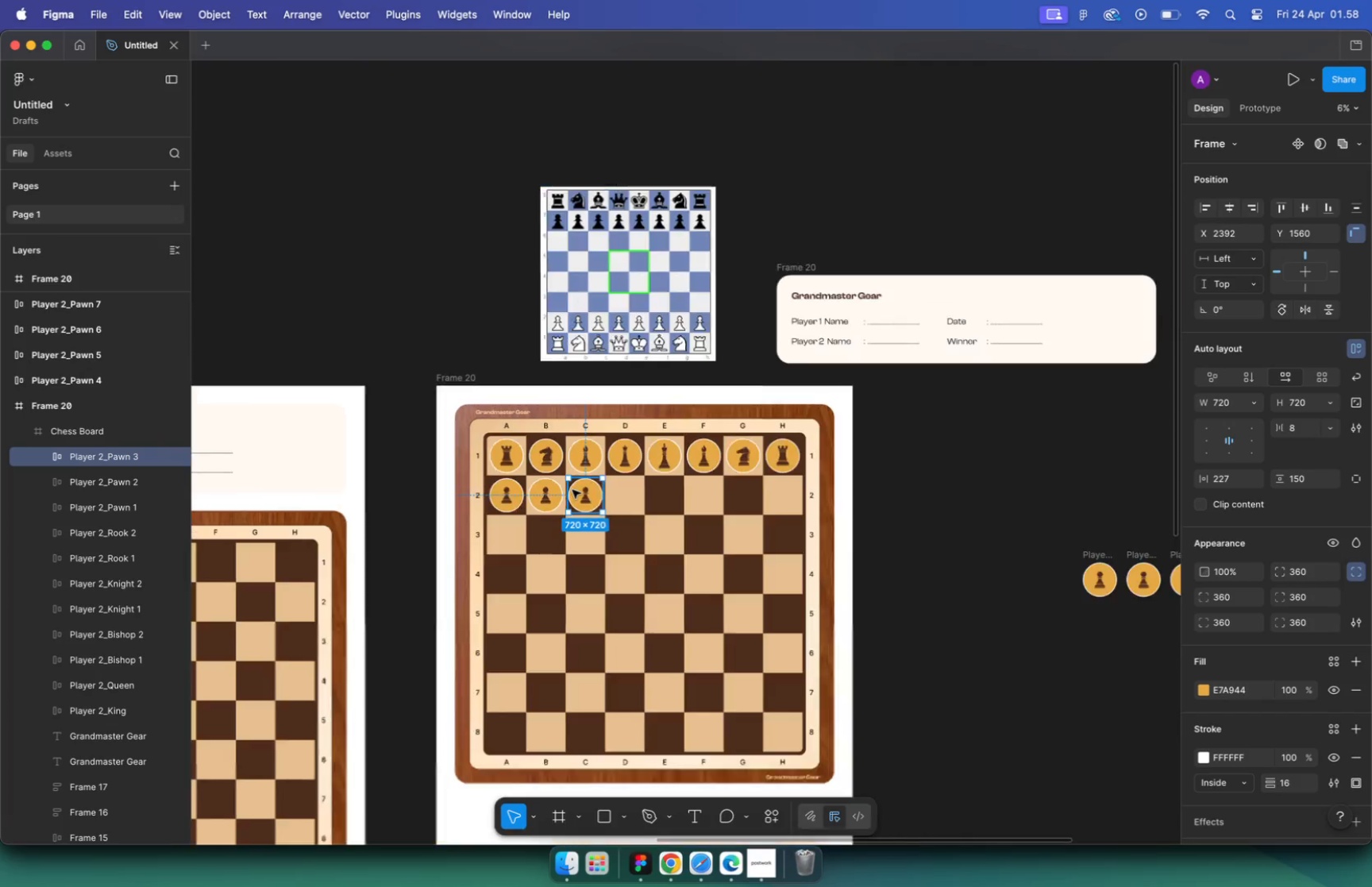 
hold_key(key=CommandLeft, duration=0.37)
scroll: coordinate [630, 472], scroll_direction: up, amount: 17.0
 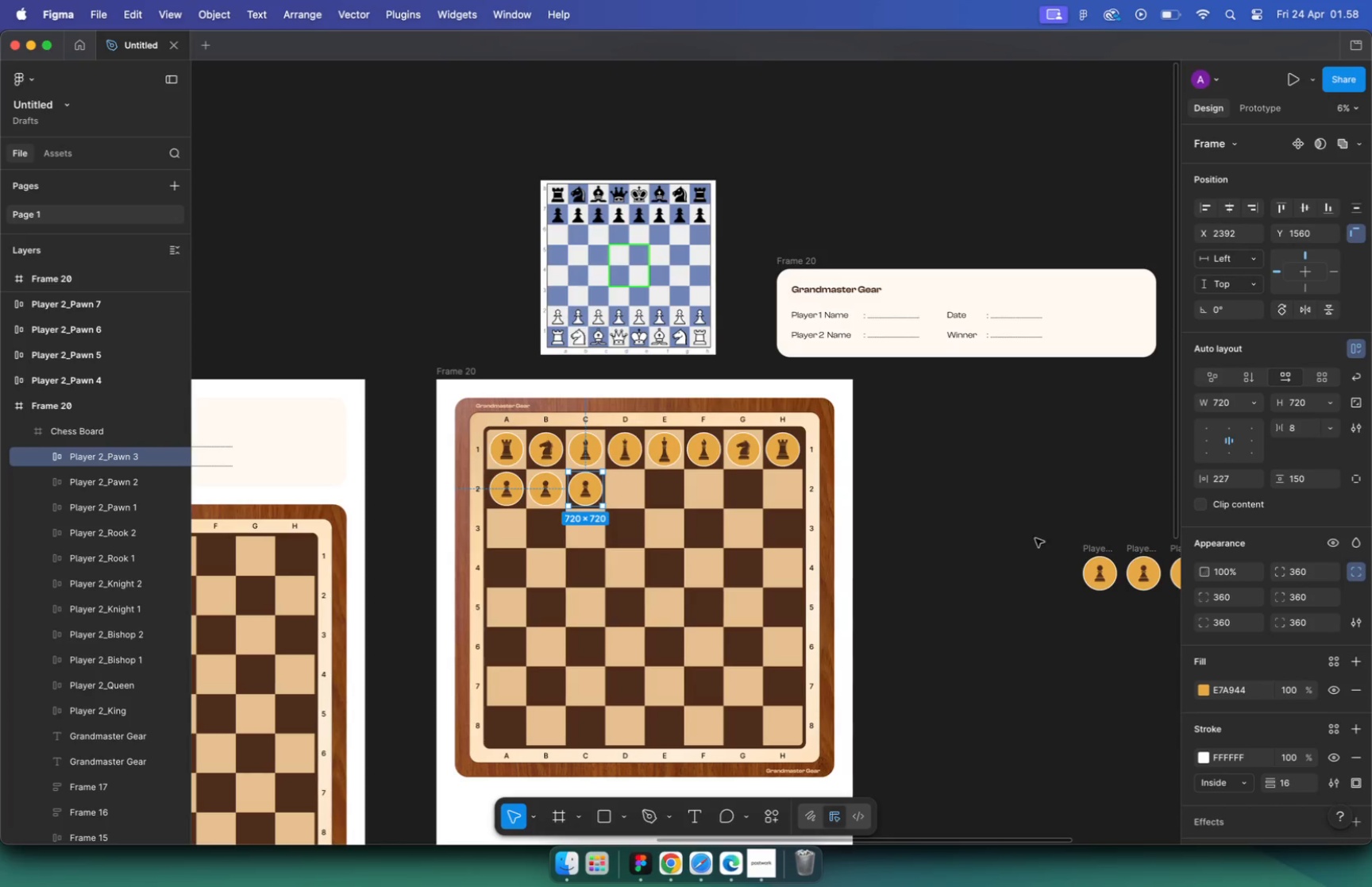 
left_click_drag(start_coordinate=[710, 512], to_coordinate=[641, 508])
 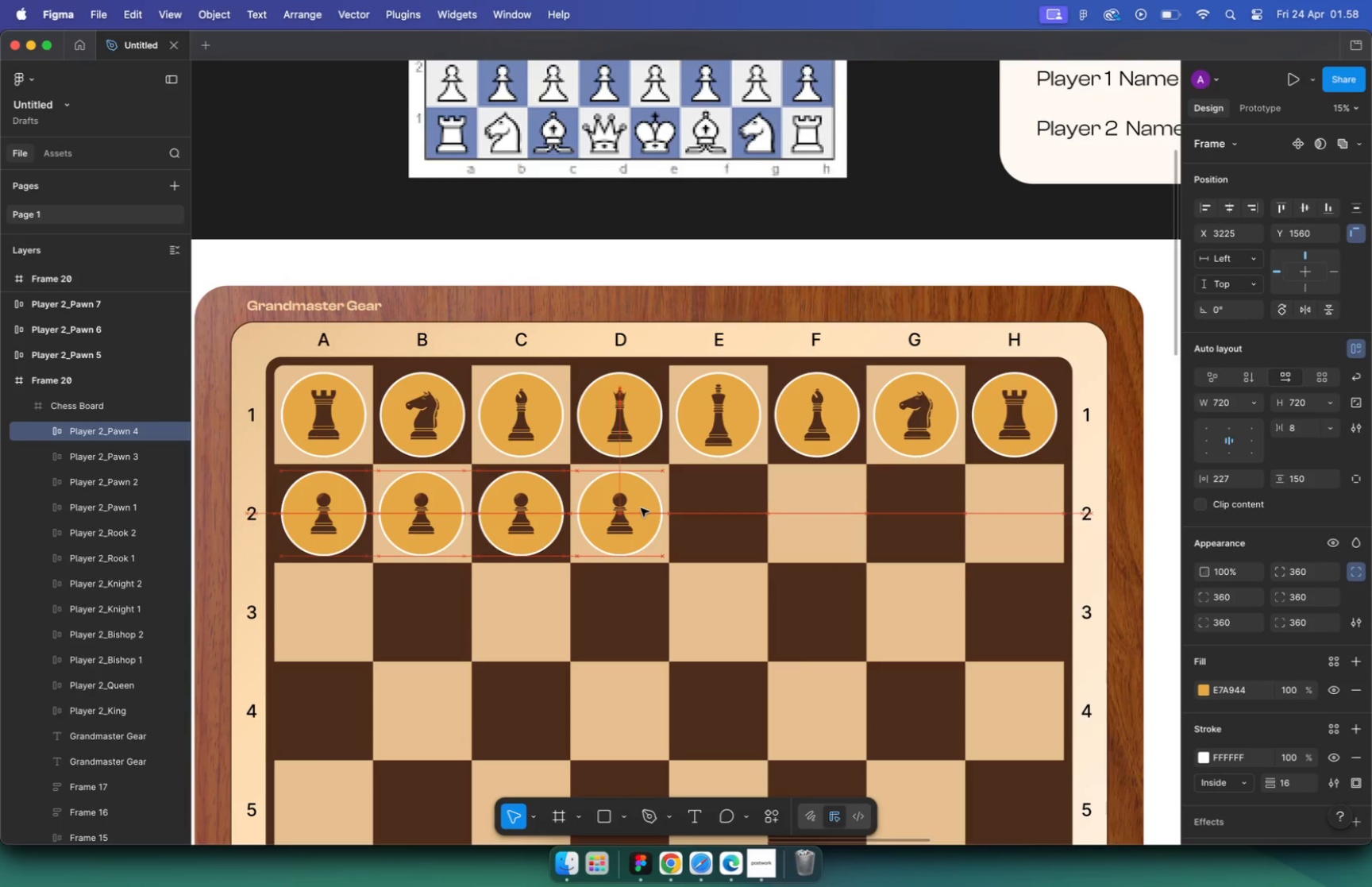 
key(Meta+CommandLeft)
 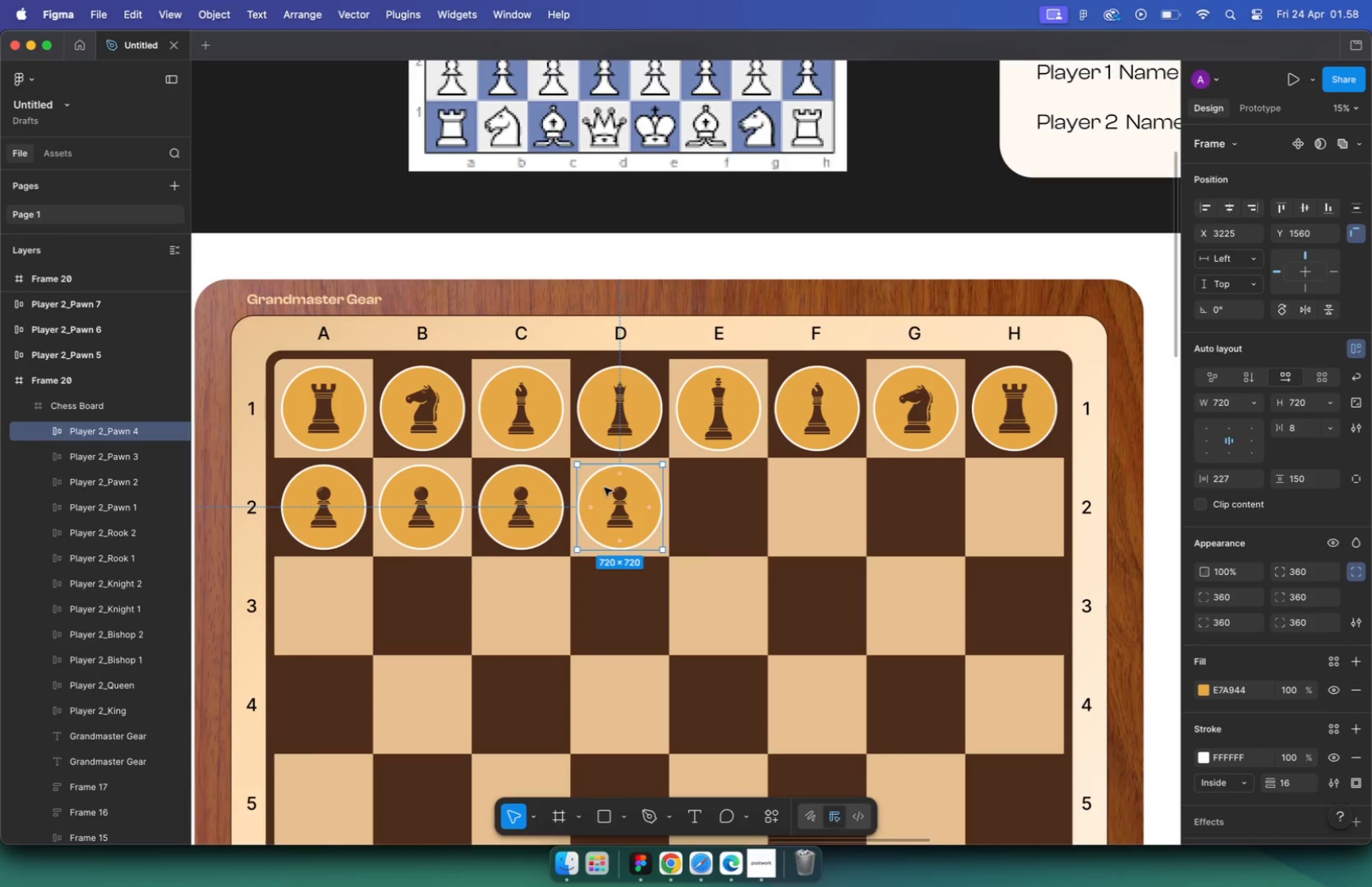 
hold_key(key=CommandLeft, duration=0.51)
scroll: coordinate [605, 488], scroll_direction: down, amount: 18.0
 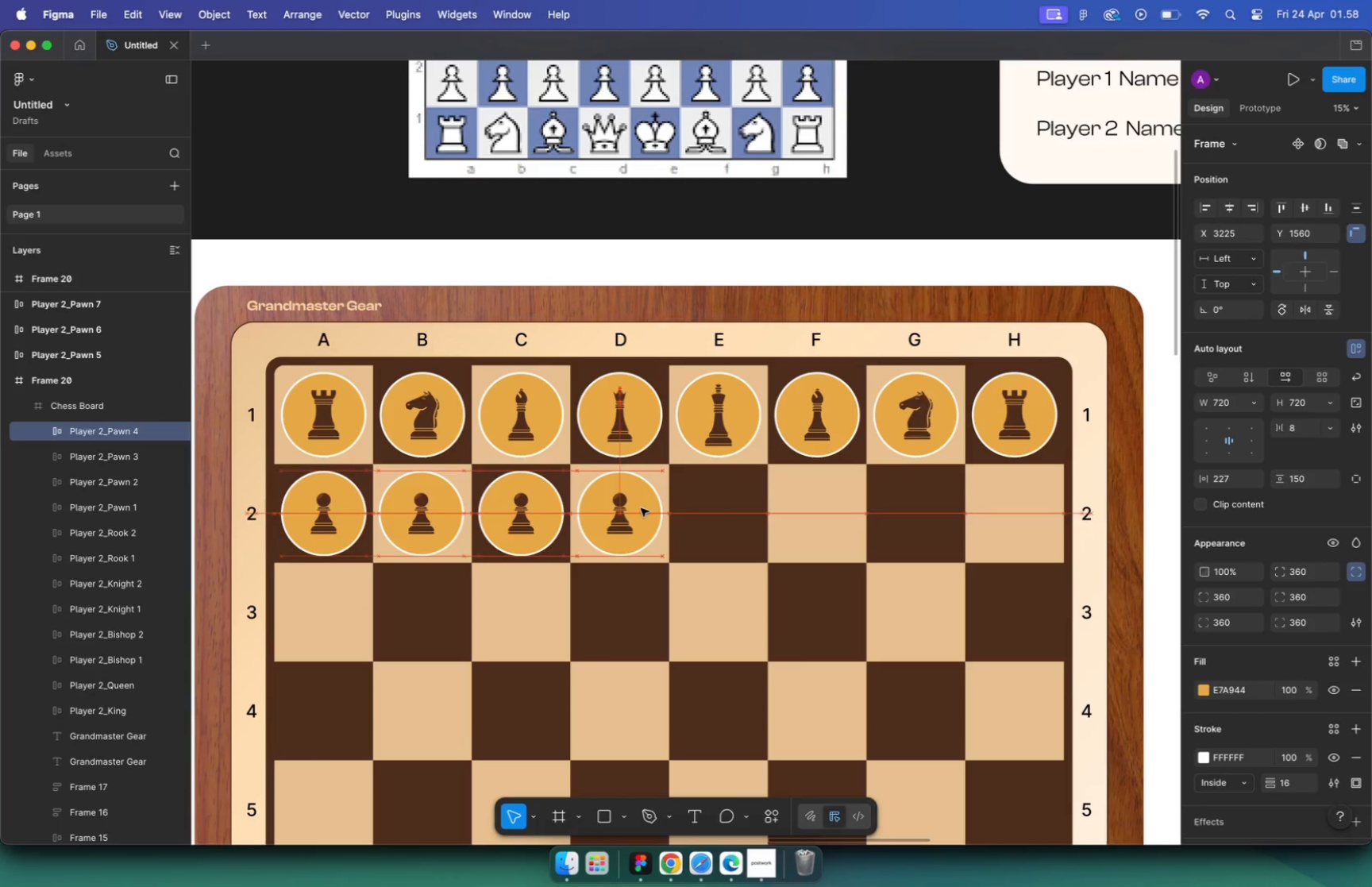 
left_click_drag(start_coordinate=[1057, 534], to_coordinate=[641, 482])
 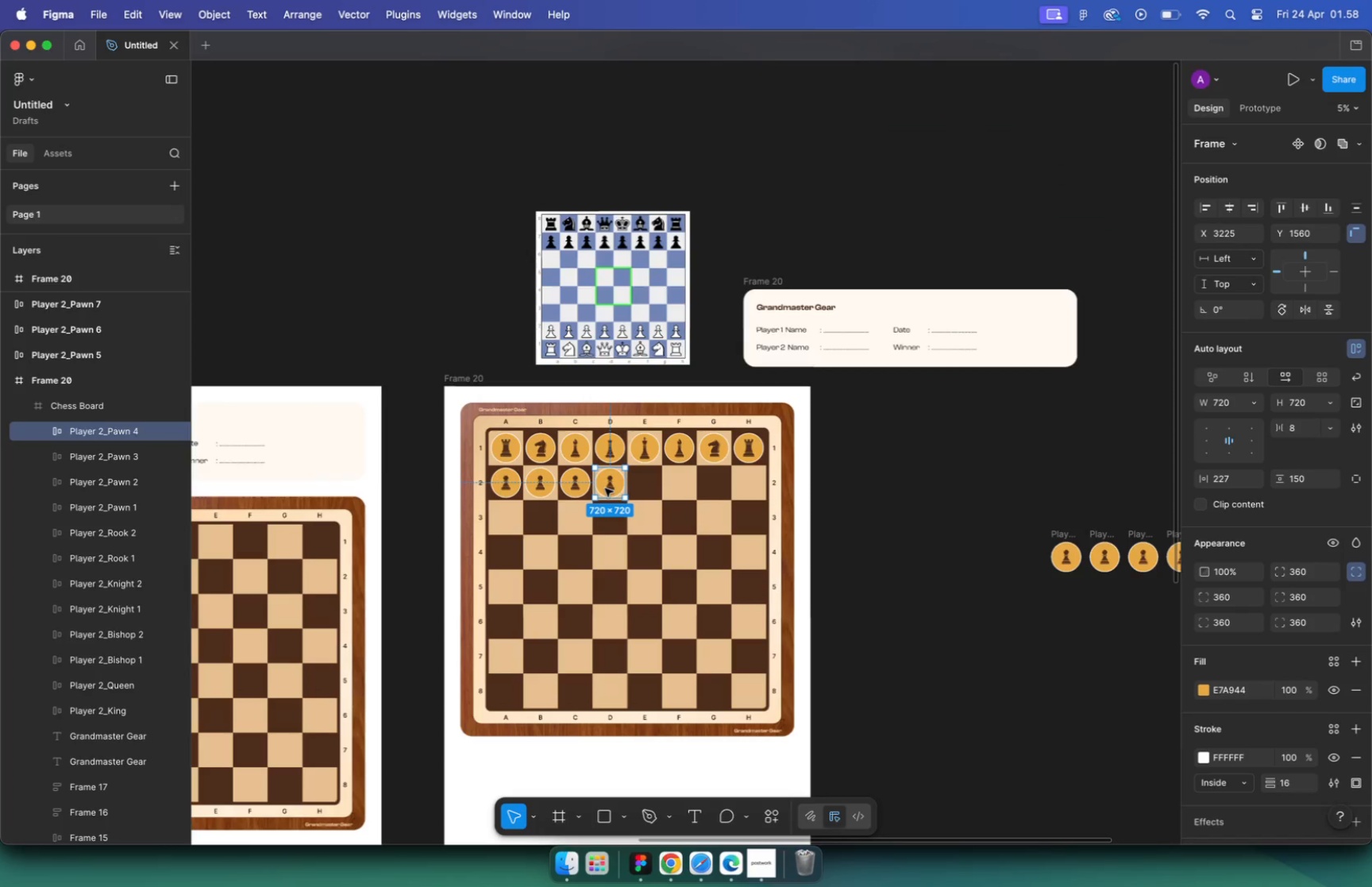 
hold_key(key=CommandLeft, duration=0.41)
scroll: coordinate [639, 484], scroll_direction: up, amount: 23.0
 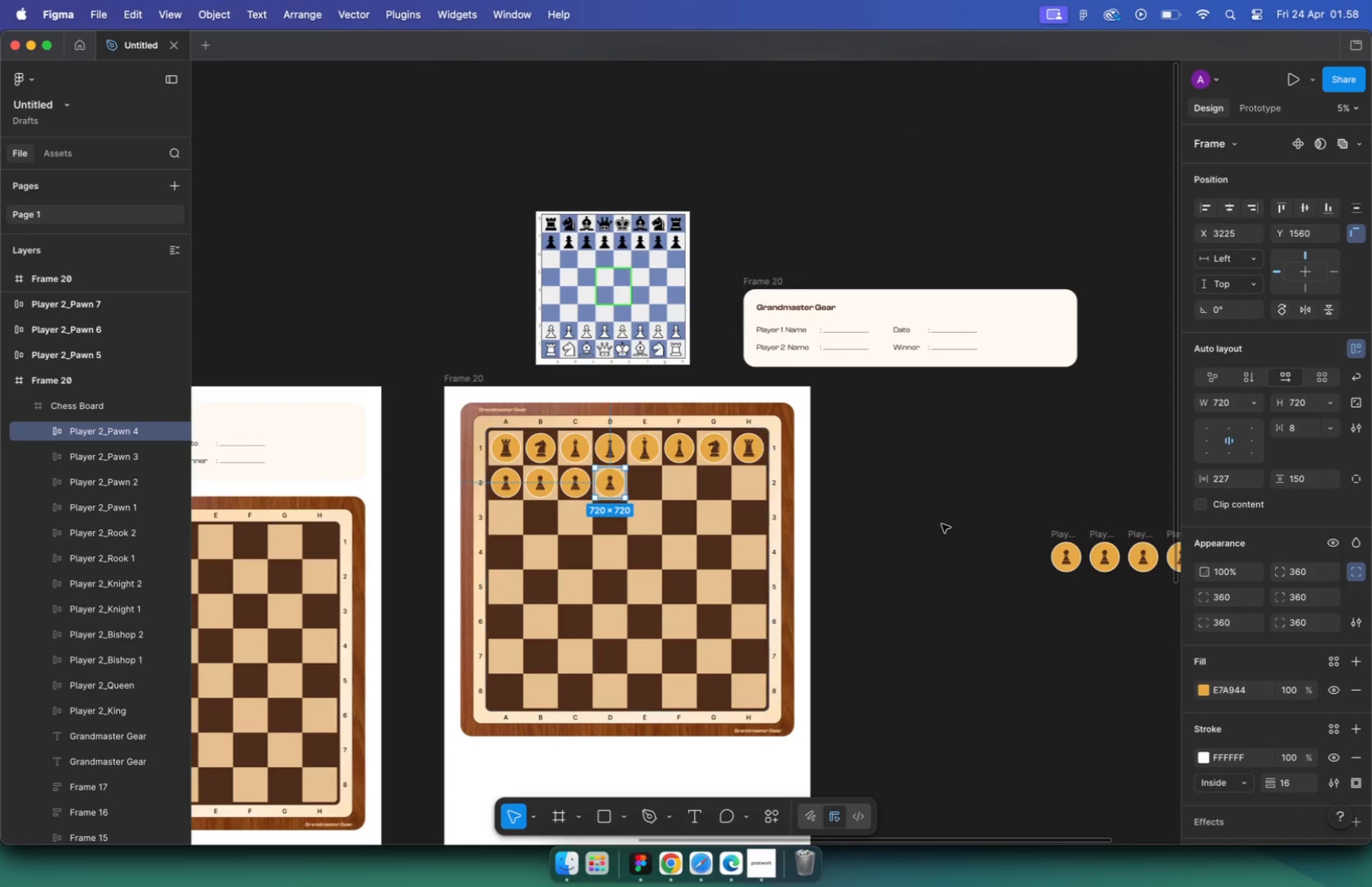 
left_click_drag(start_coordinate=[669, 533], to_coordinate=[650, 459])
 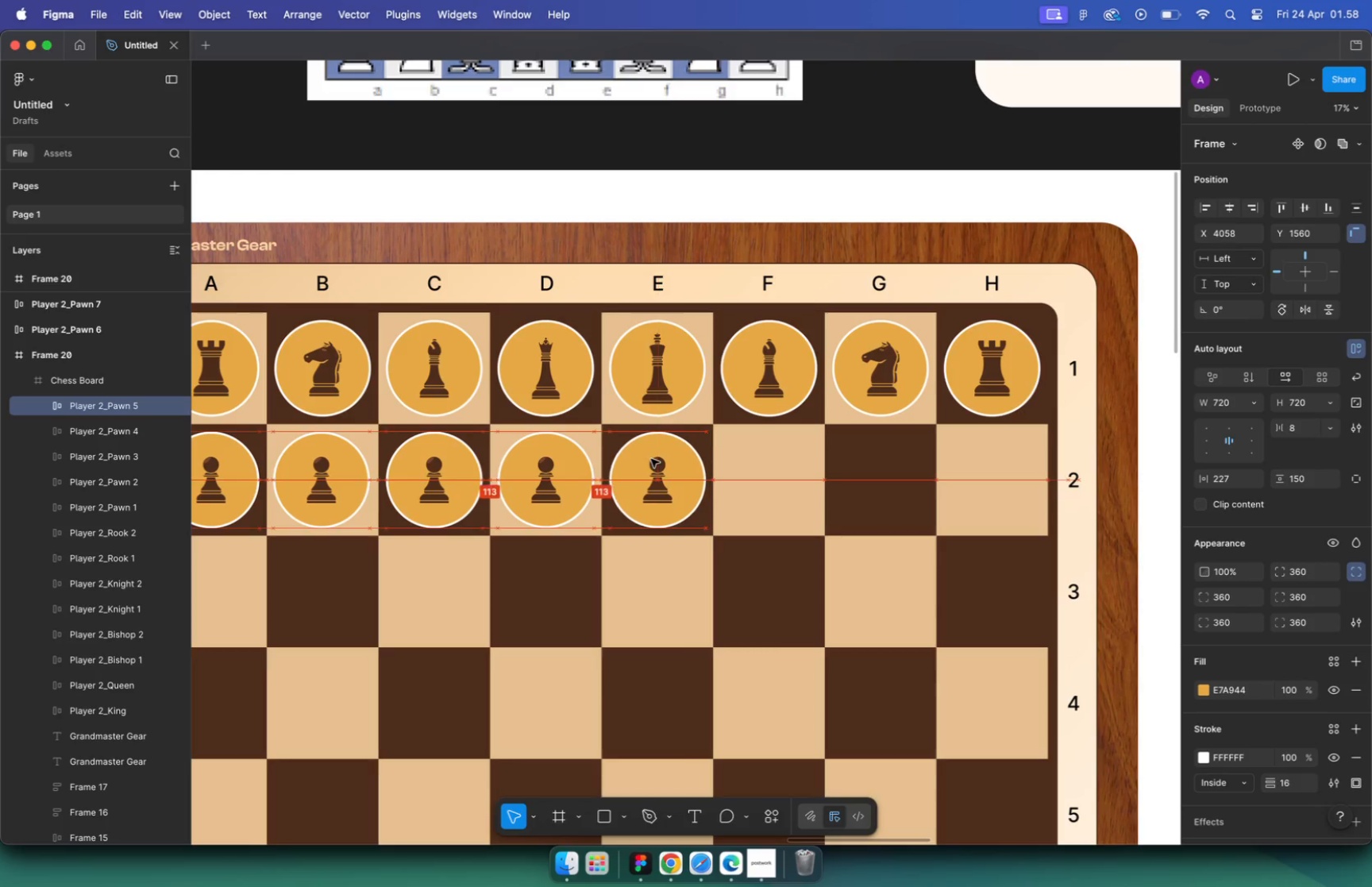 
hold_key(key=CommandLeft, duration=0.48)
 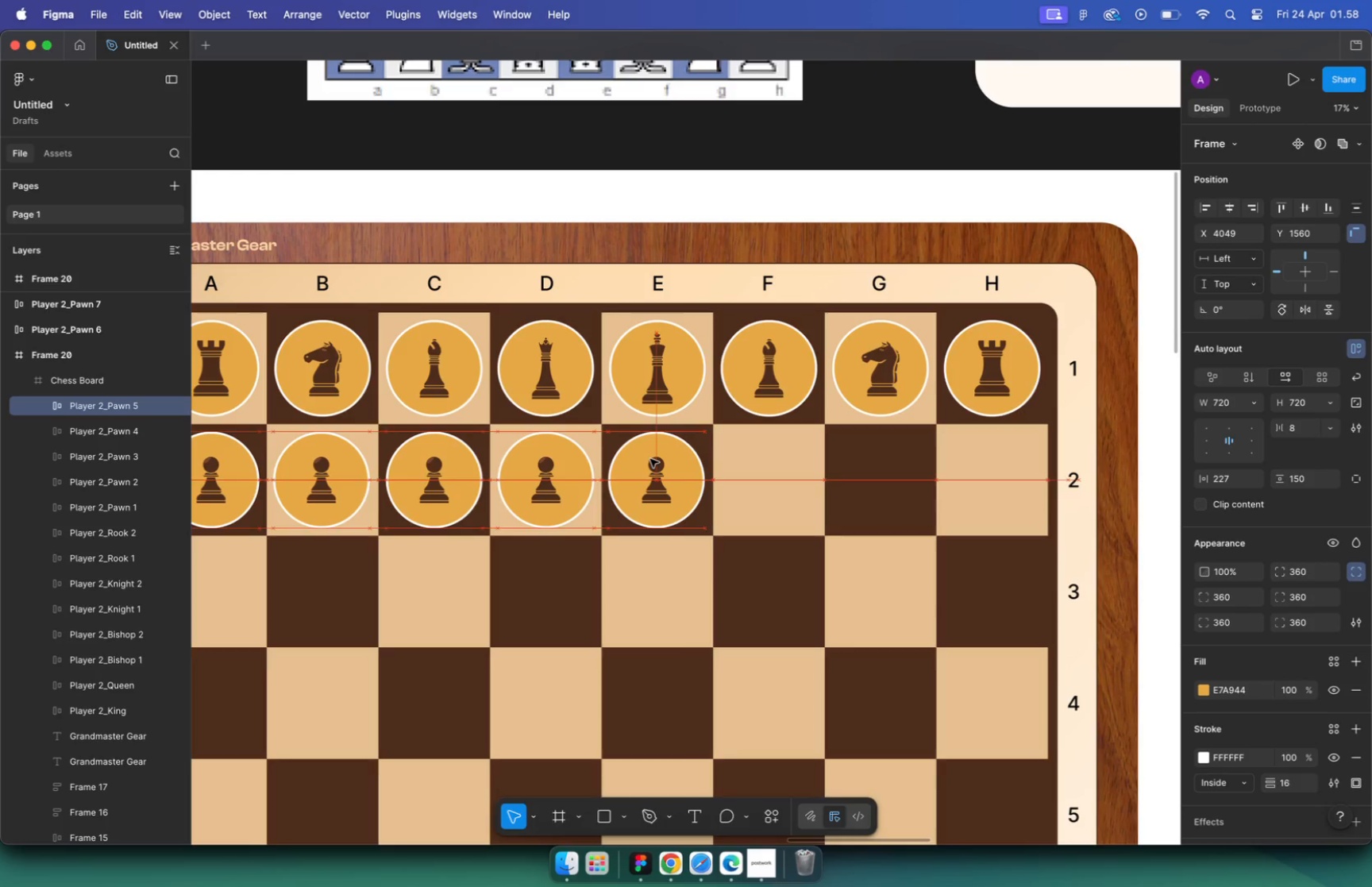 
hold_key(key=OptionLeft, duration=0.55)
 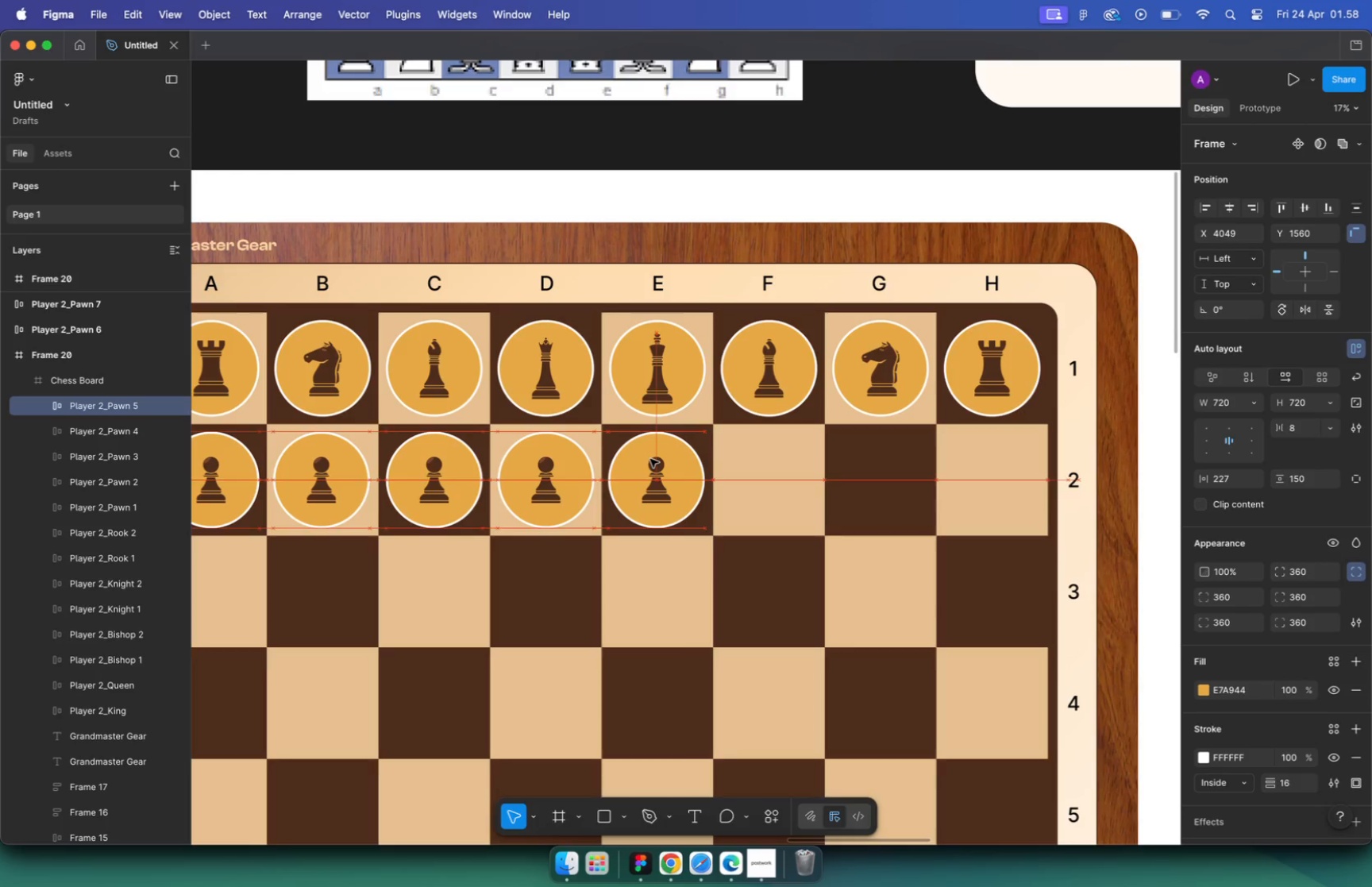 
scroll: coordinate [651, 463], scroll_direction: up, amount: 16.0
 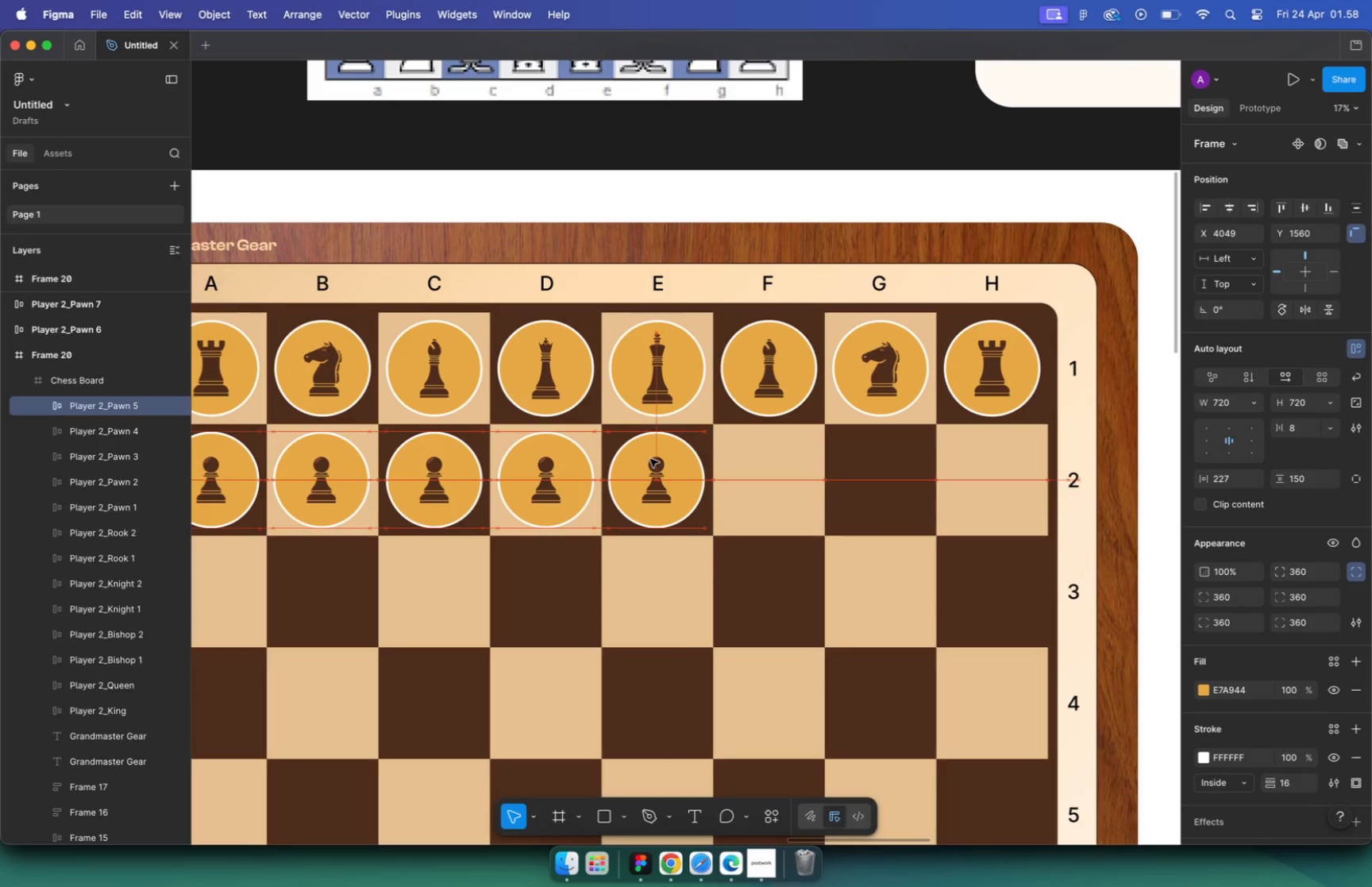 
hold_key(key=CommandLeft, duration=1.14)
 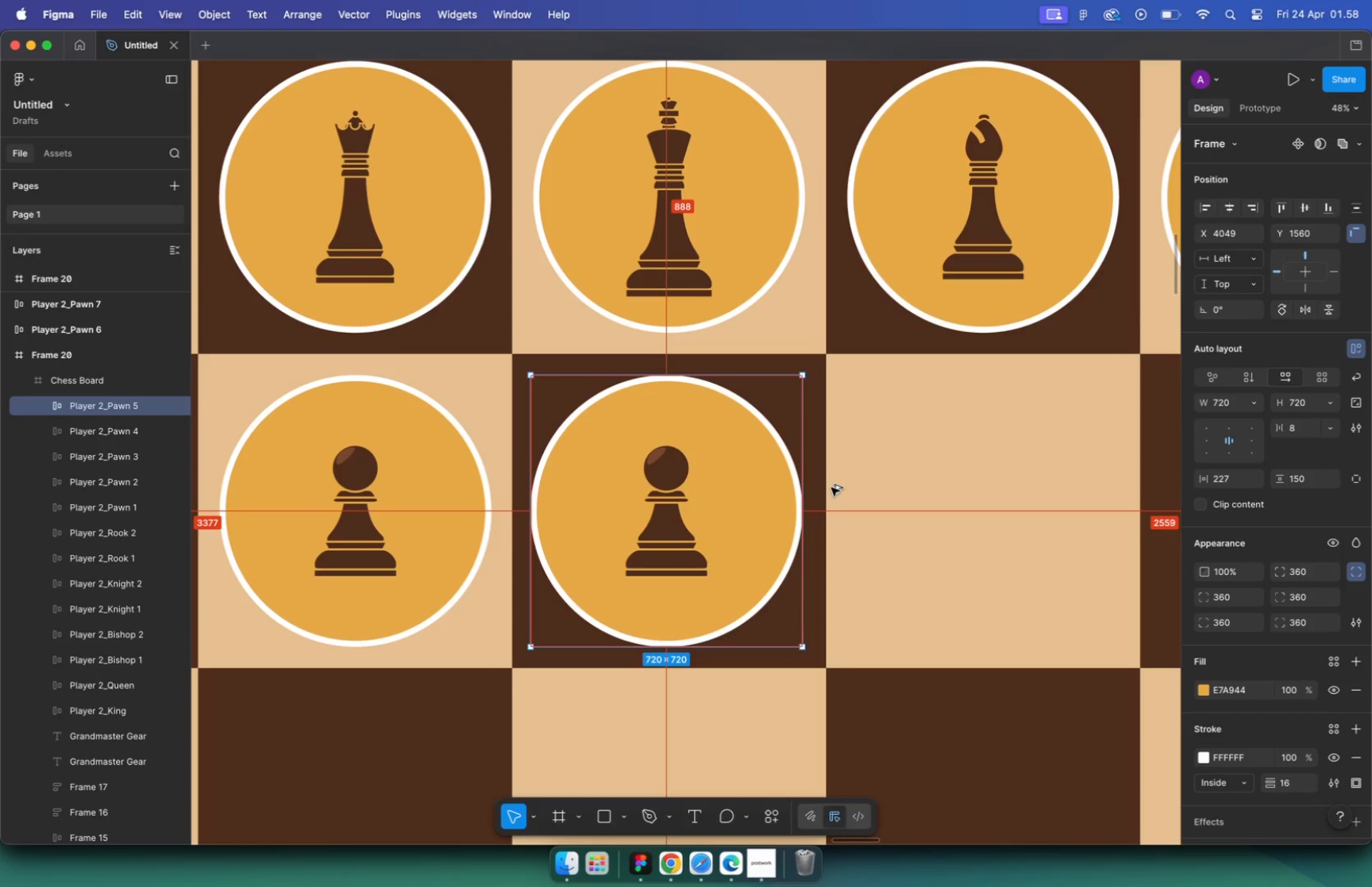 
key(Meta+CommandLeft)
 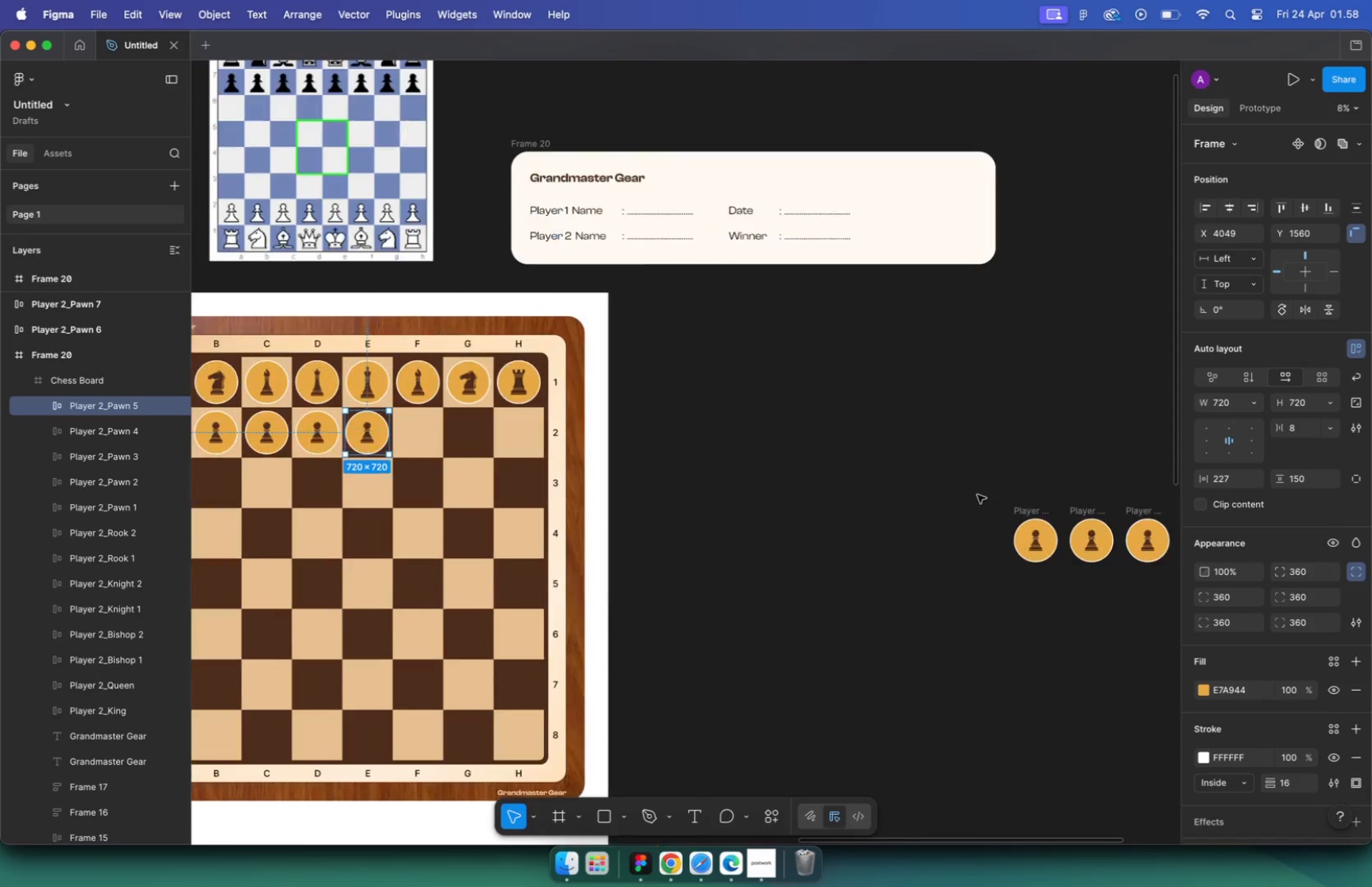 
scroll: coordinate [950, 488], scroll_direction: down, amount: 30.0
 